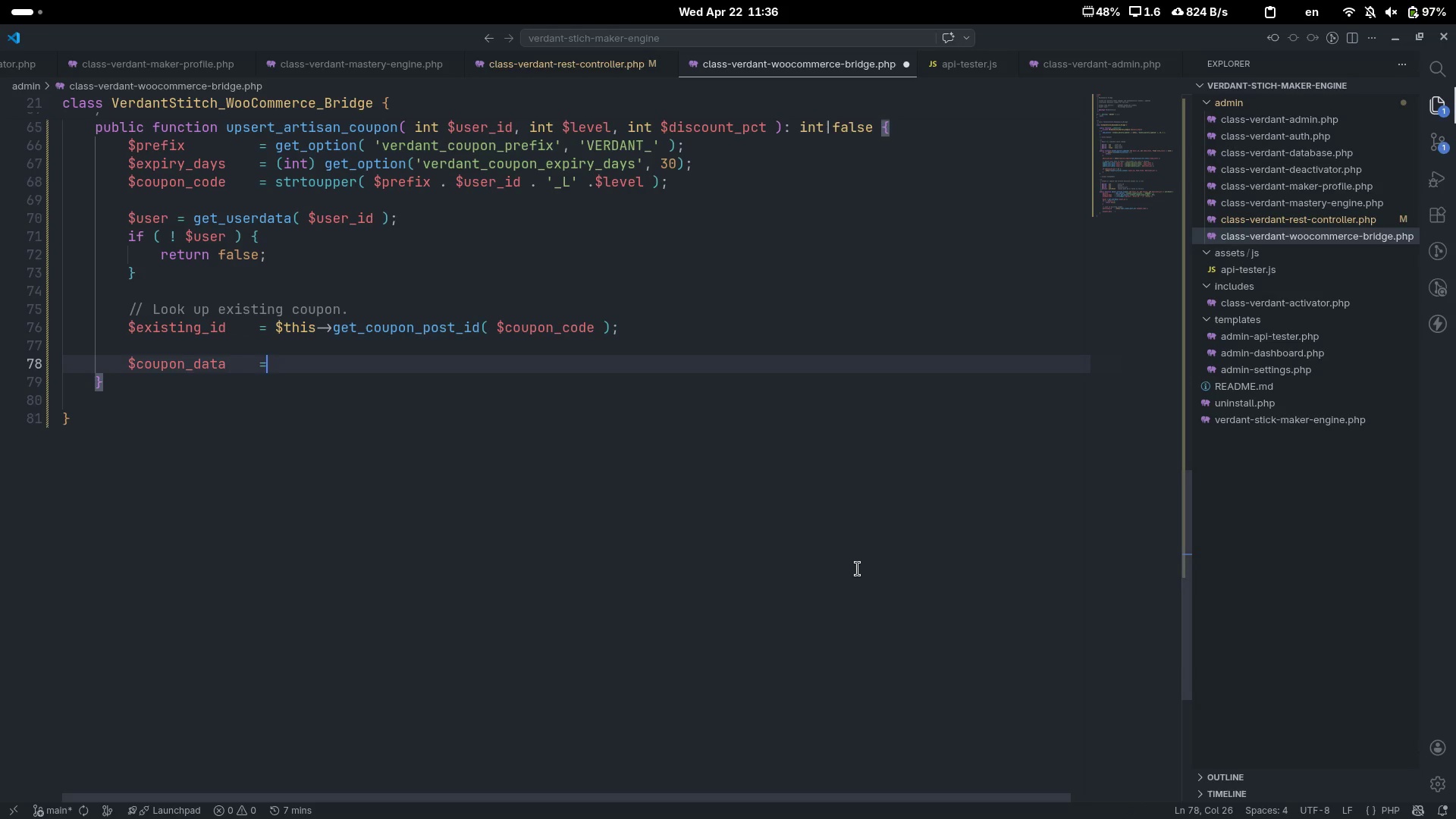 
key(Space)
 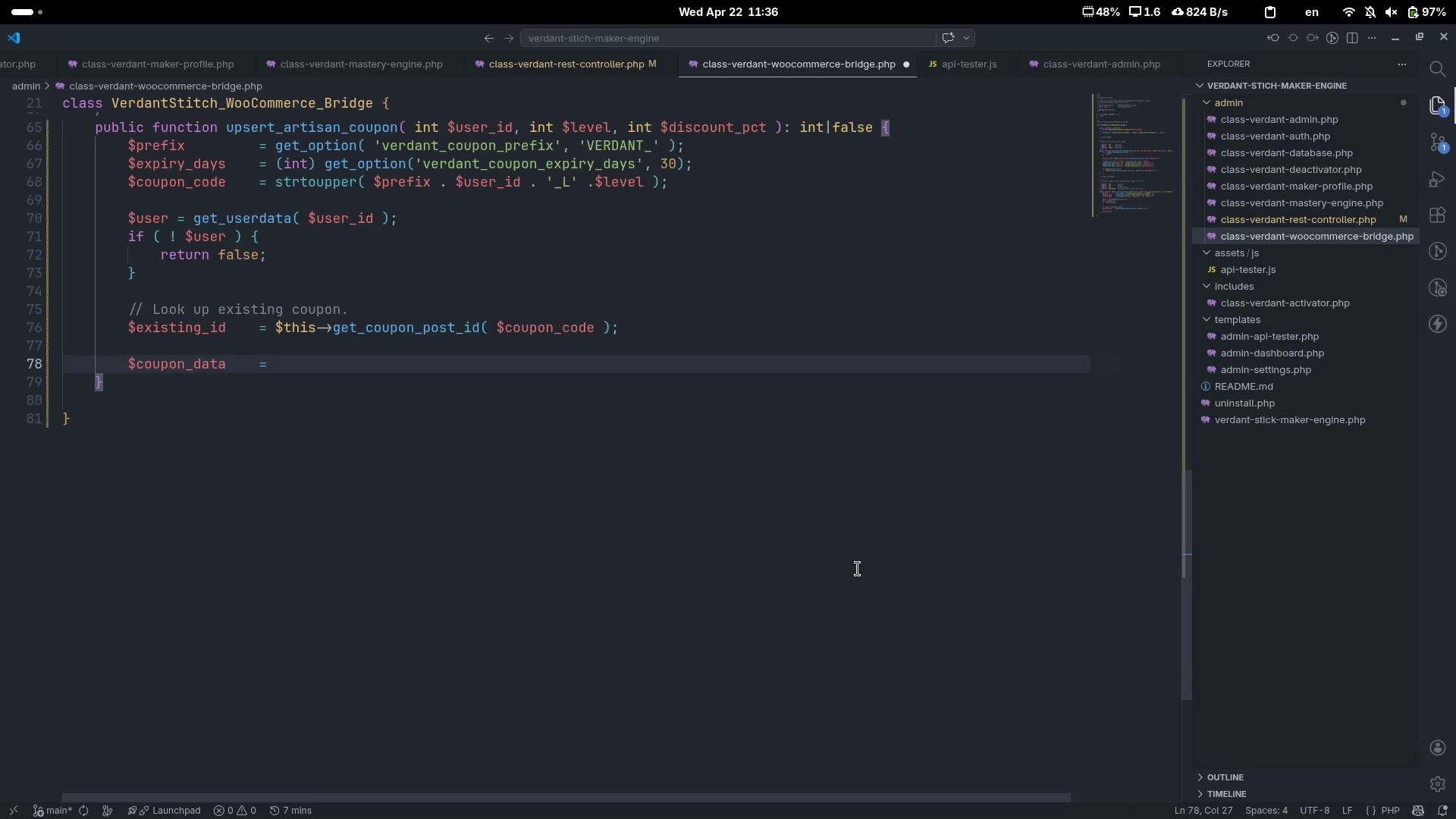 
key(BracketLeft)
 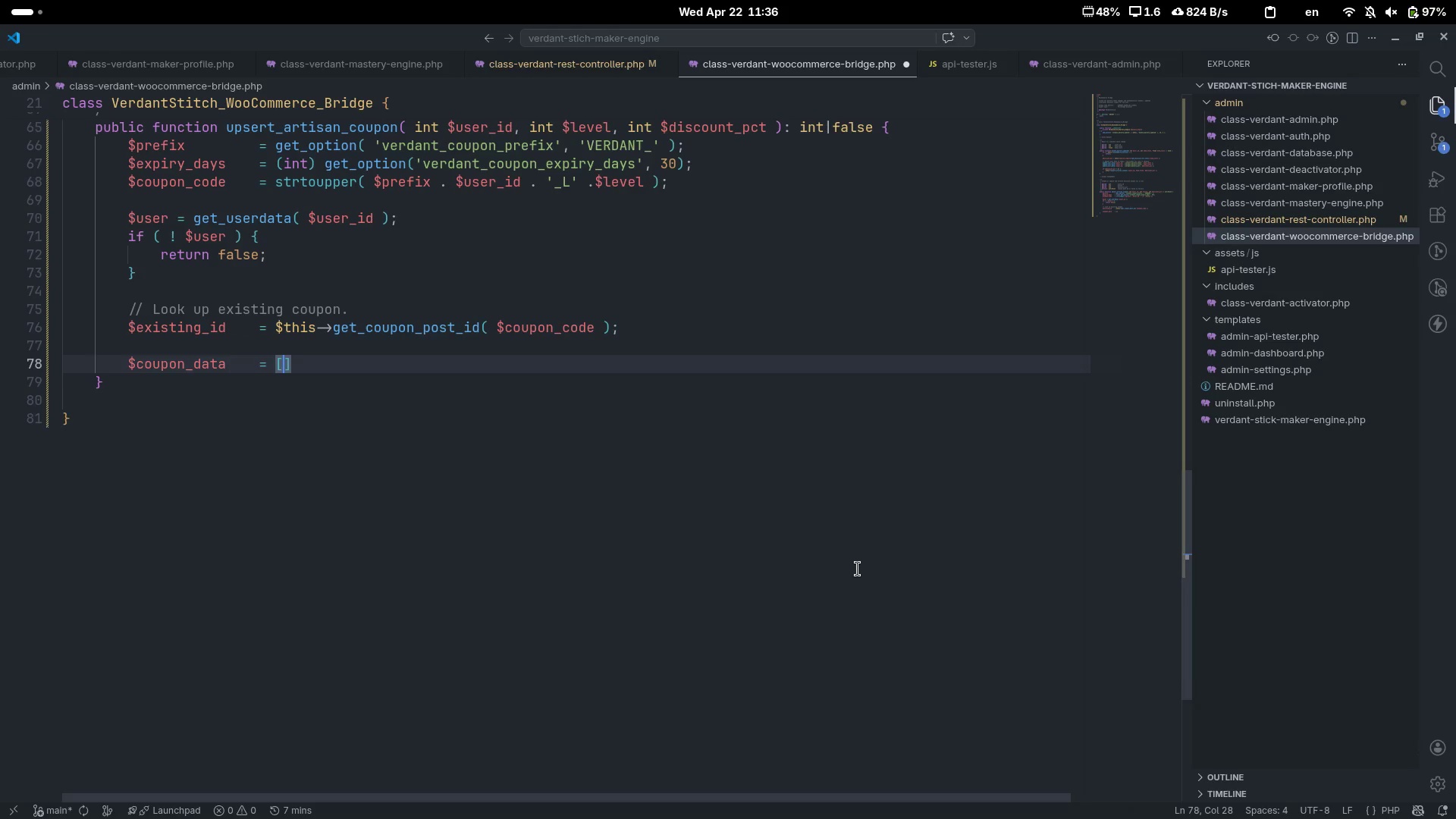 
key(Enter)
 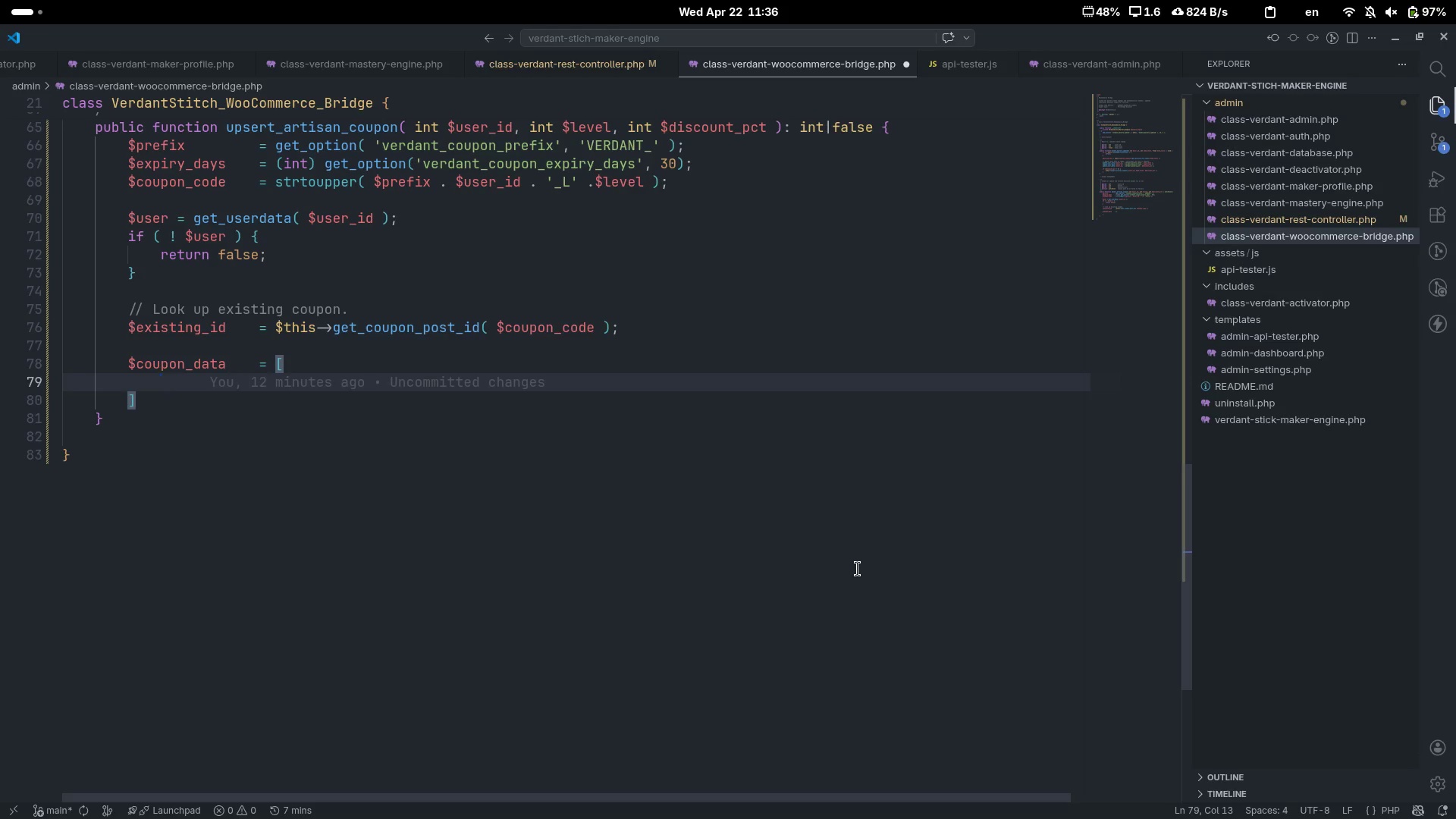 
type('post_titk)
key(Backspace)
type(le)
 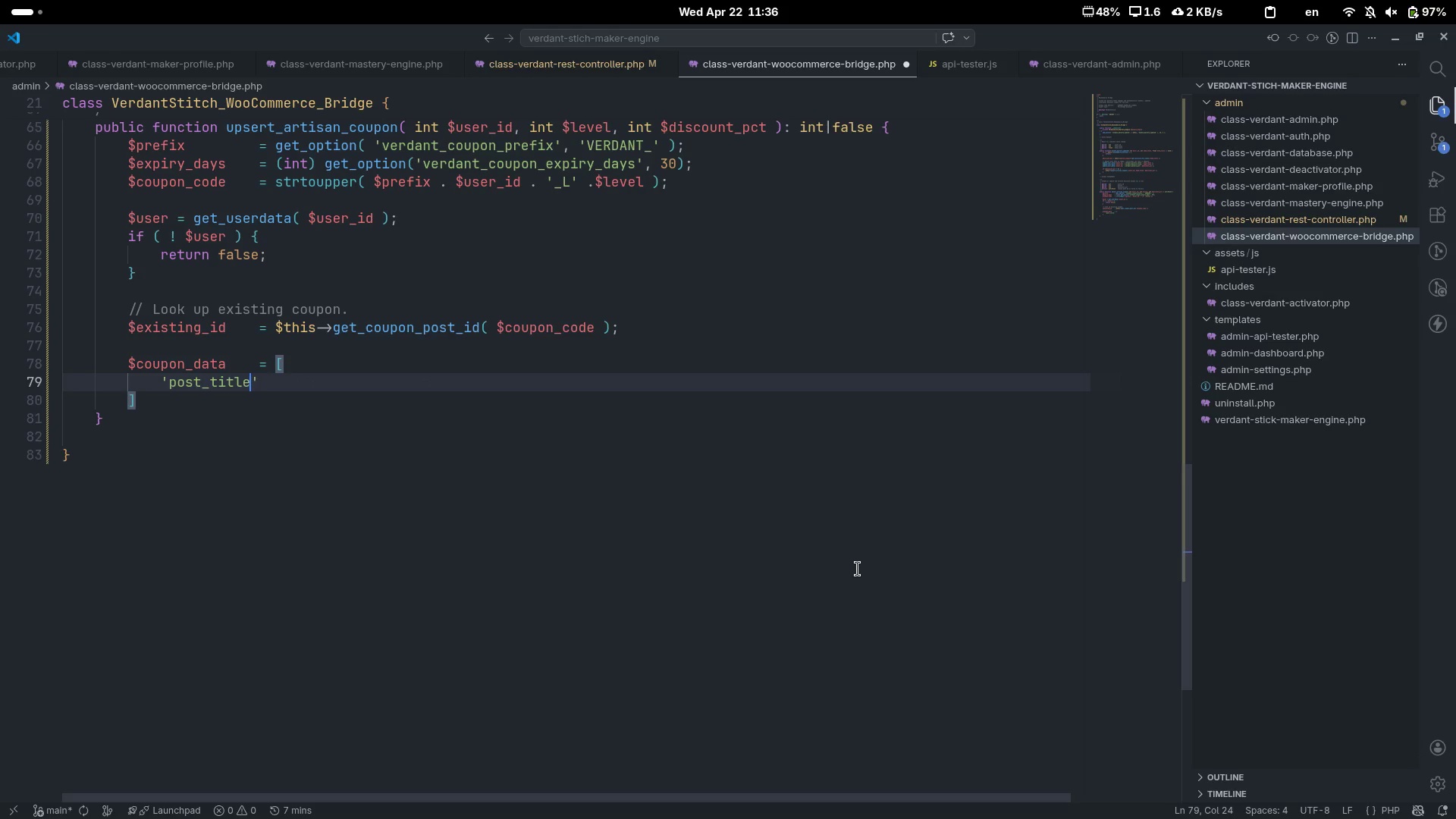 
key(ArrowRight)
 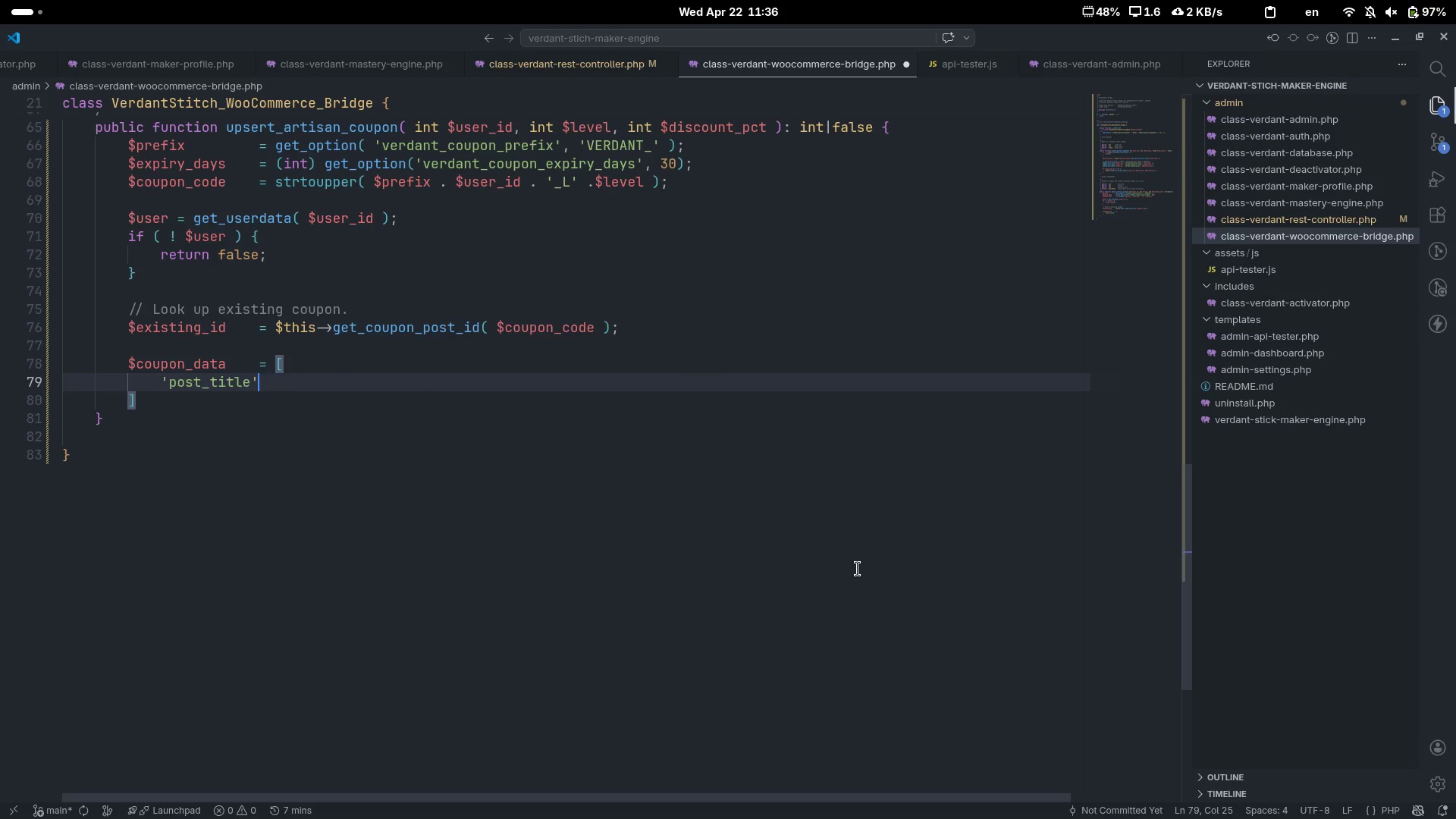 
key(Tab)
key(Tab)
type(=> $coup)
key(Tab)
type(,)
 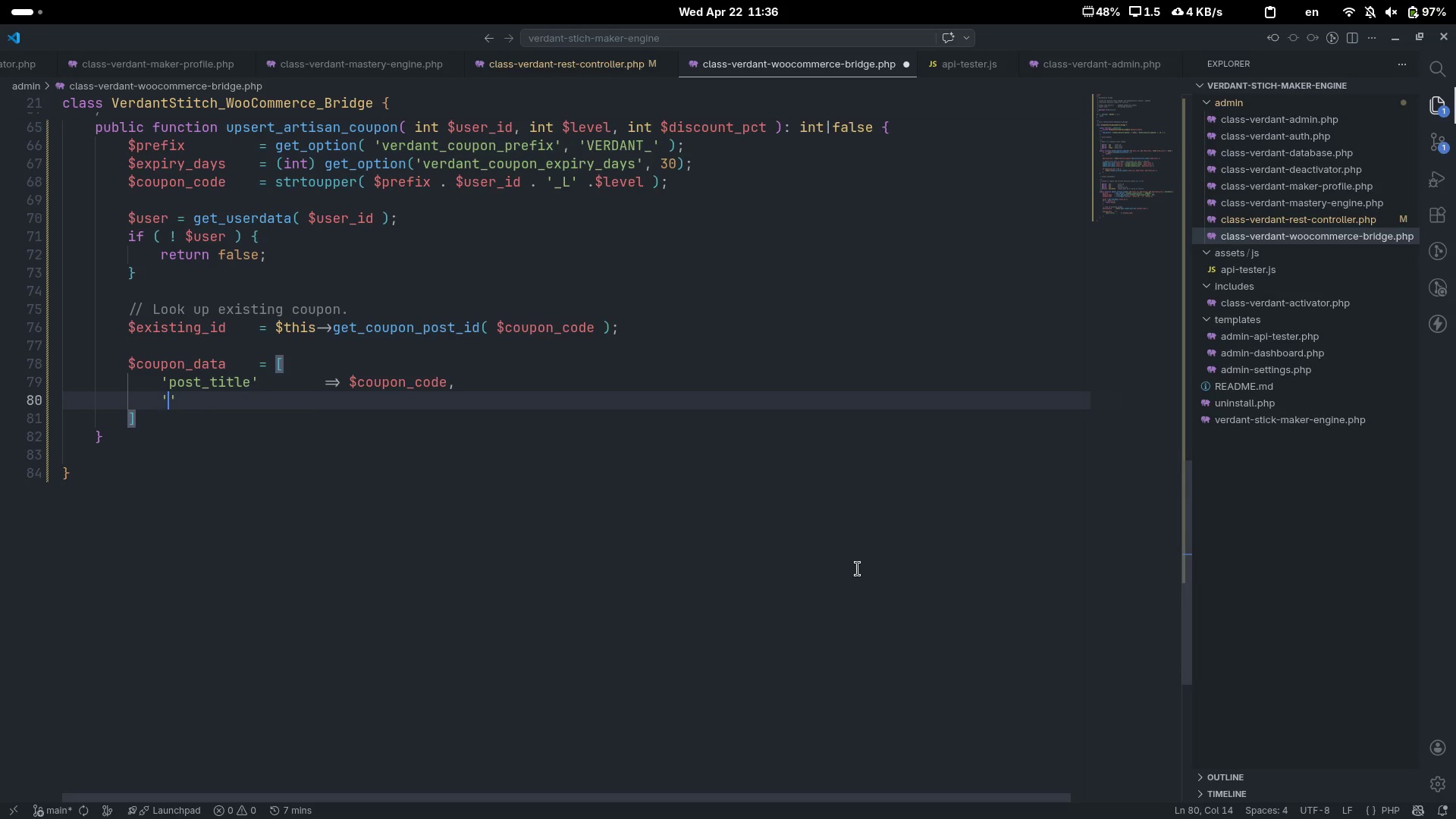 
 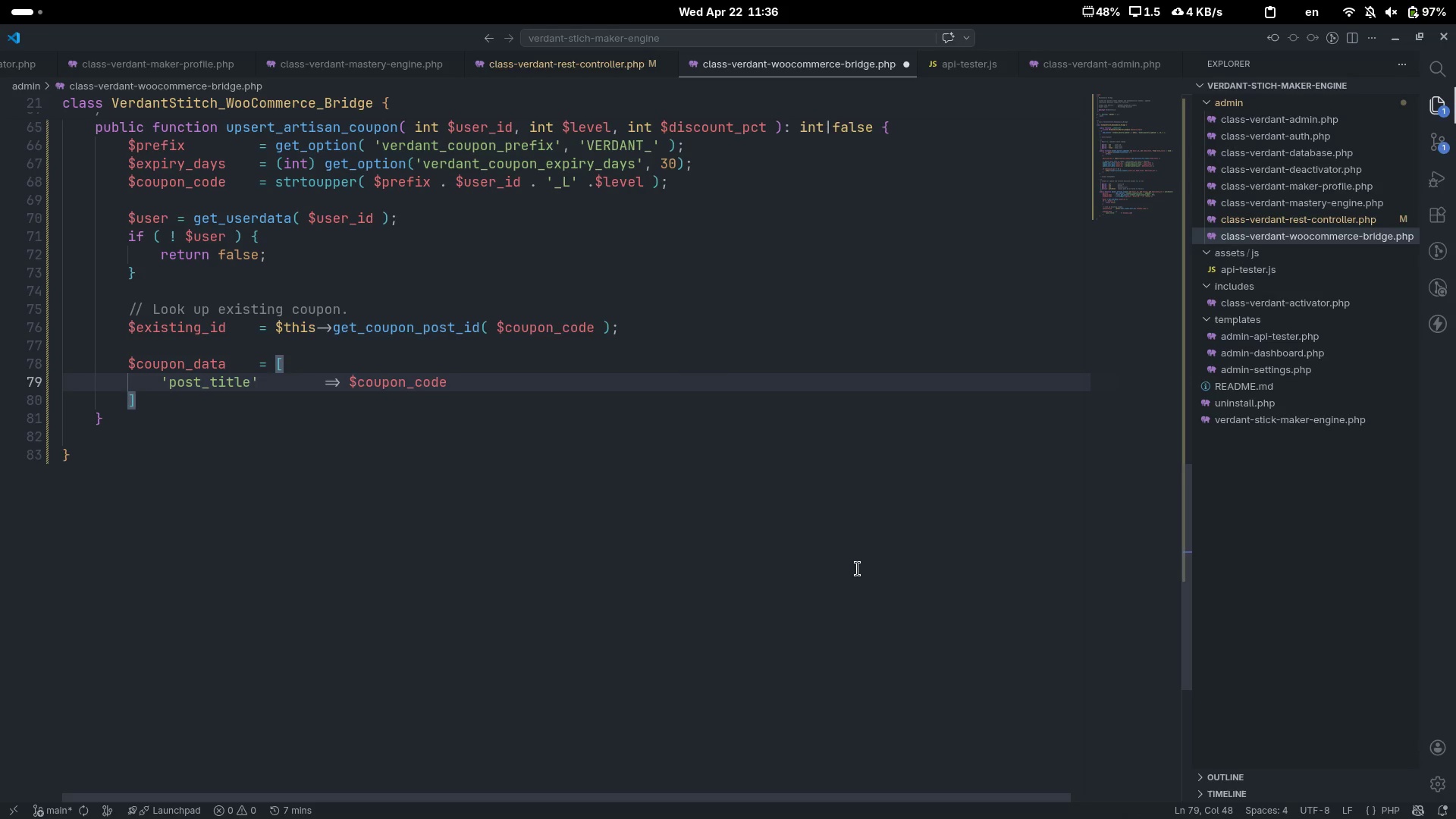 
key(Enter)
 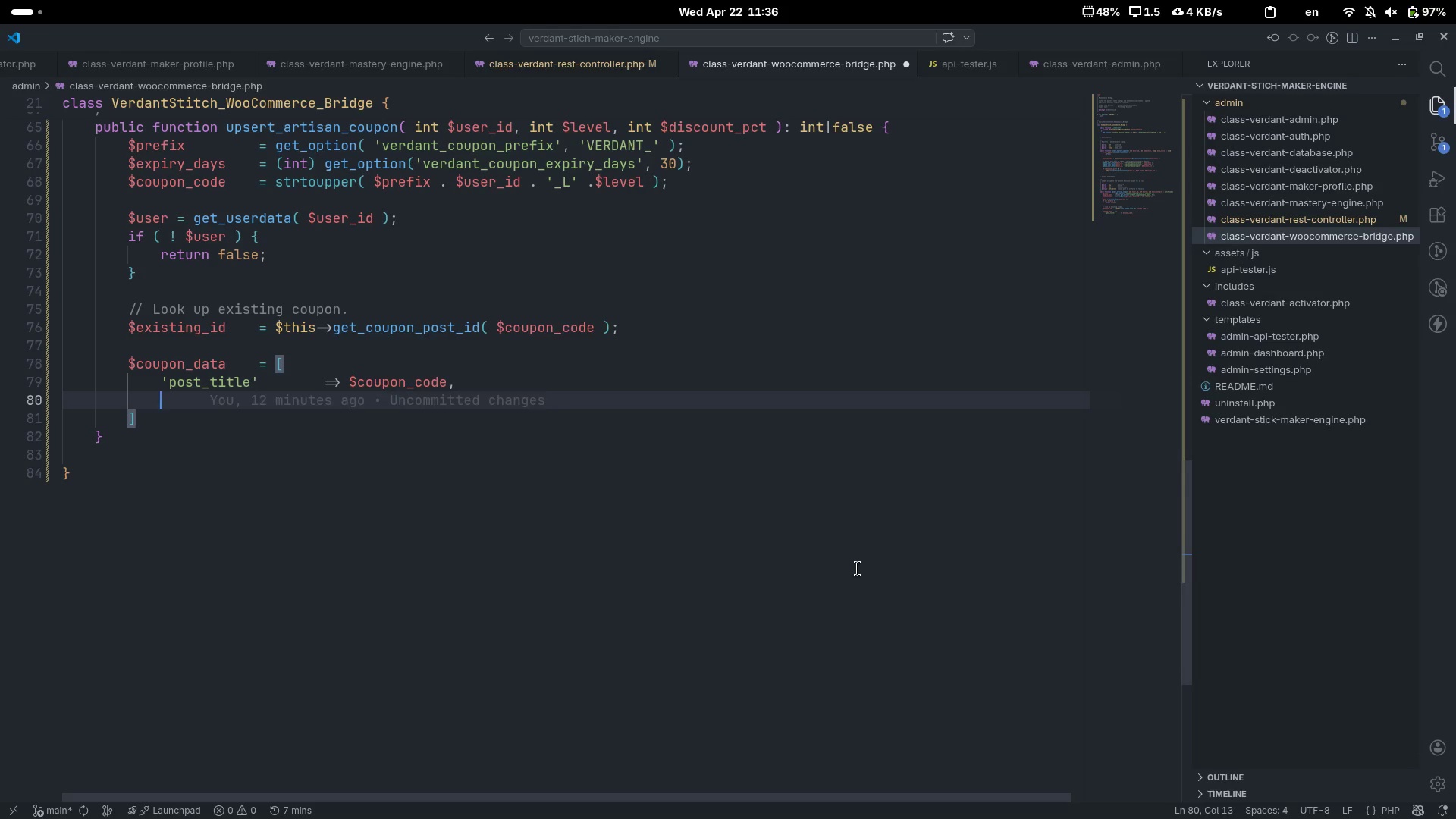 
type('post_content)
 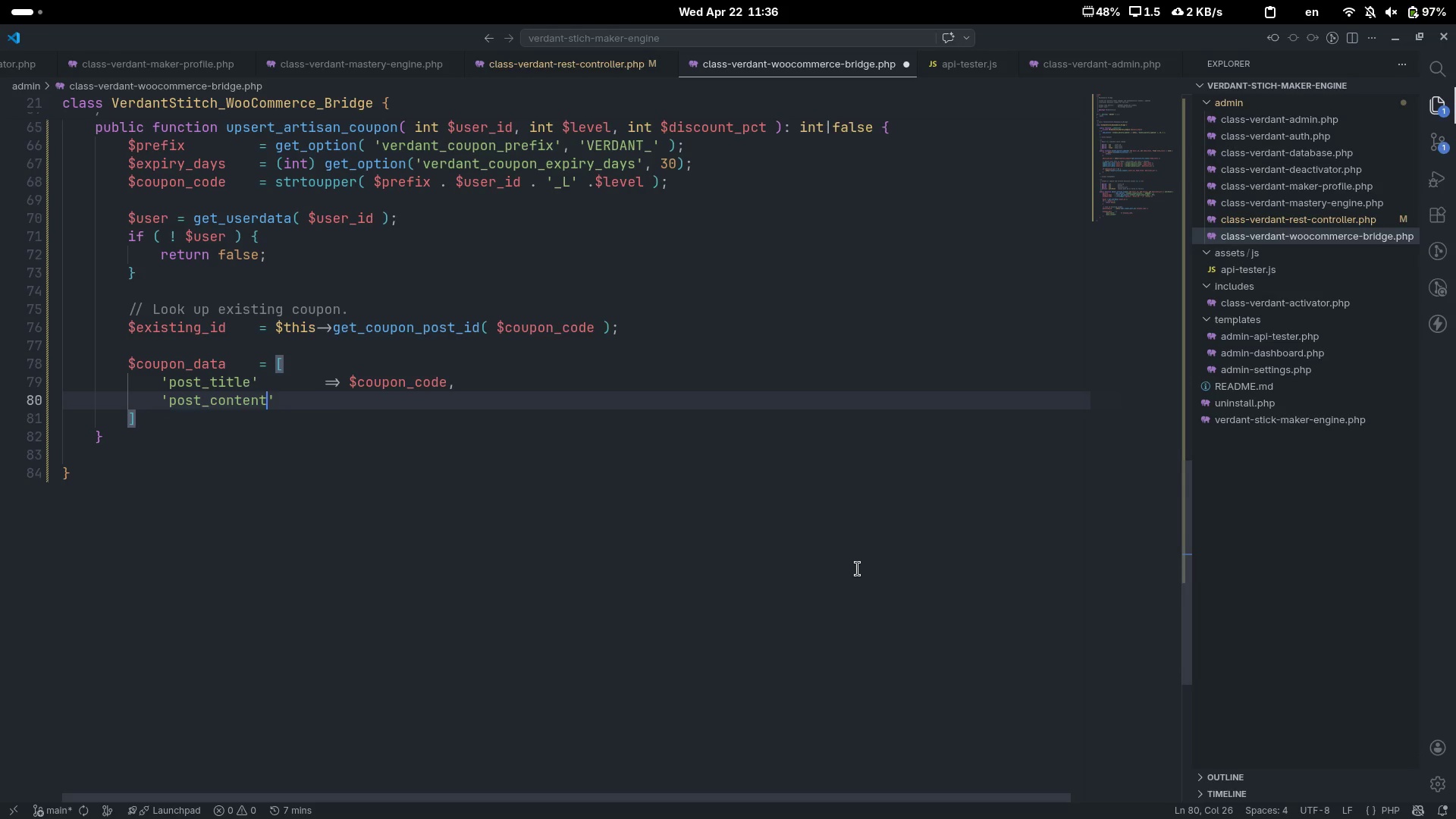 
key(ArrowRight)
 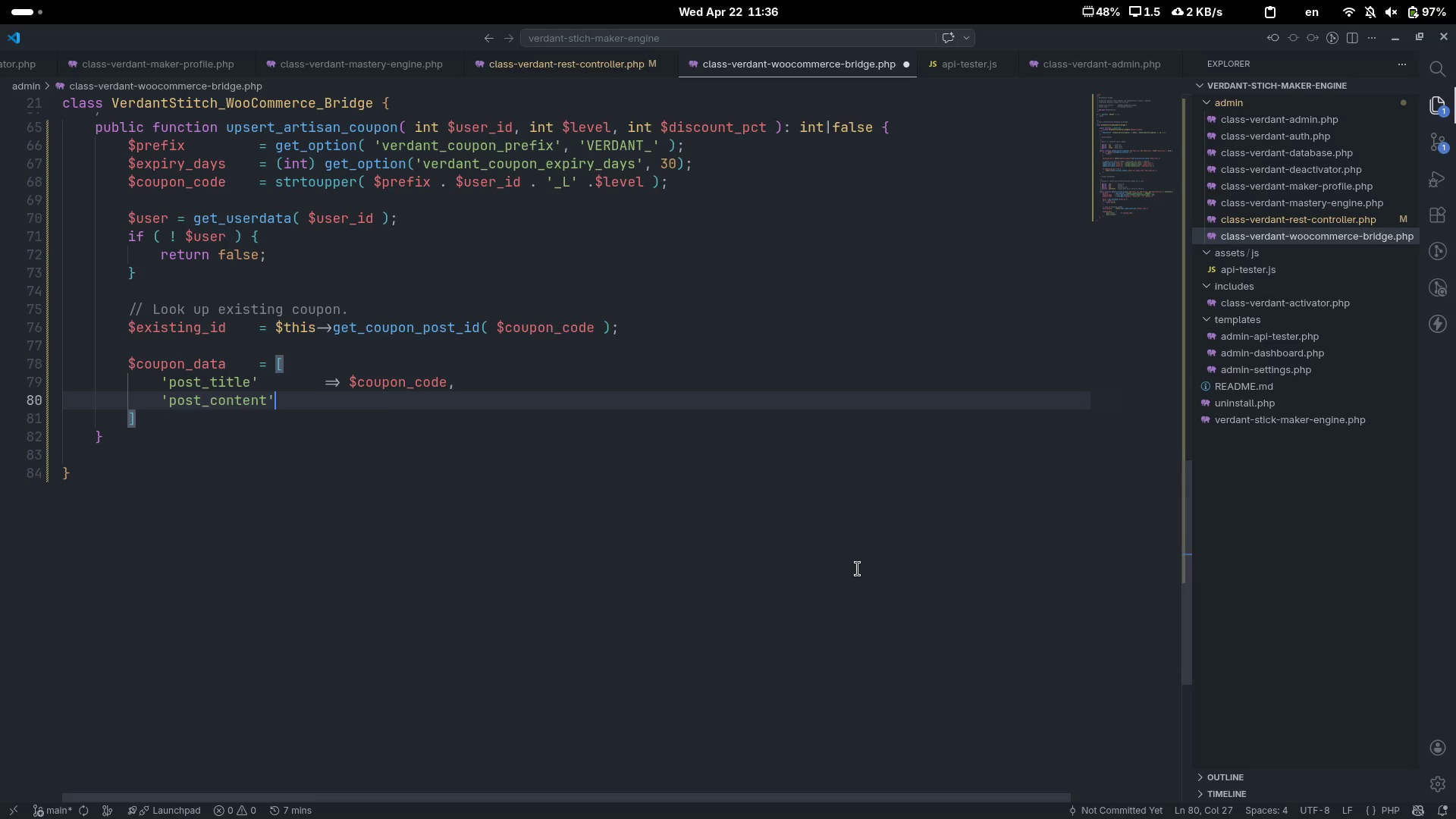 
key(Tab)
 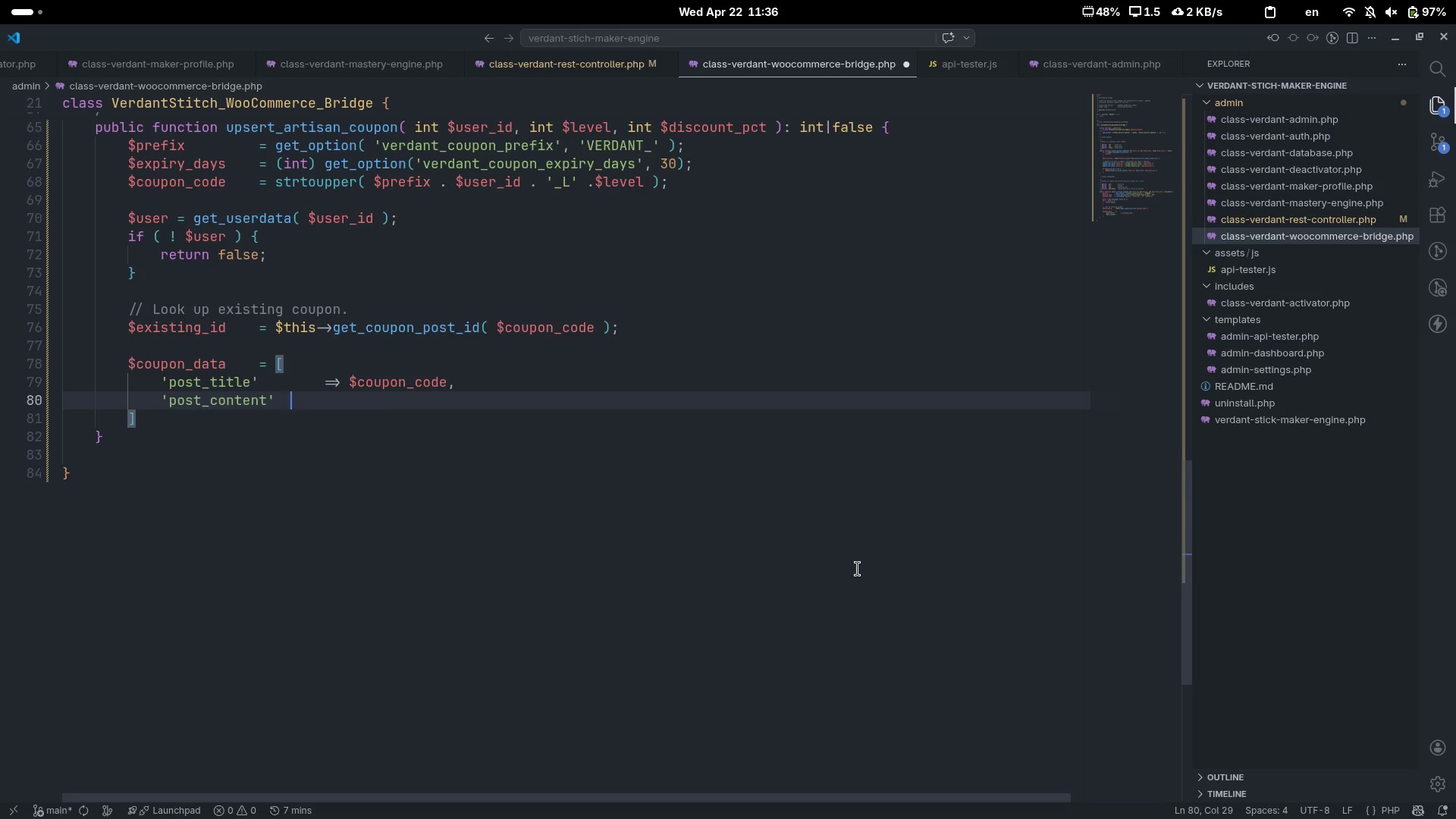 
key(Tab)
 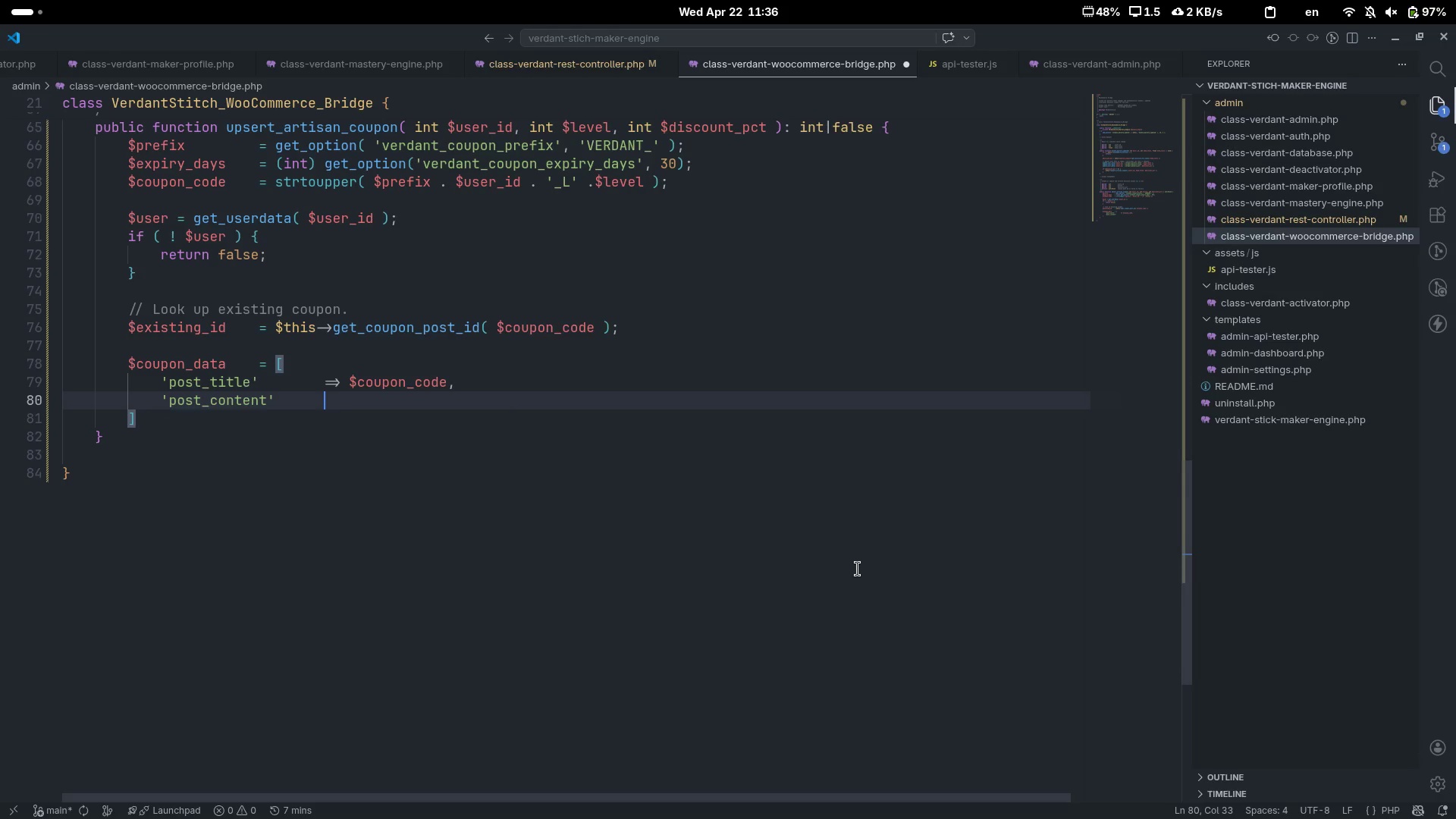 
key(Equal)
 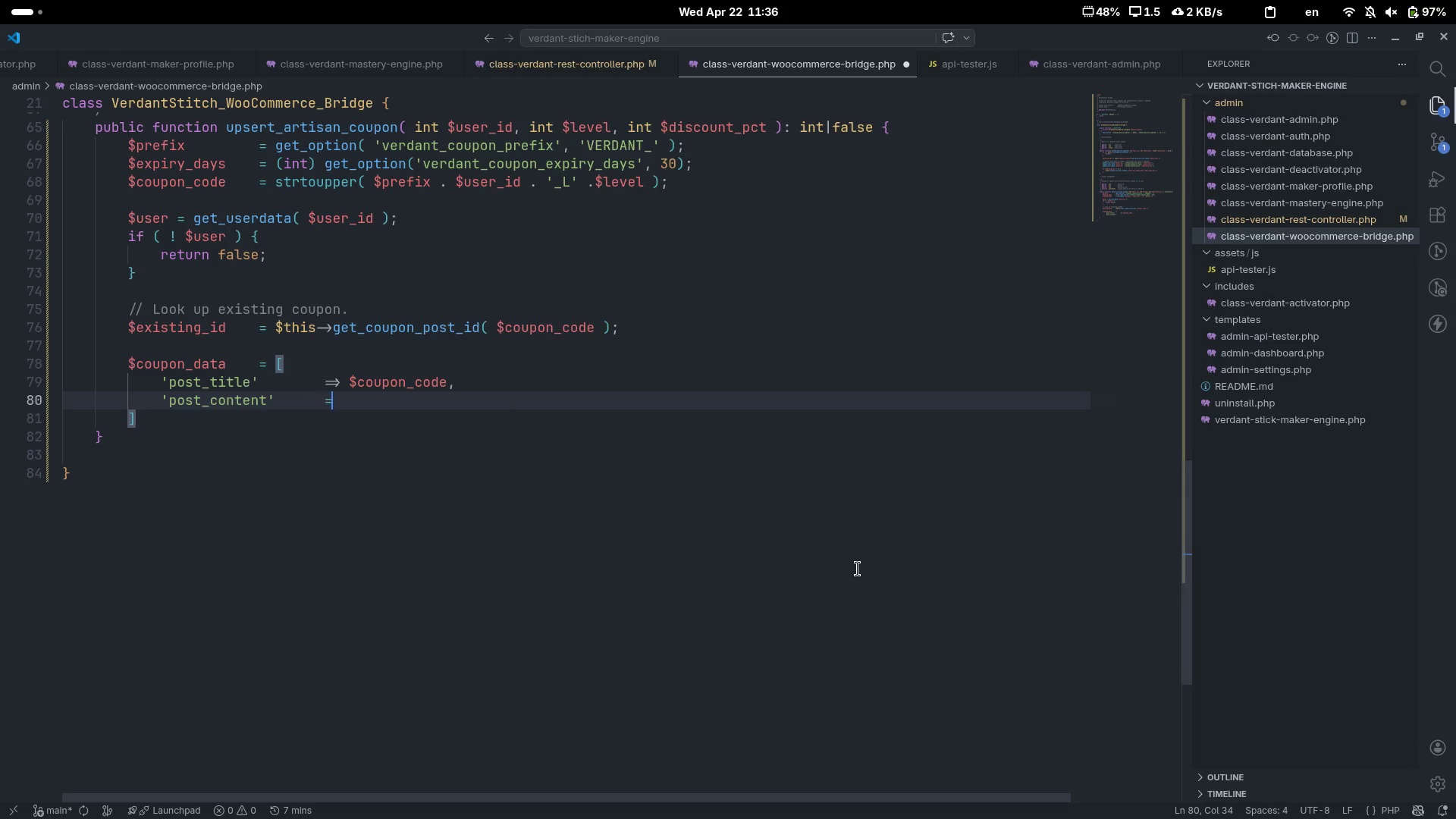 
key(Shift+ShiftLeft)
 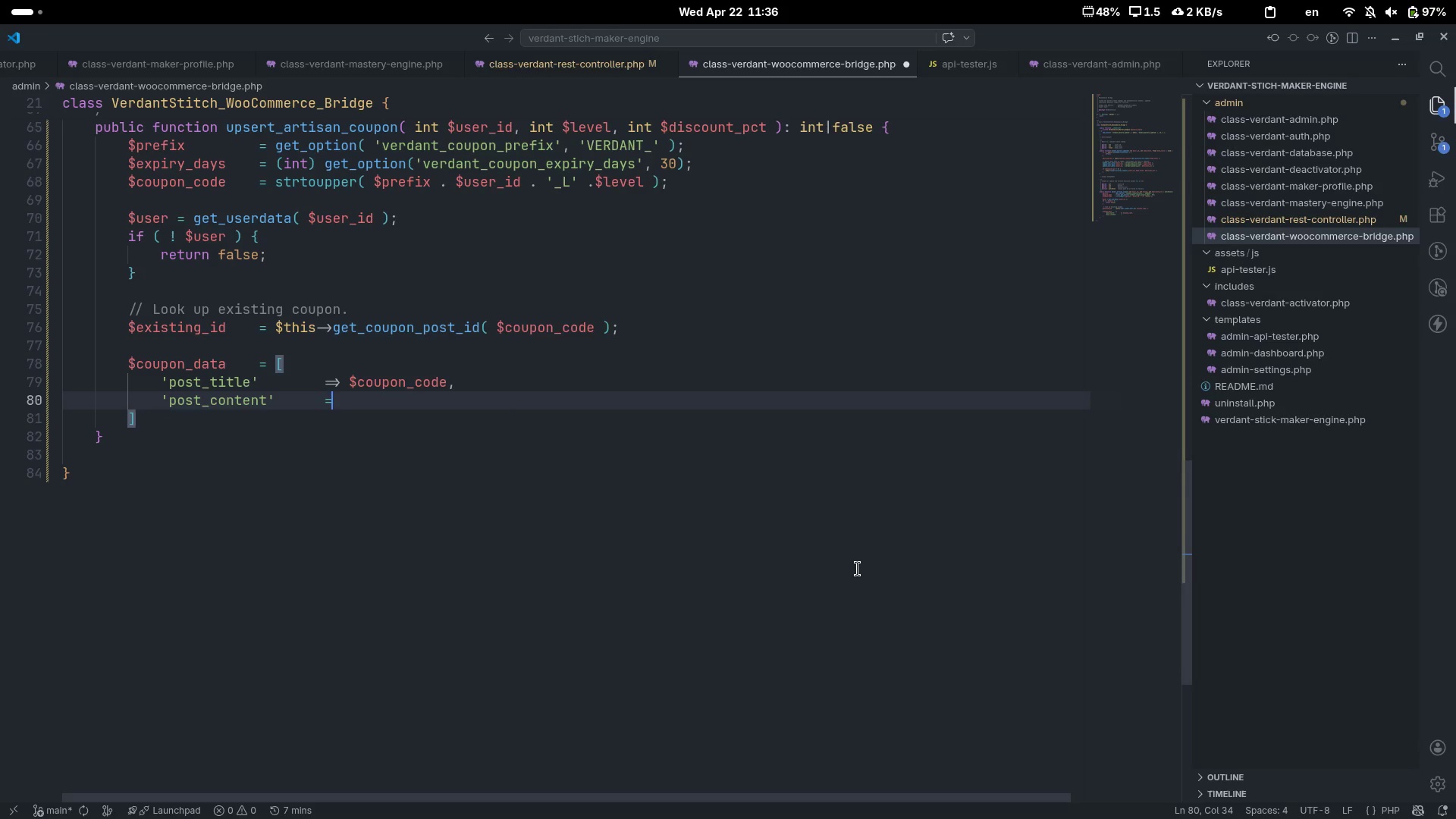 
key(Shift+Period)
 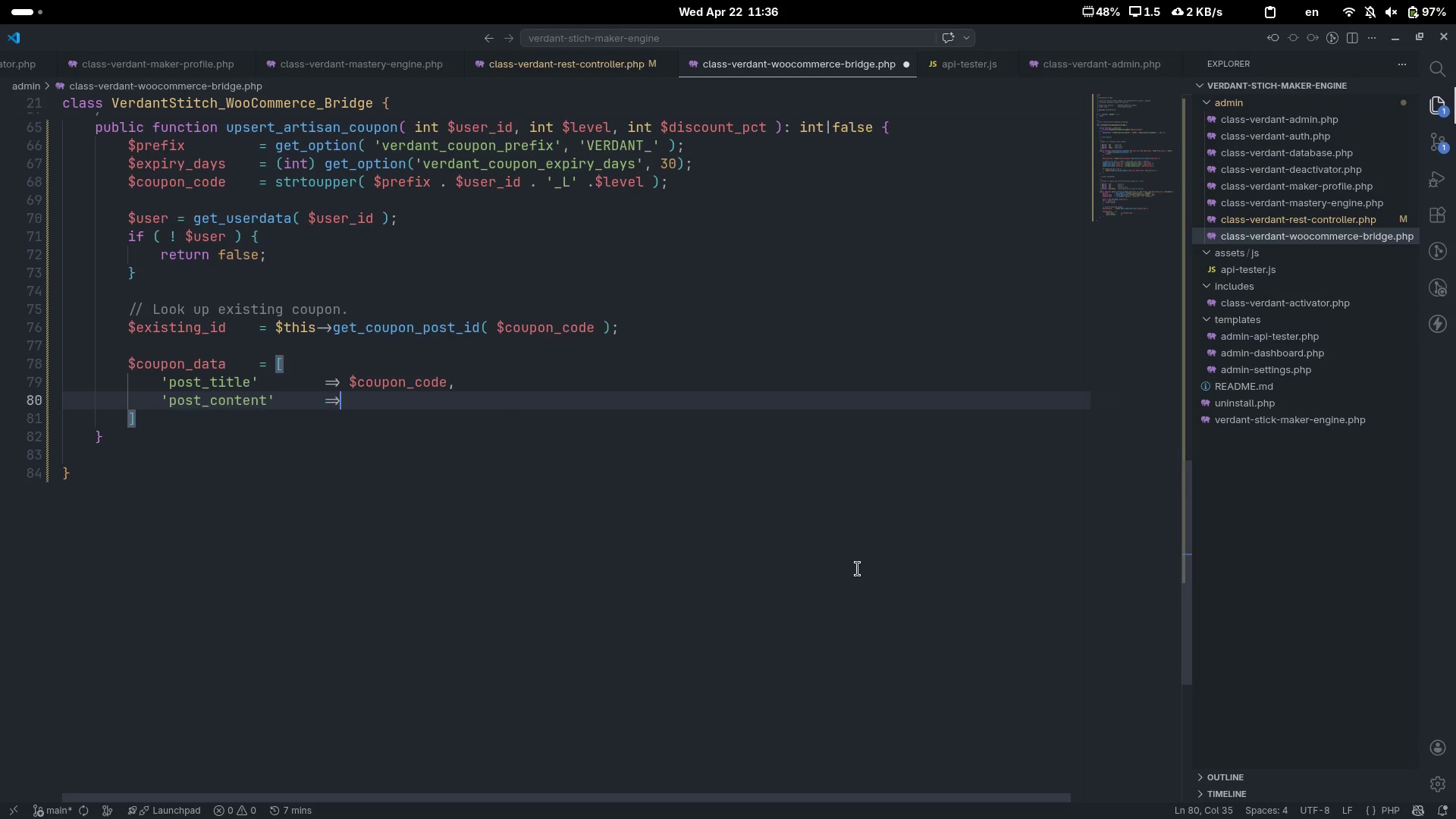 
key(Space)
 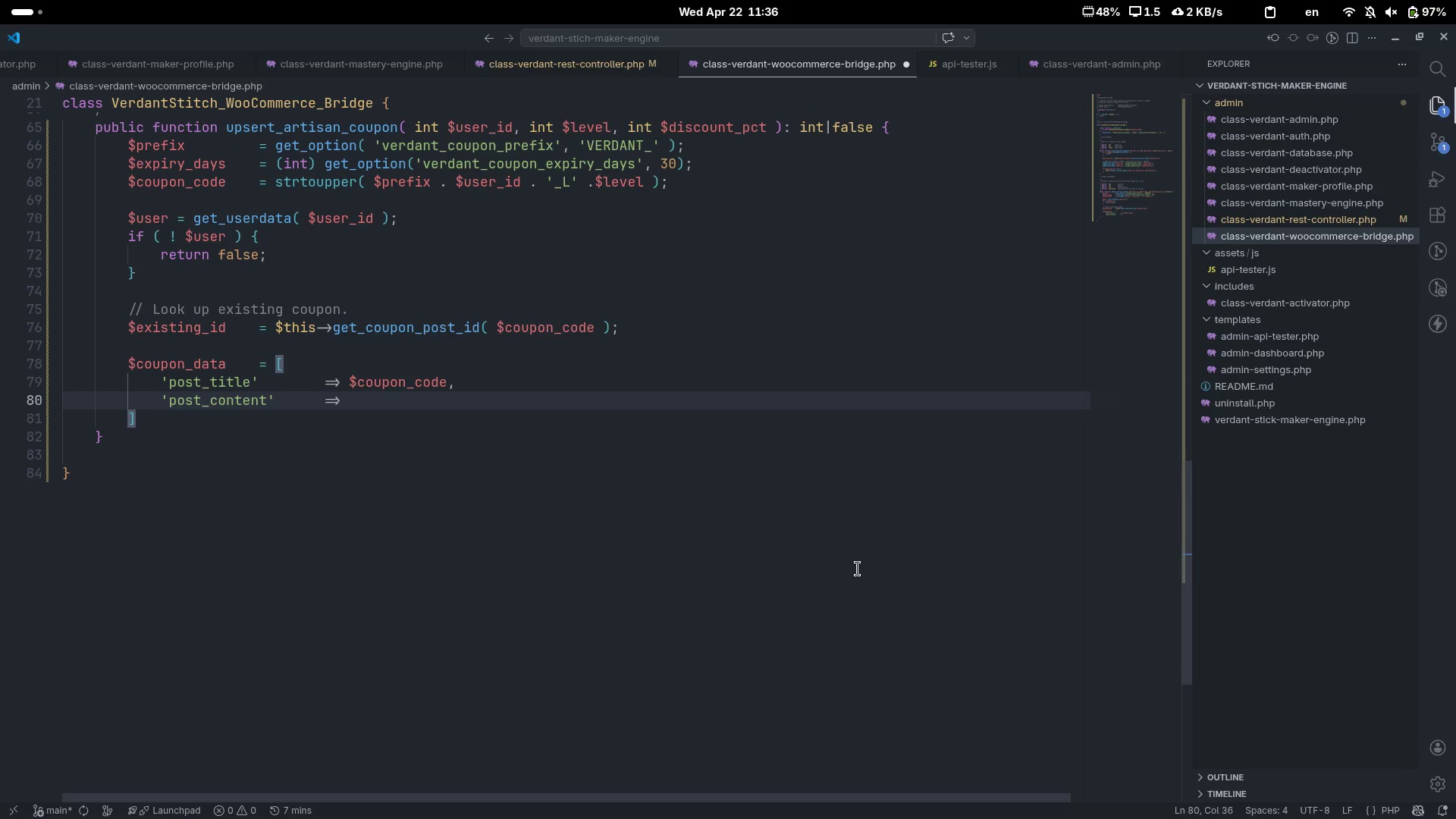 
key(Quote)
 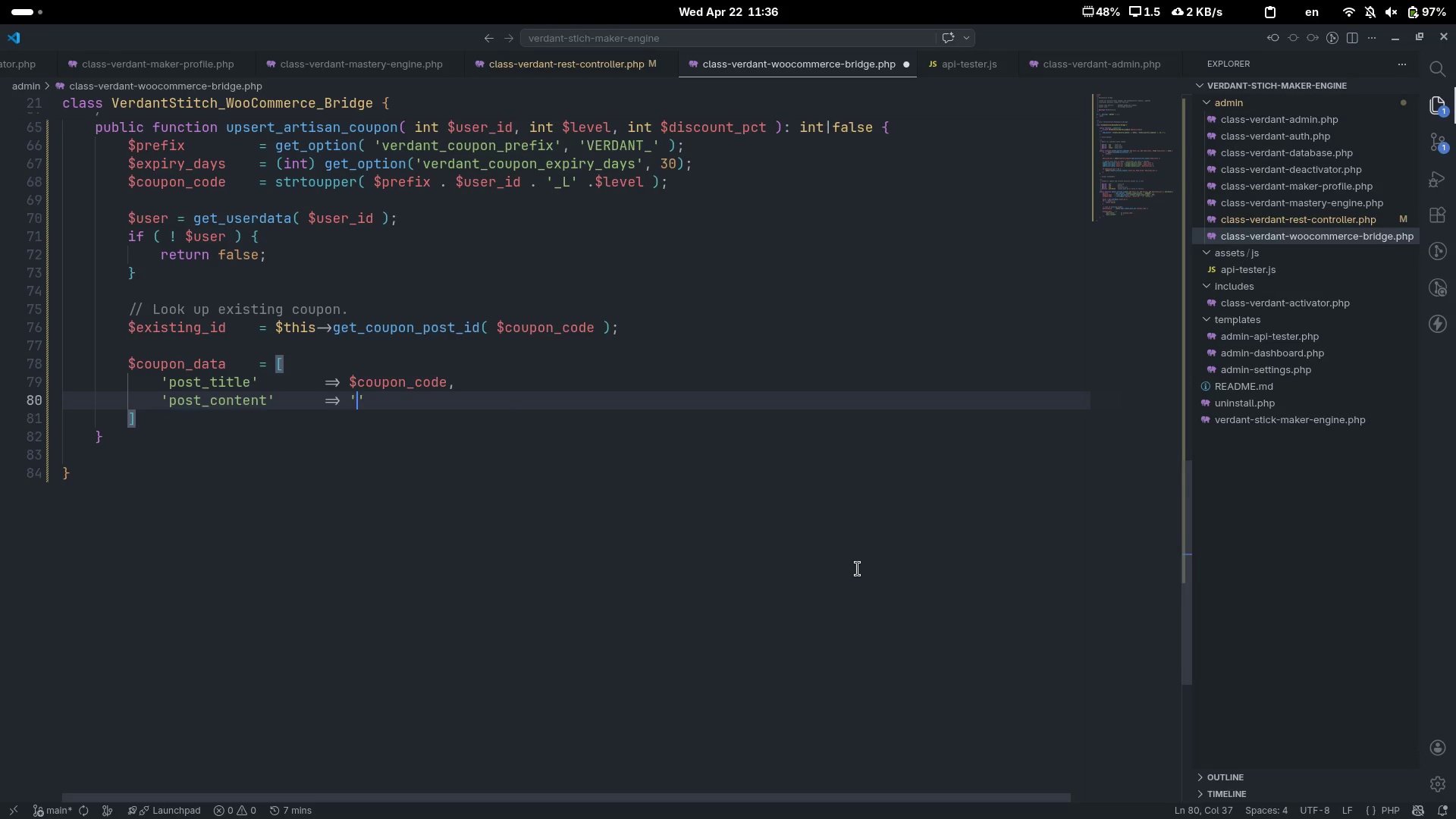 
key(ArrowRight)
 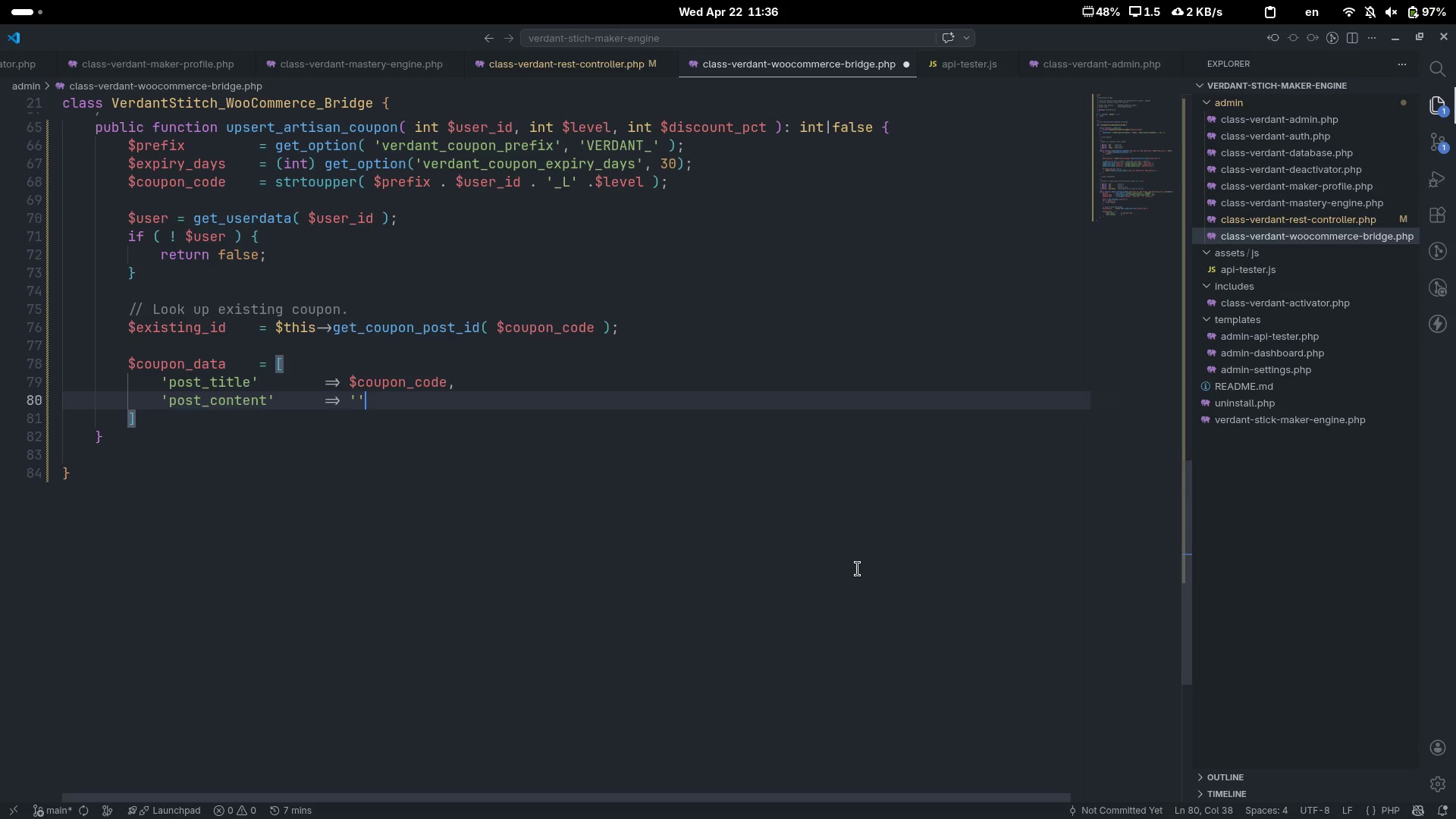 
key(Comma)
 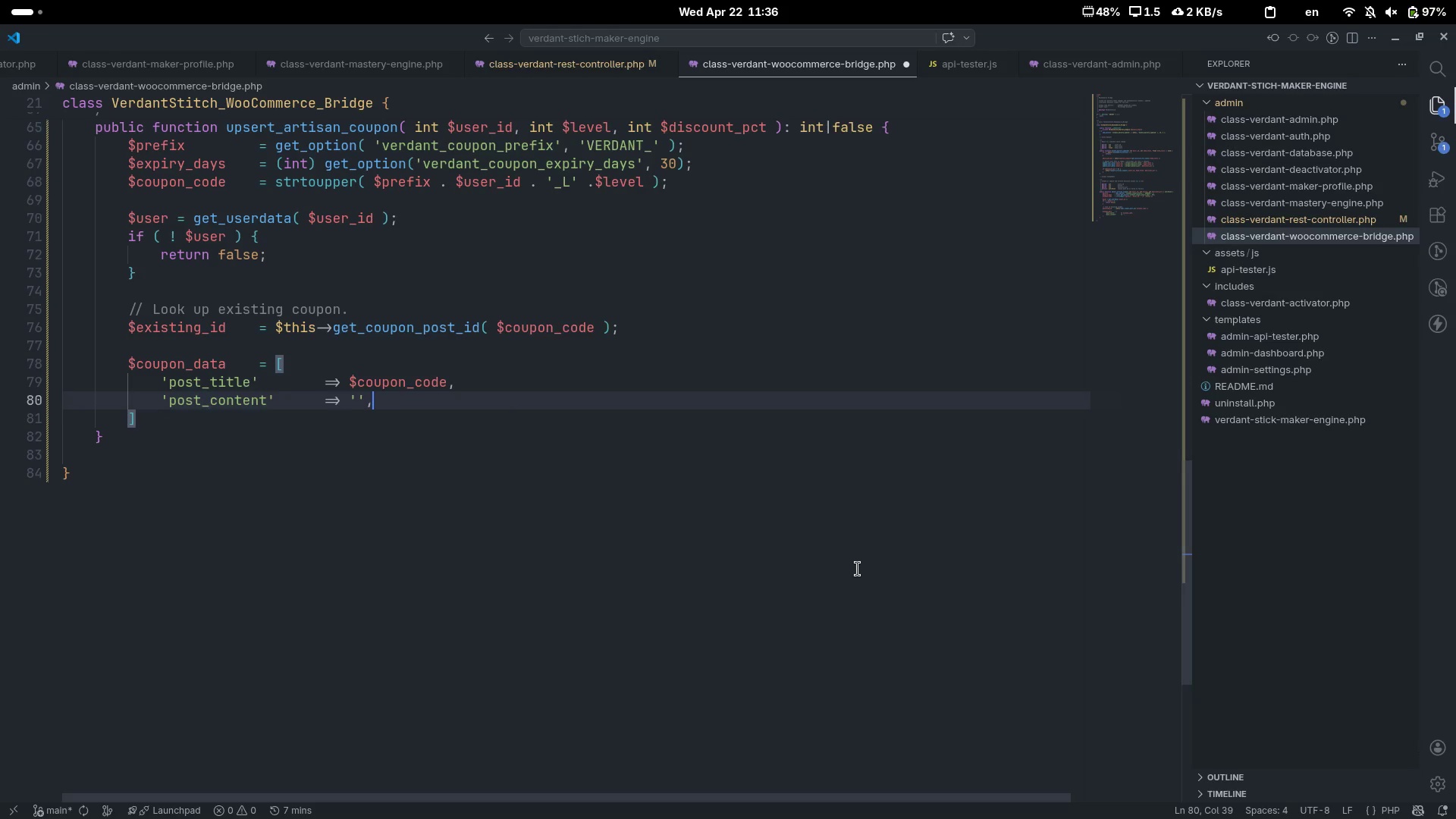 
key(Enter)
 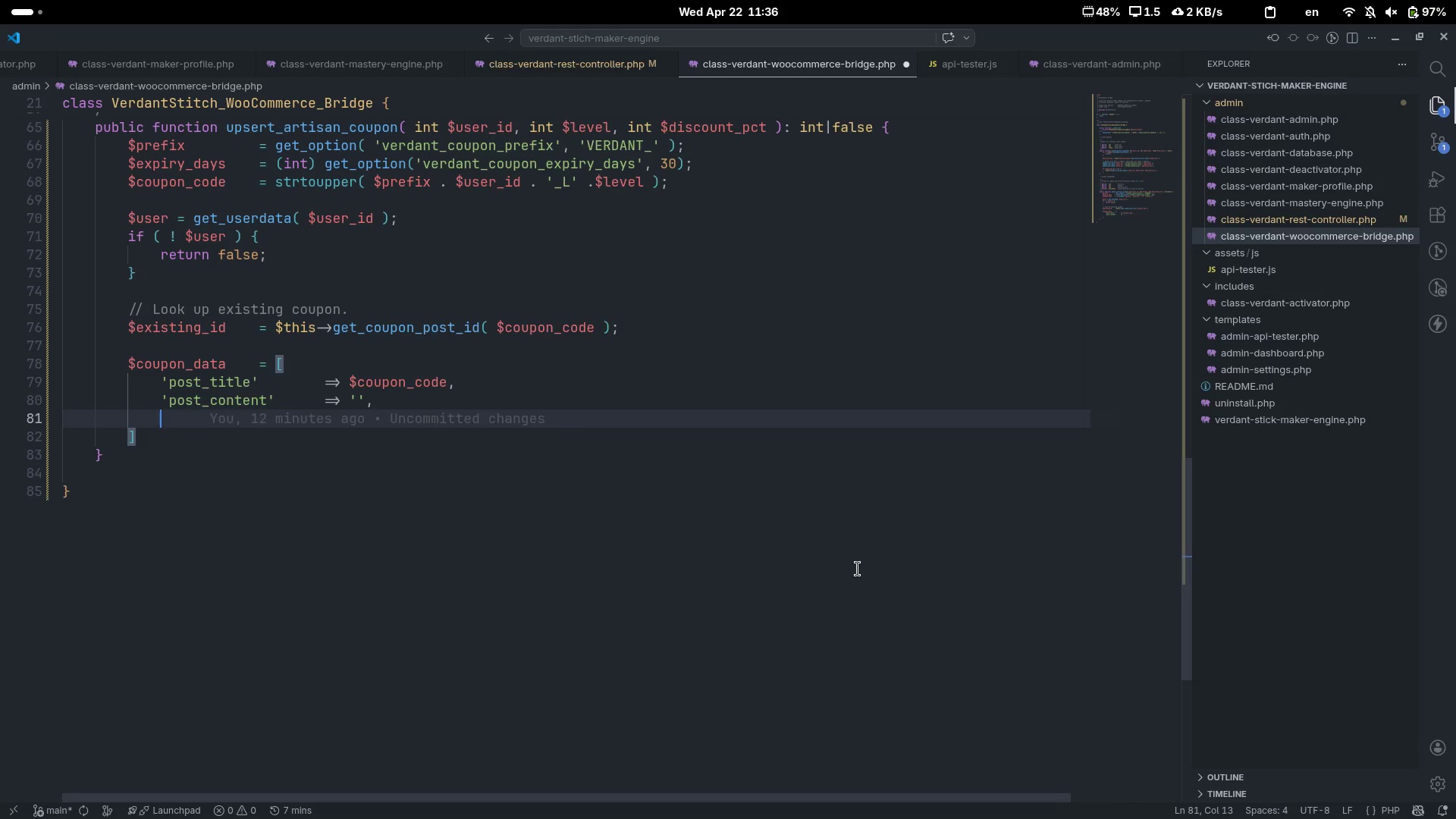 
type('post_status)
 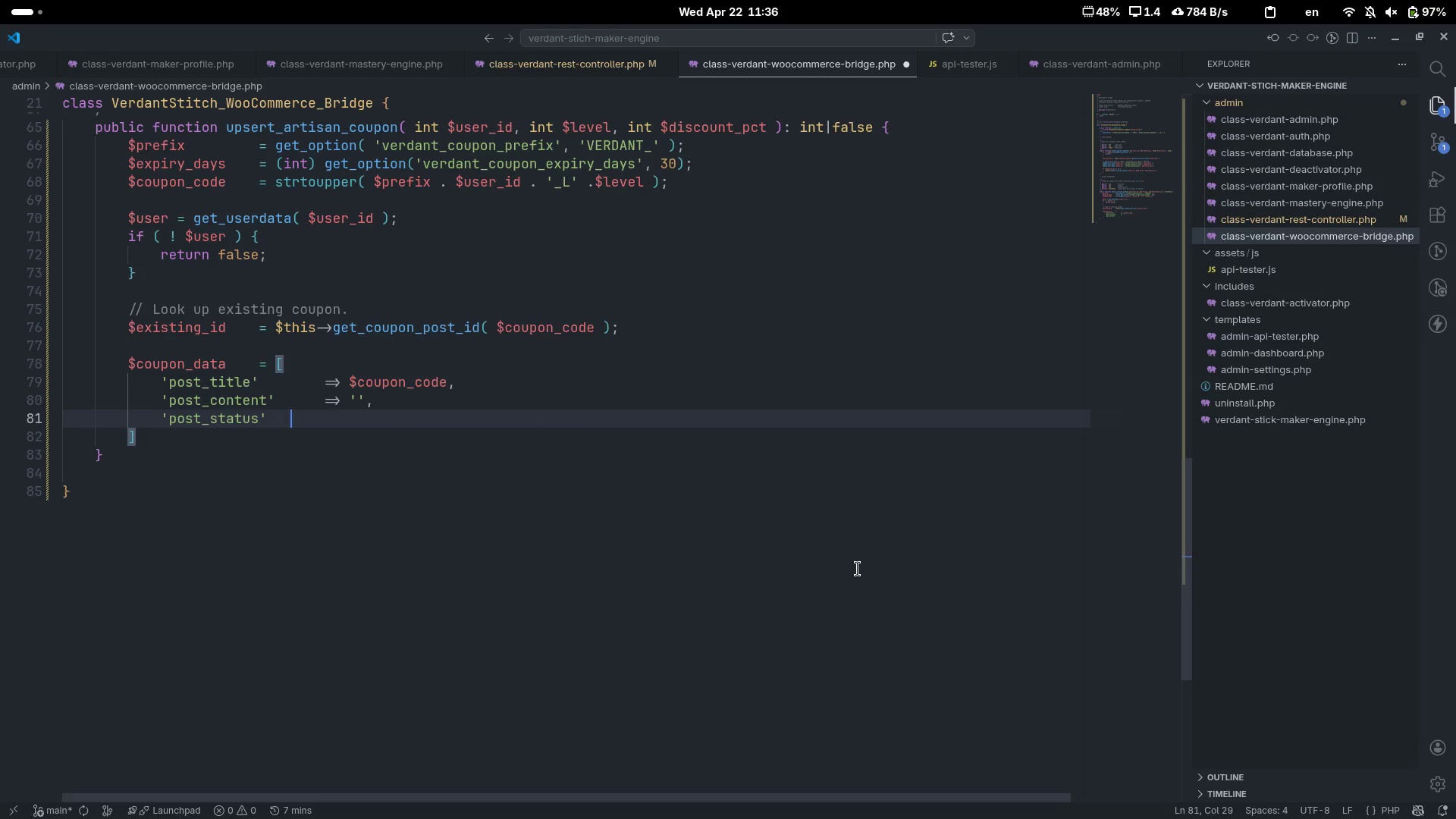 
 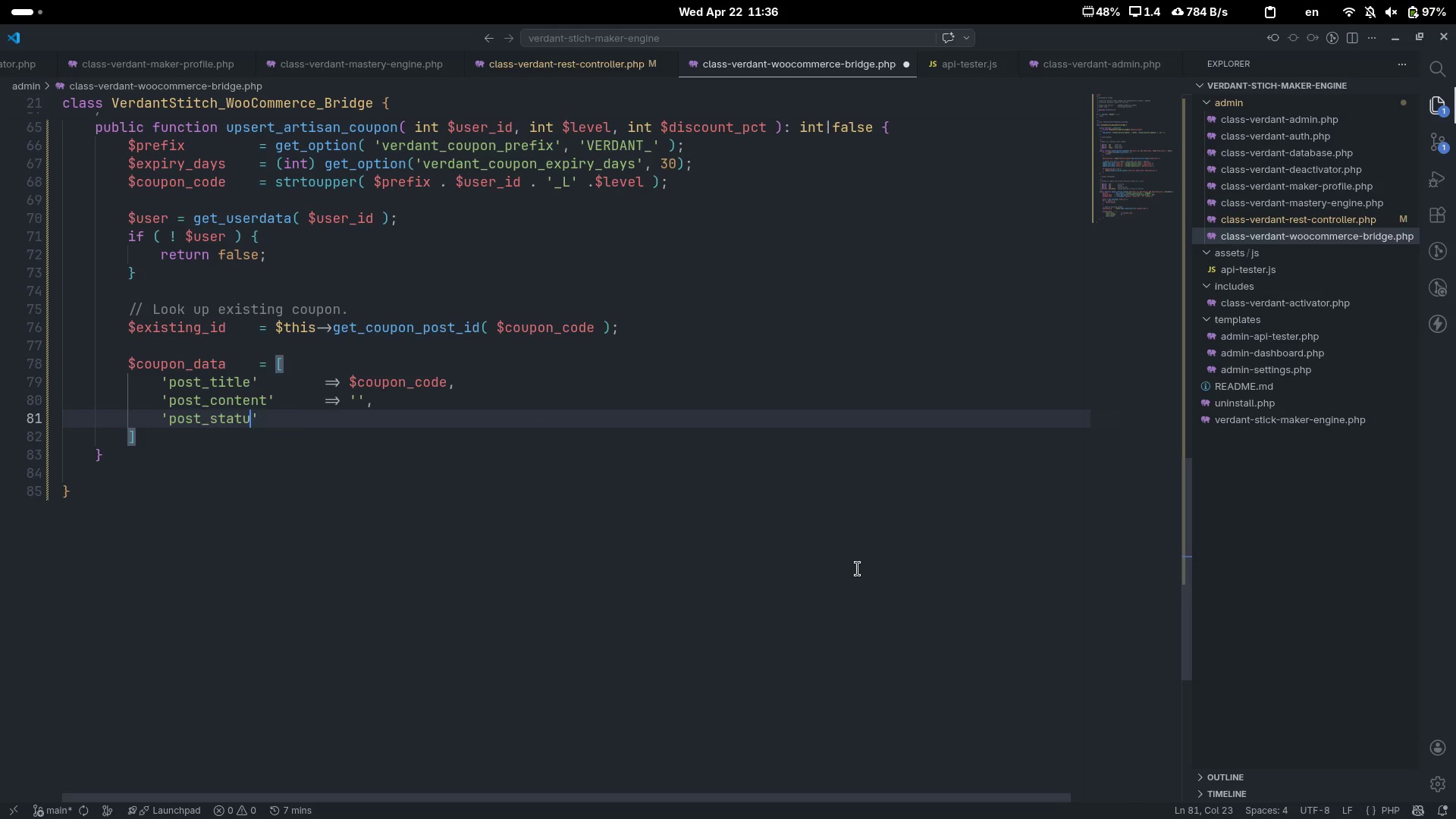 
key(ArrowRight)
 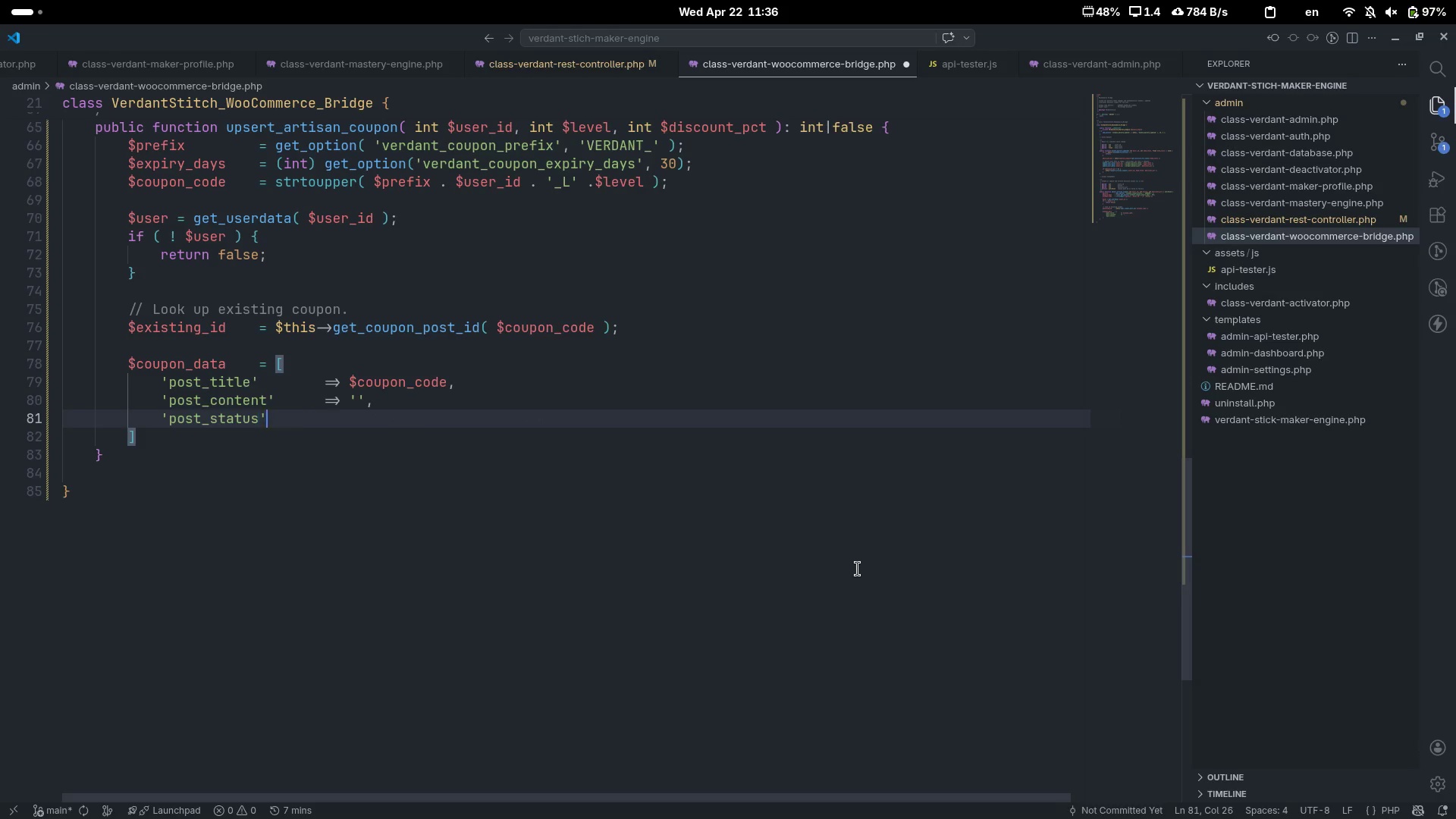 
key(Tab)
key(Tab)
type(=> 'publish)
 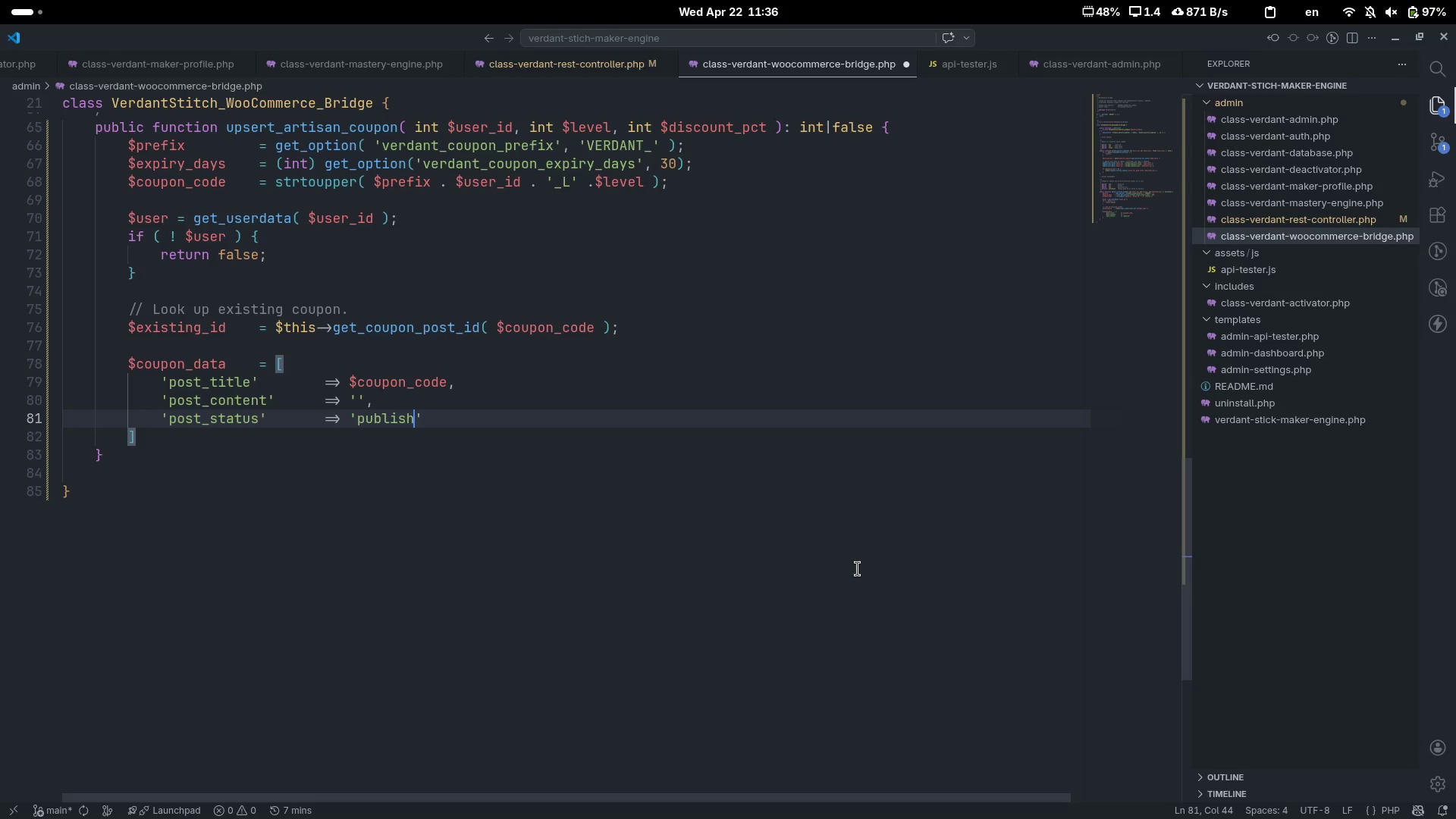 
key(ArrowRight)
 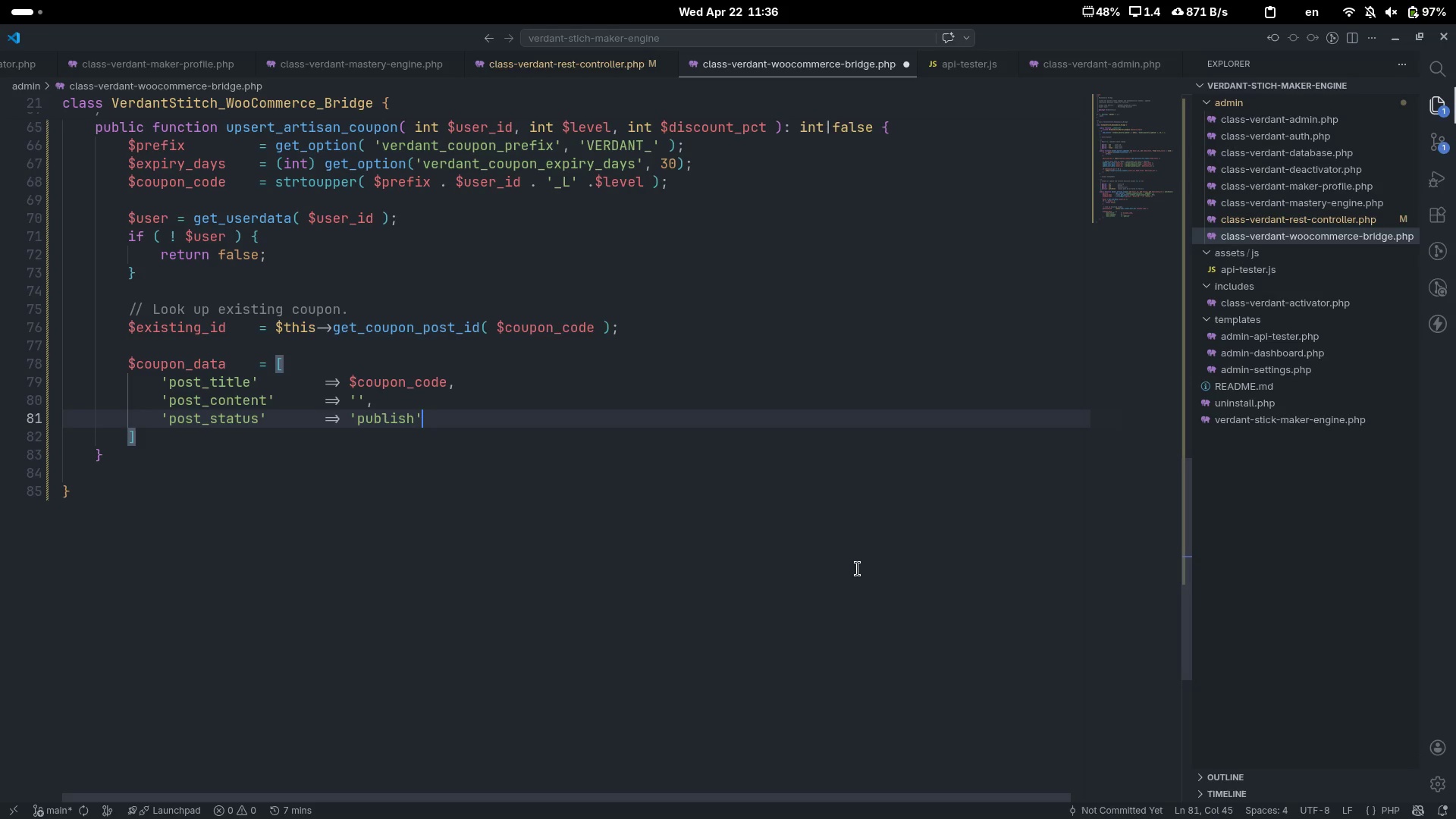 
key(Comma)
 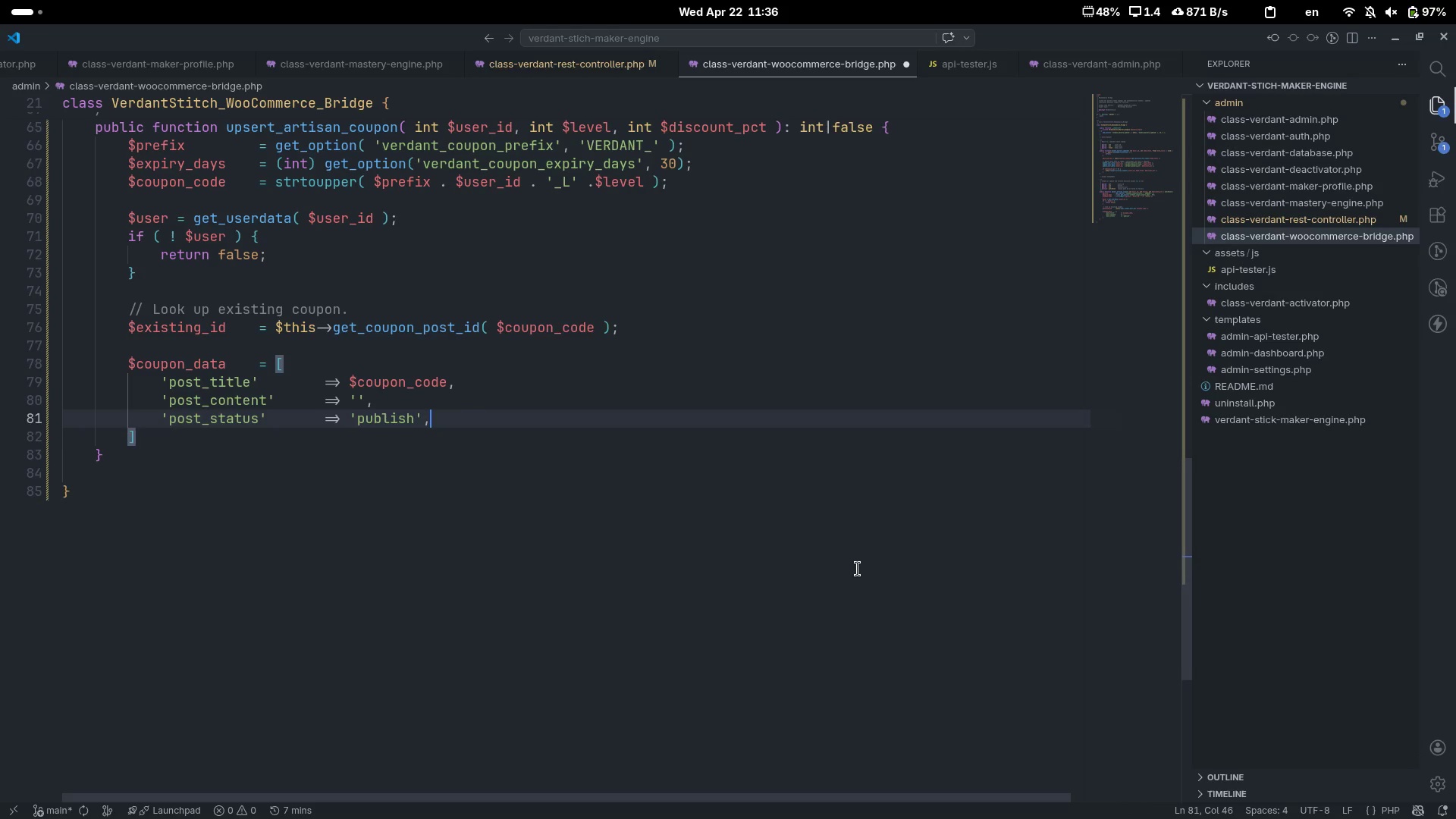 
key(Enter)
 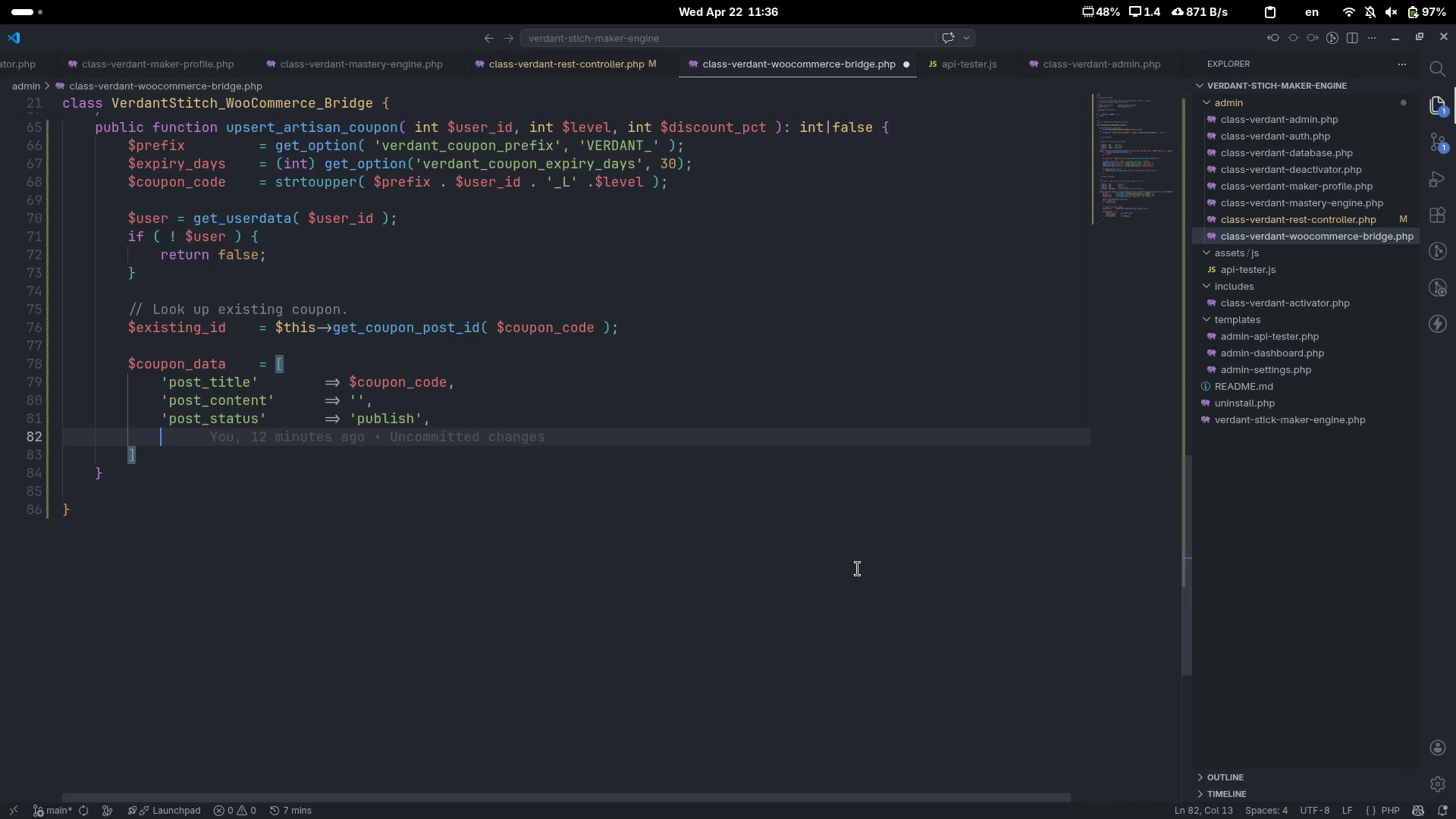 
type('post_autor)
key(Backspace)
key(Backspace)
type(hot)
key(Backspace)
type(r)
 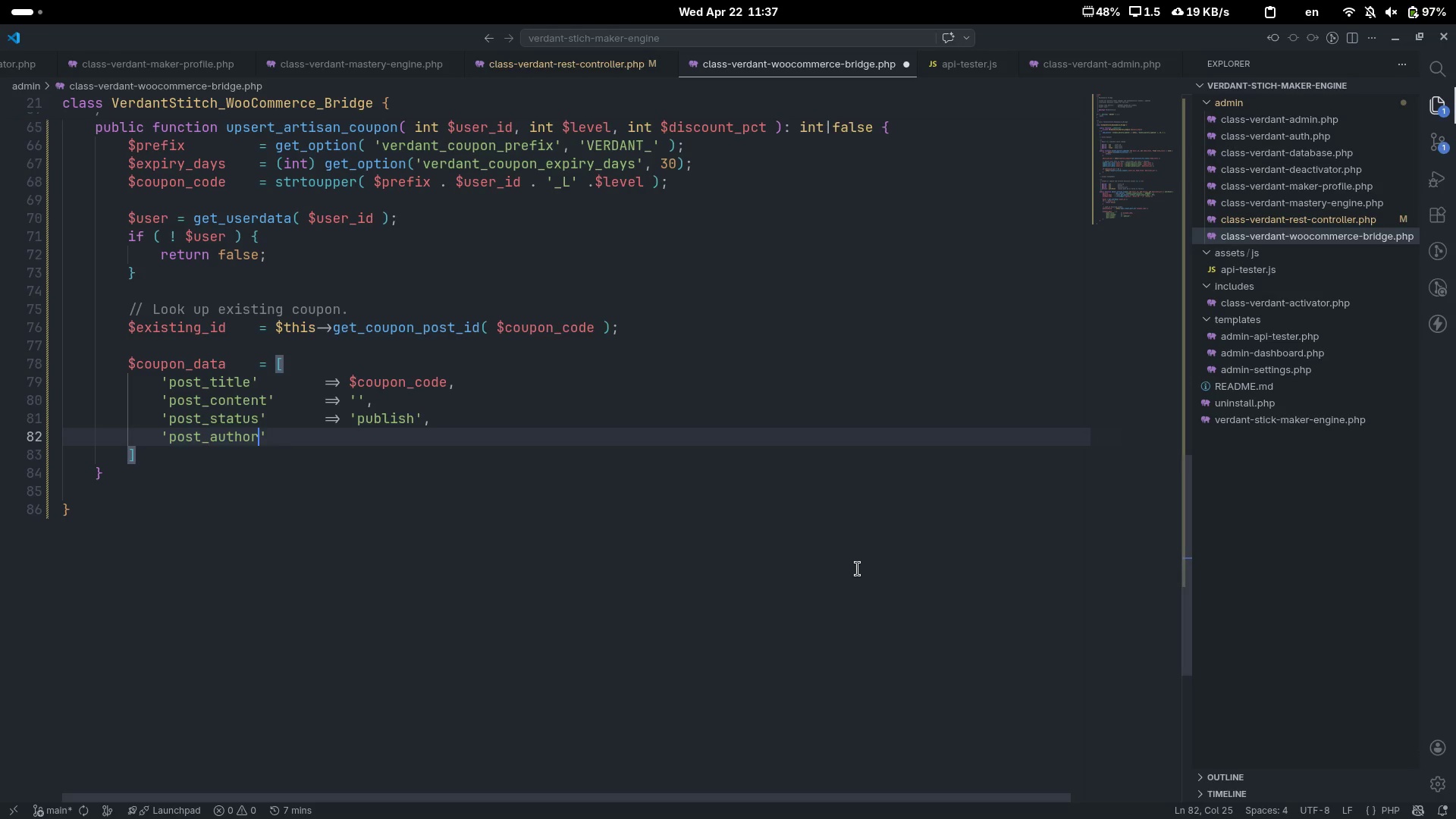 
key(ArrowRight)
 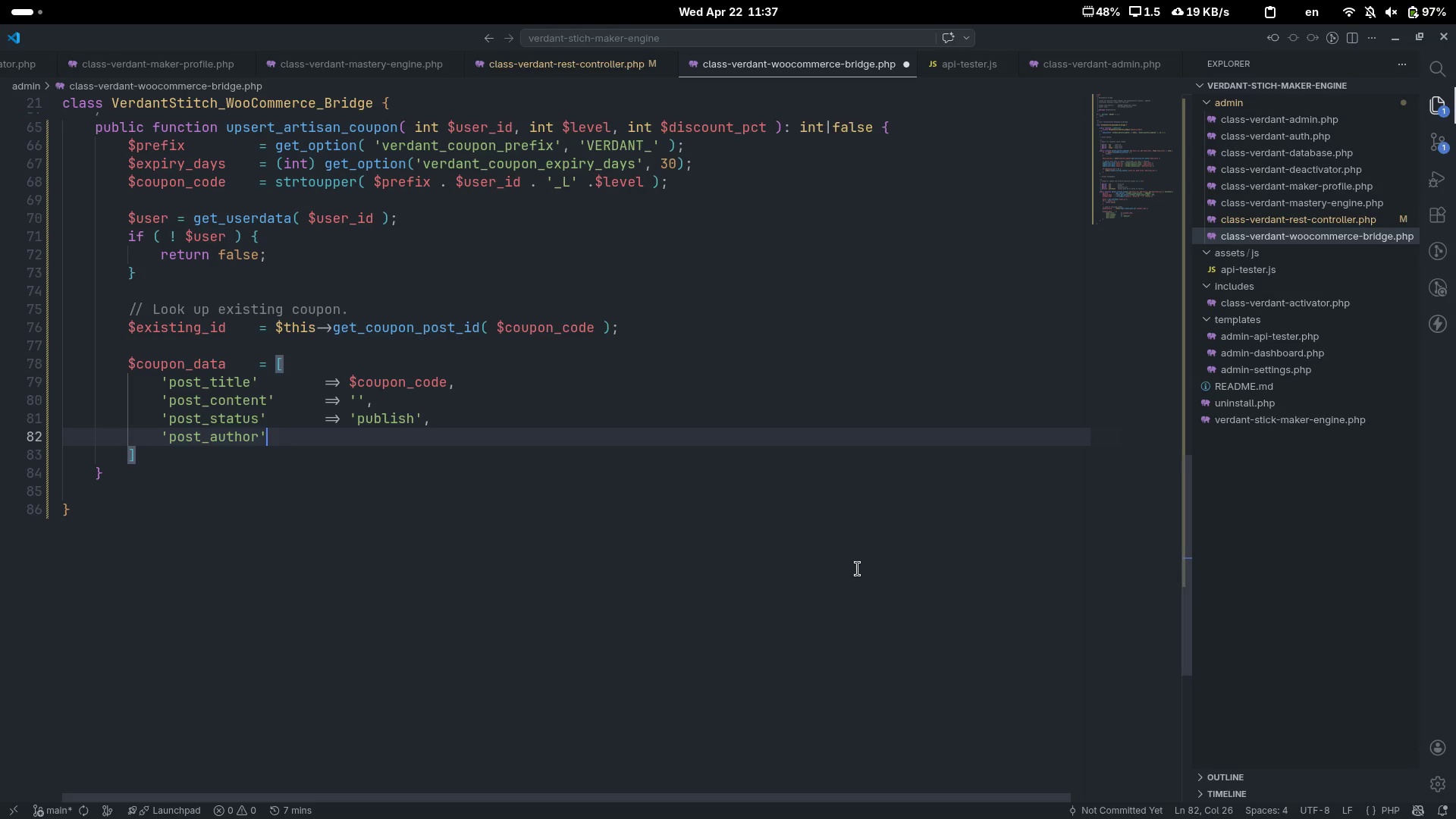 
key(Tab)
 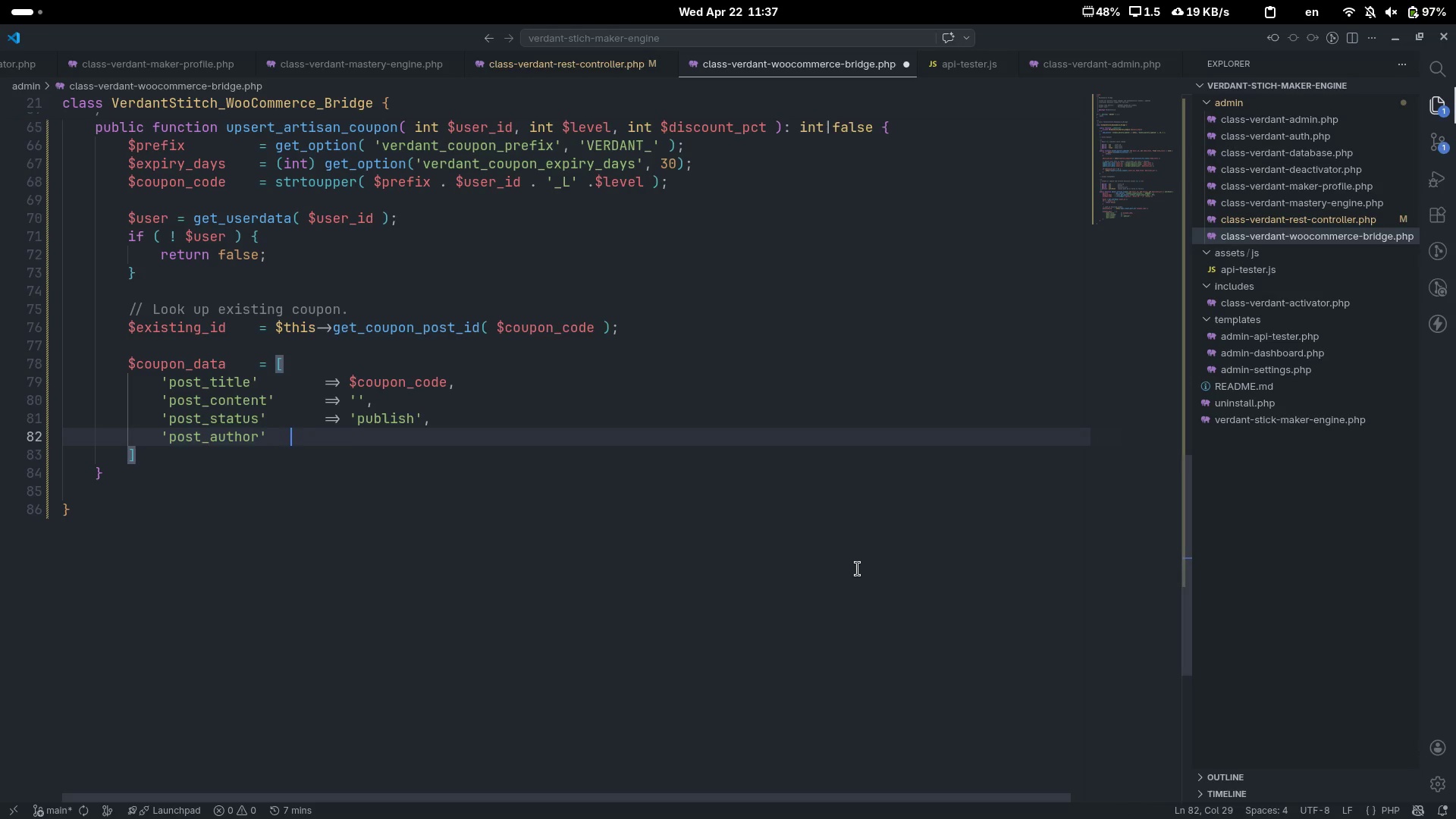 
key(Tab)
 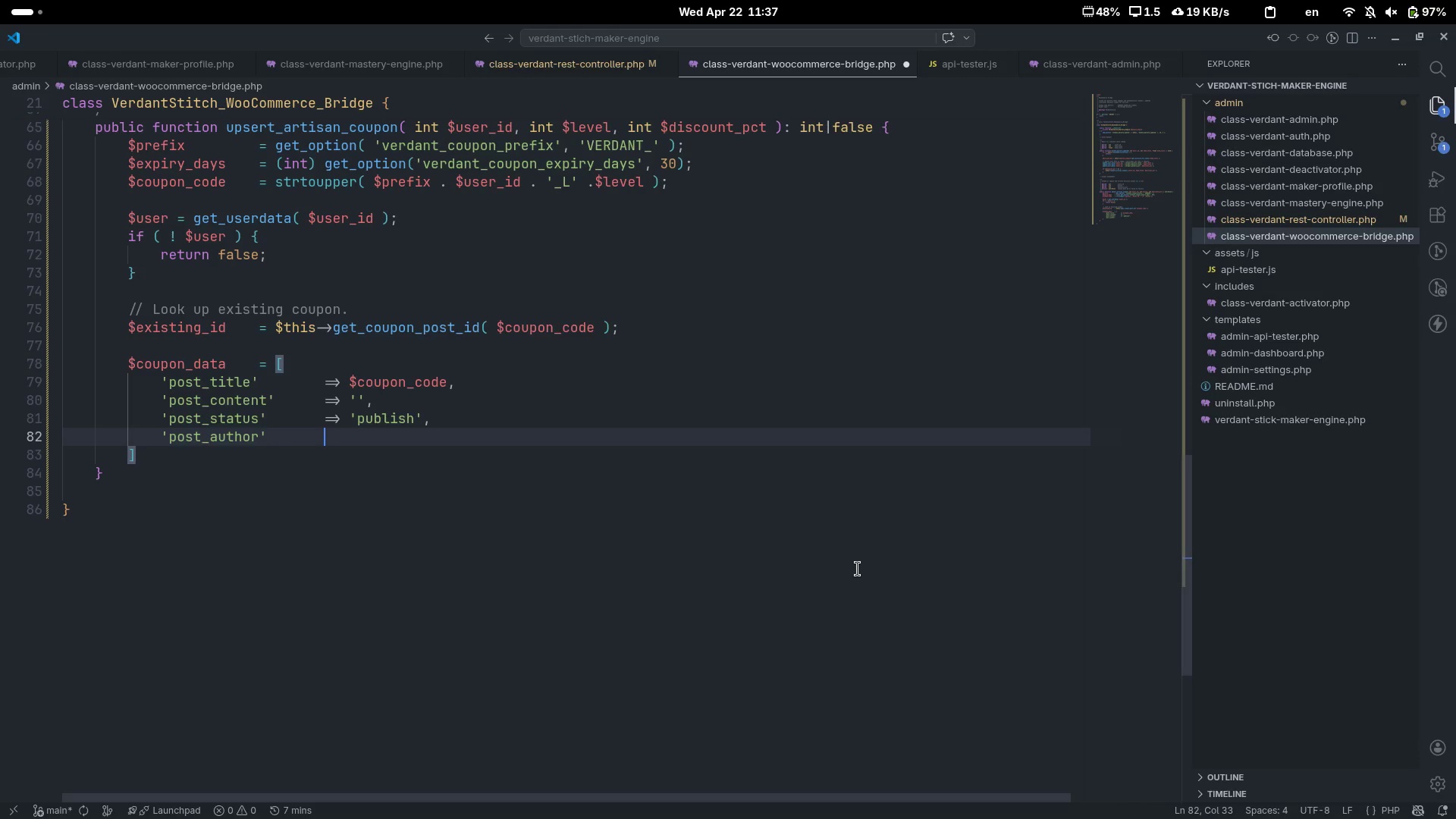 
key(Equal)
 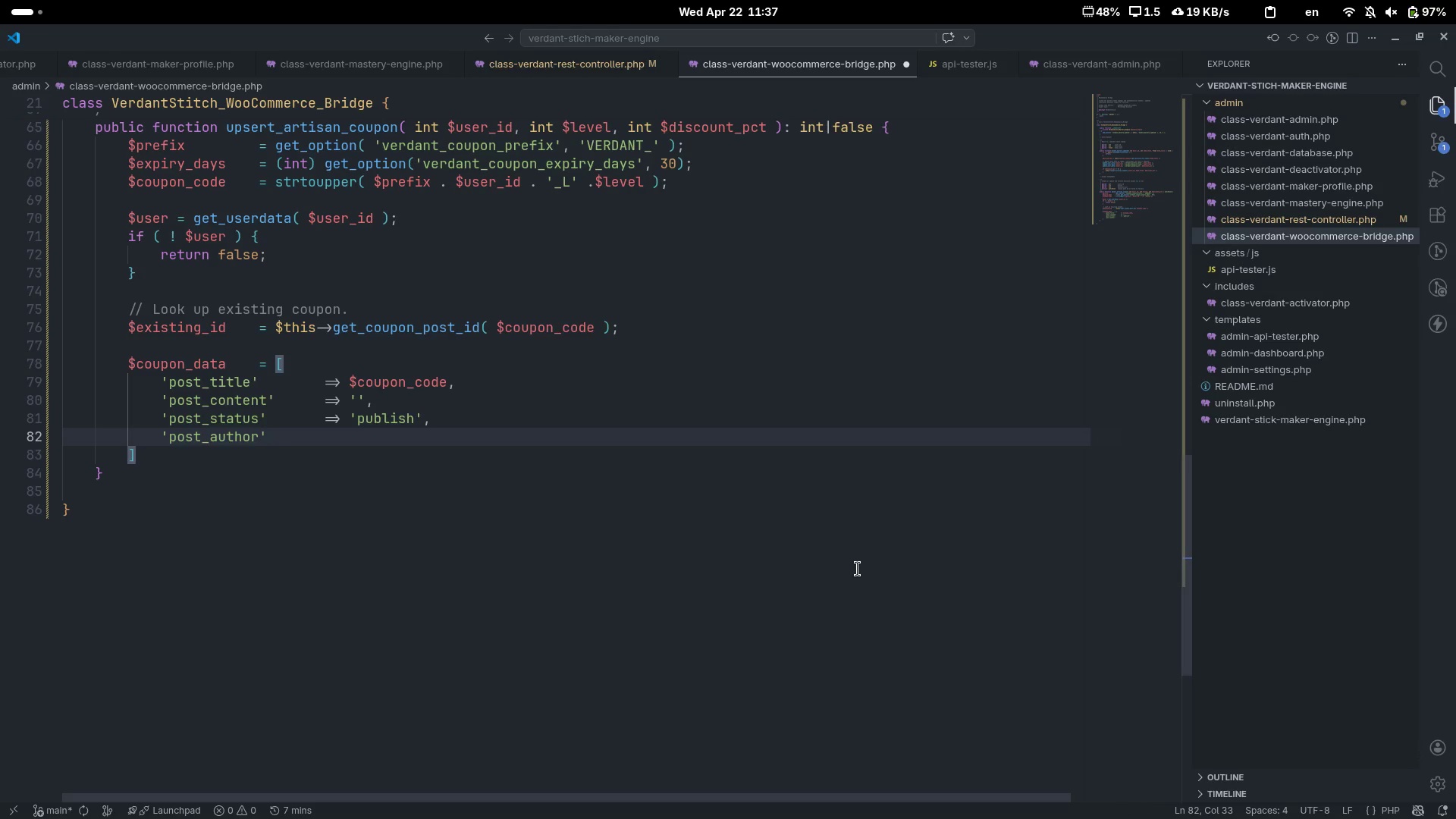 
key(Shift+ShiftLeft)
 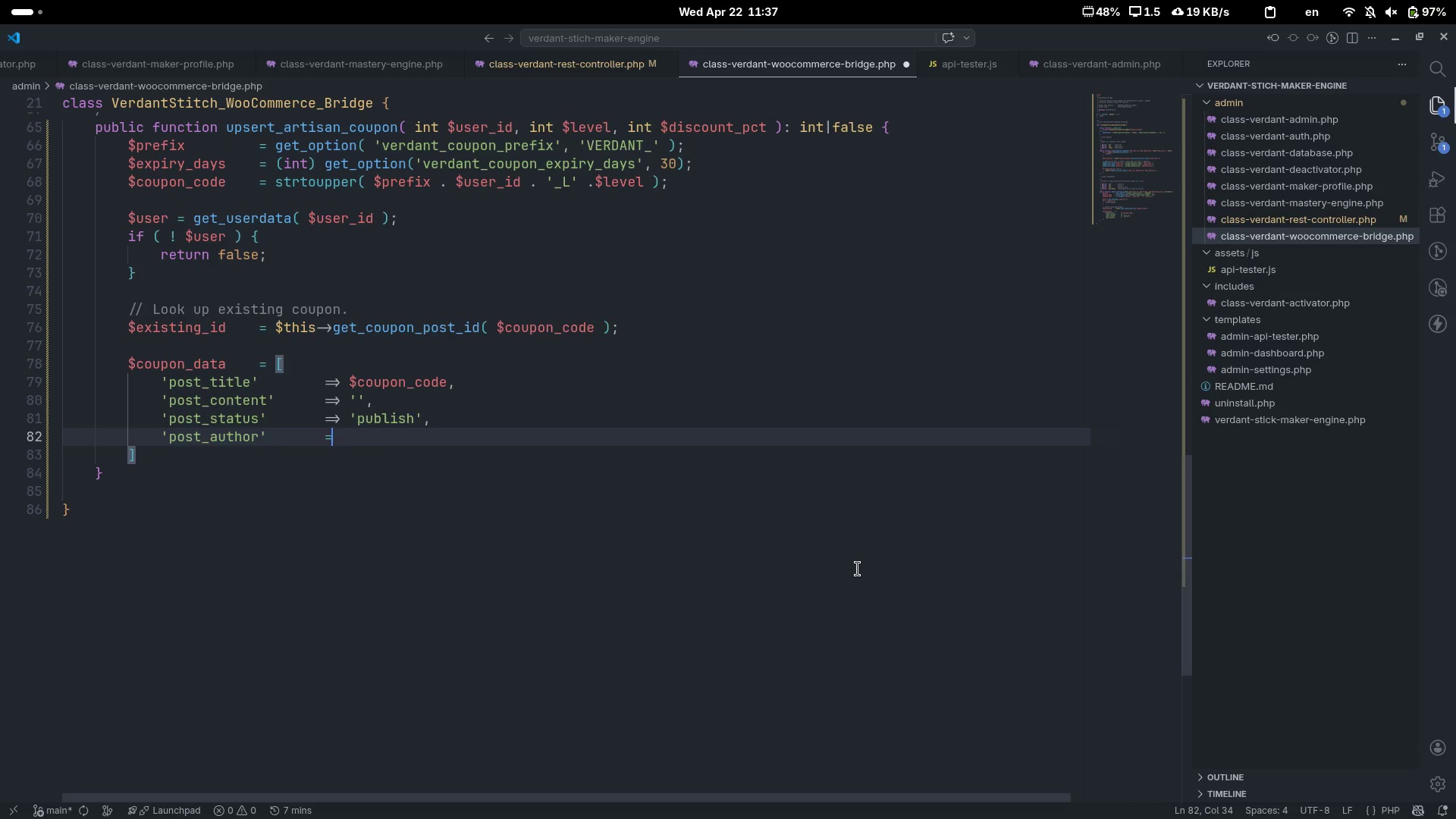 
key(Shift+Period)
 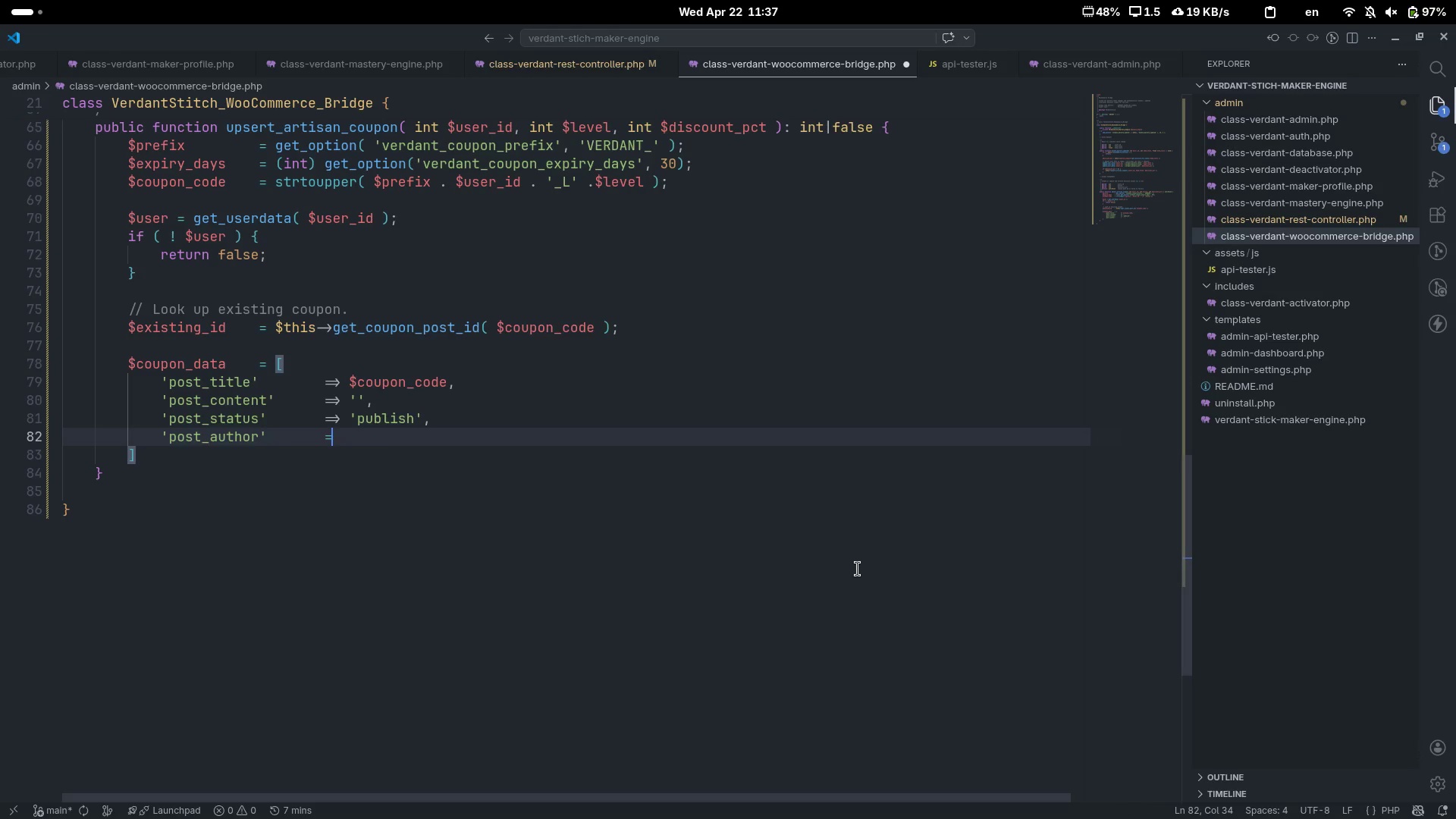 
key(Shift+Space)
 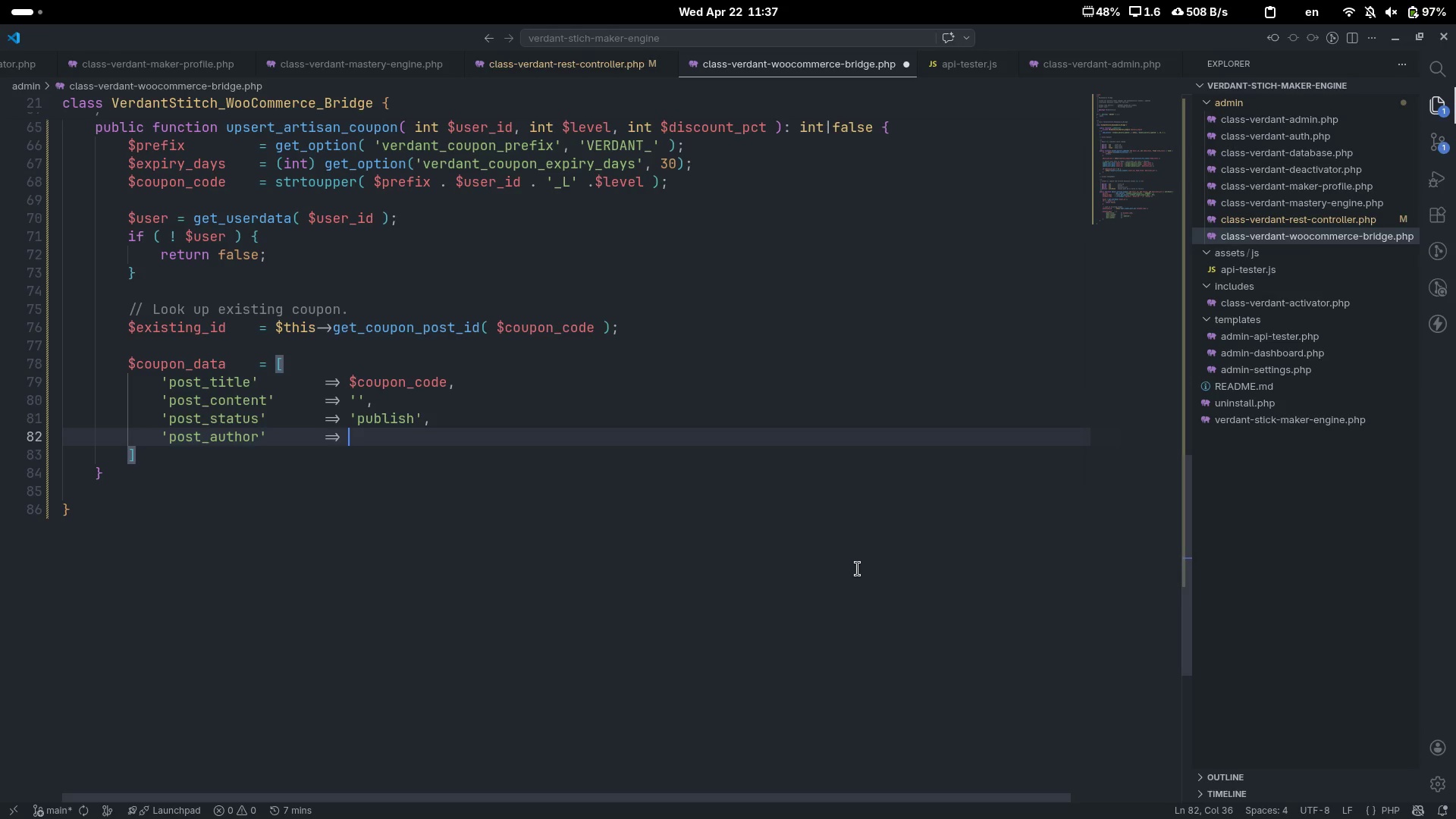 
key(Quote)
 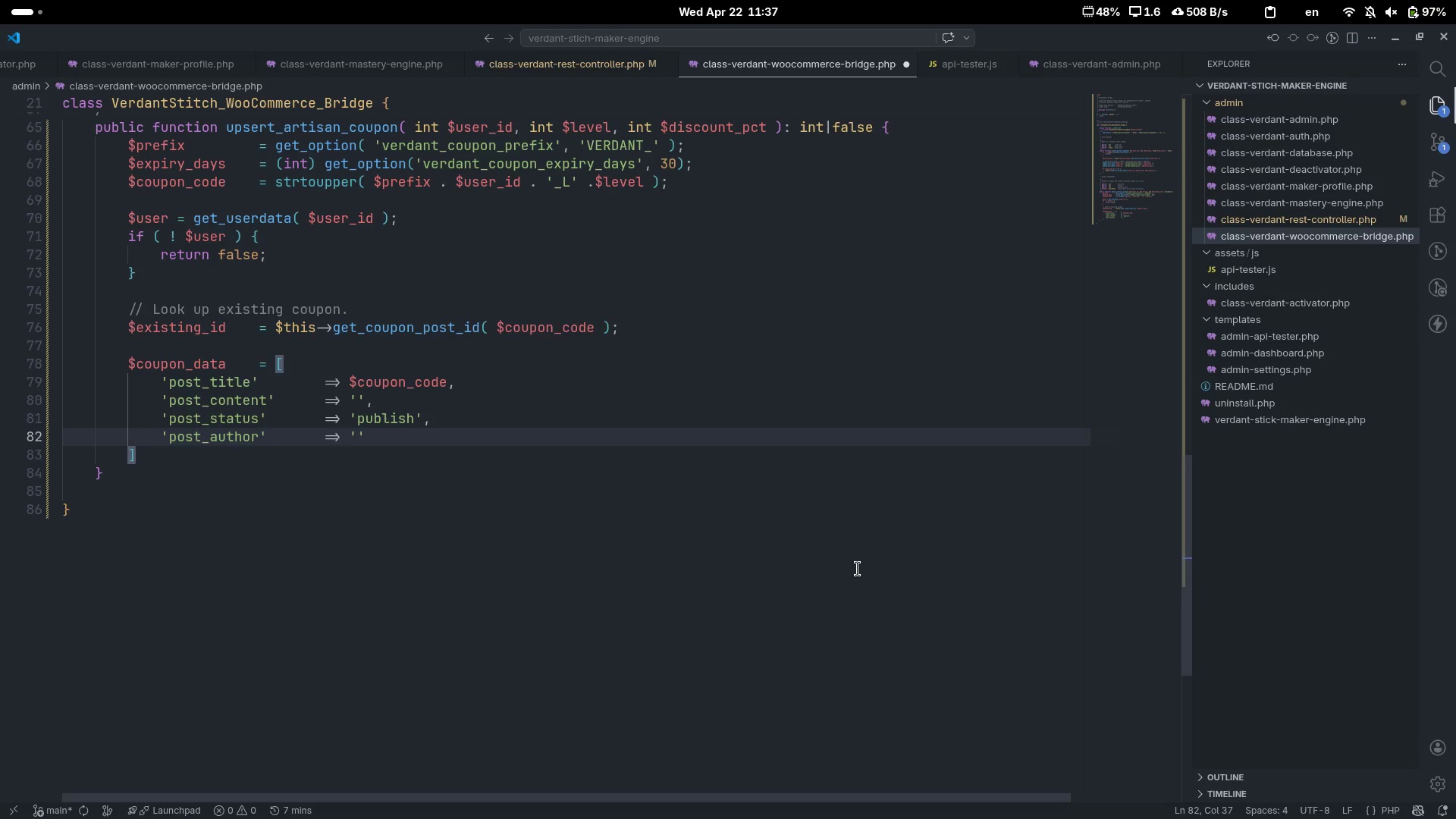 
key(Backspace)
 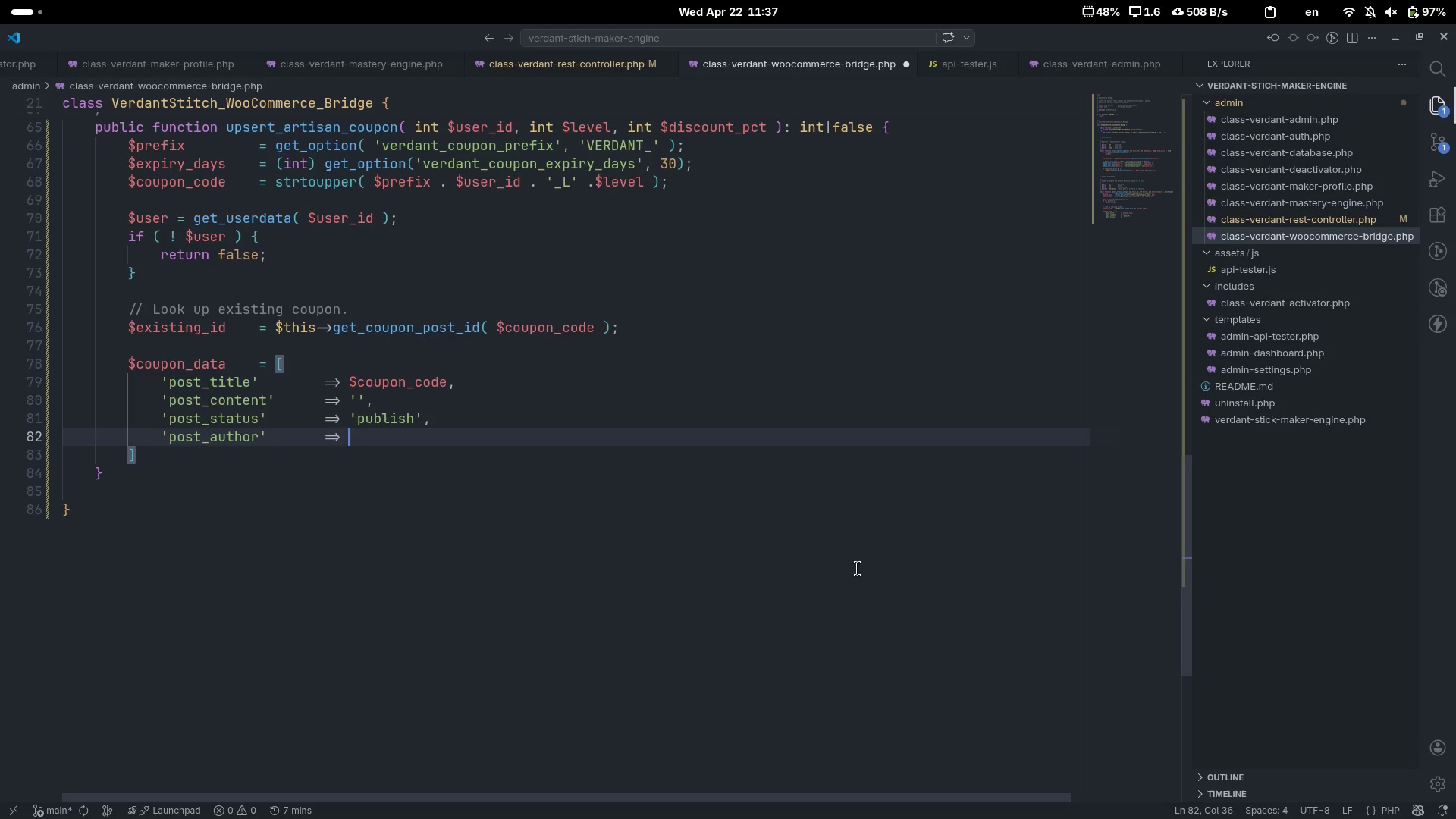 
key(1)
 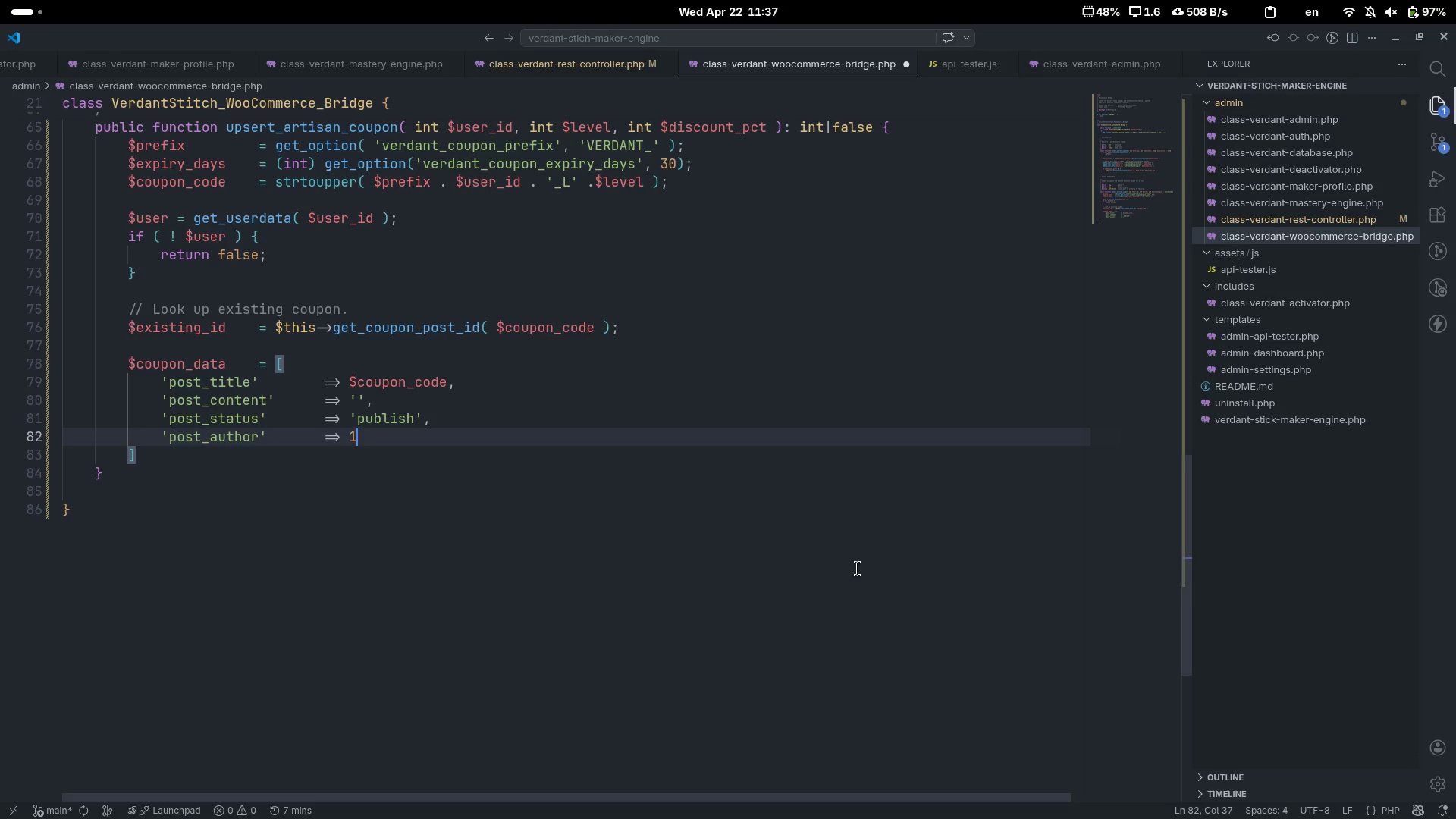 
key(Comma)
 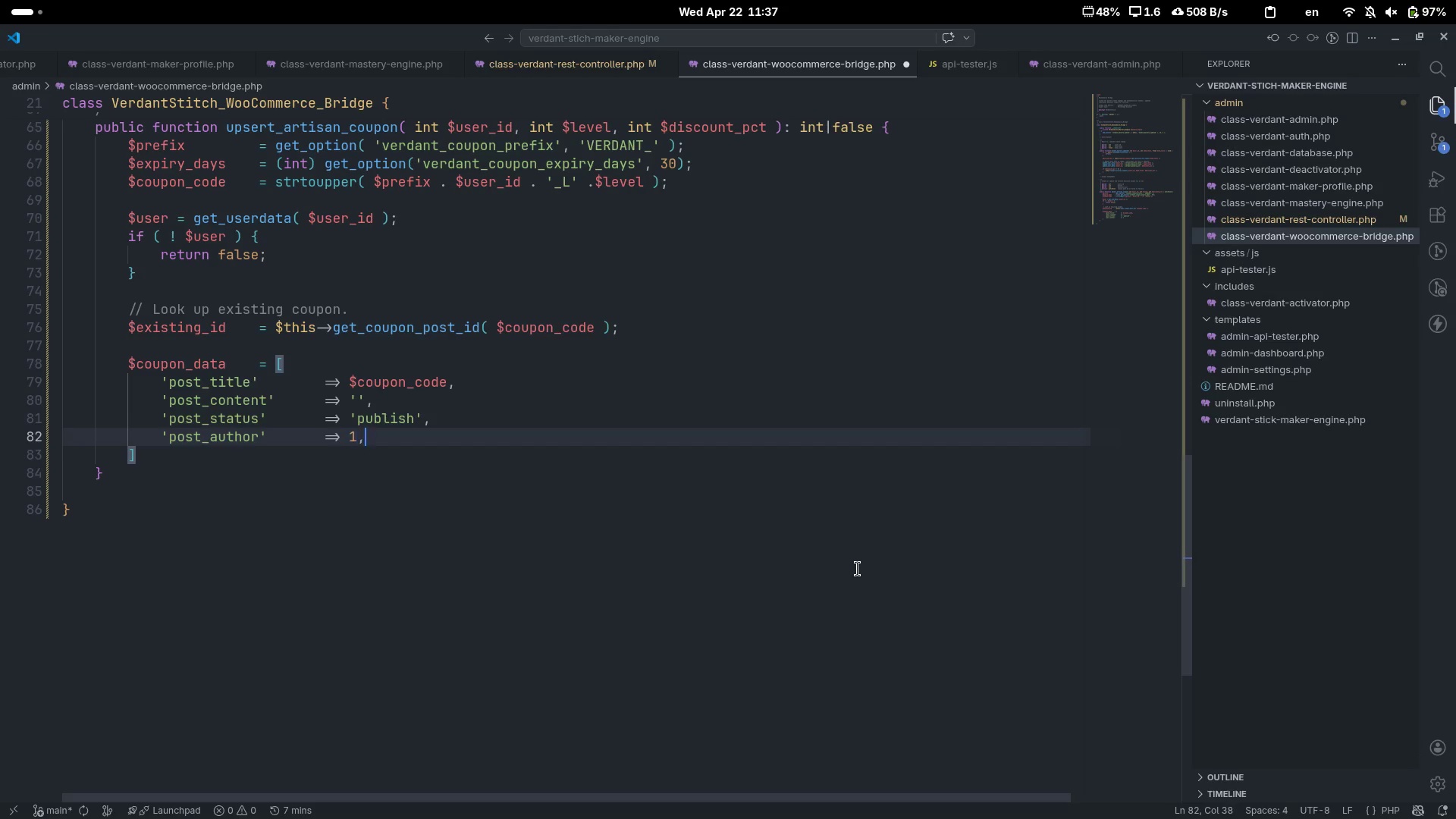 
key(Enter)
 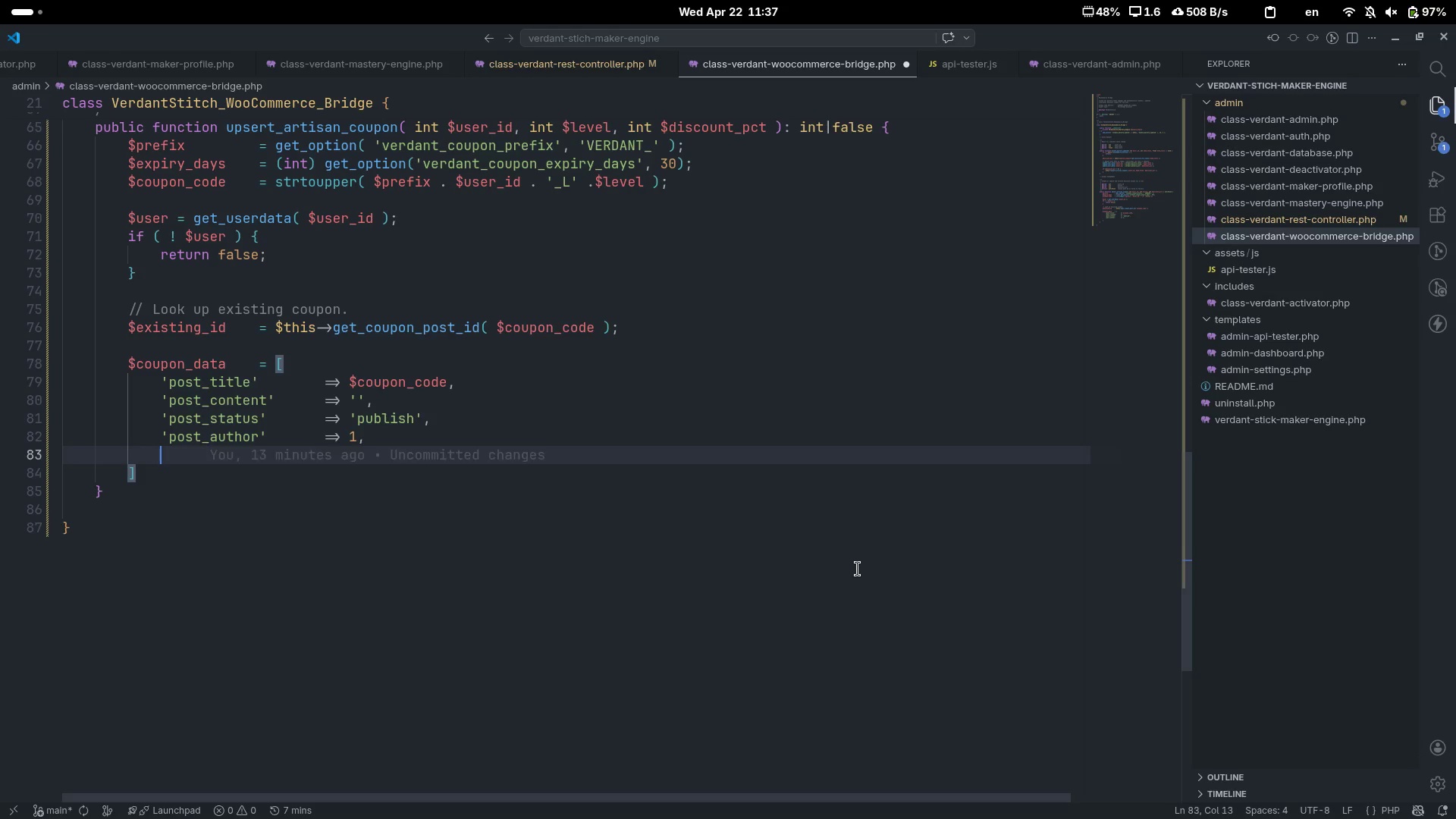 
type('post-)
key(Backspace)
type(_type)
 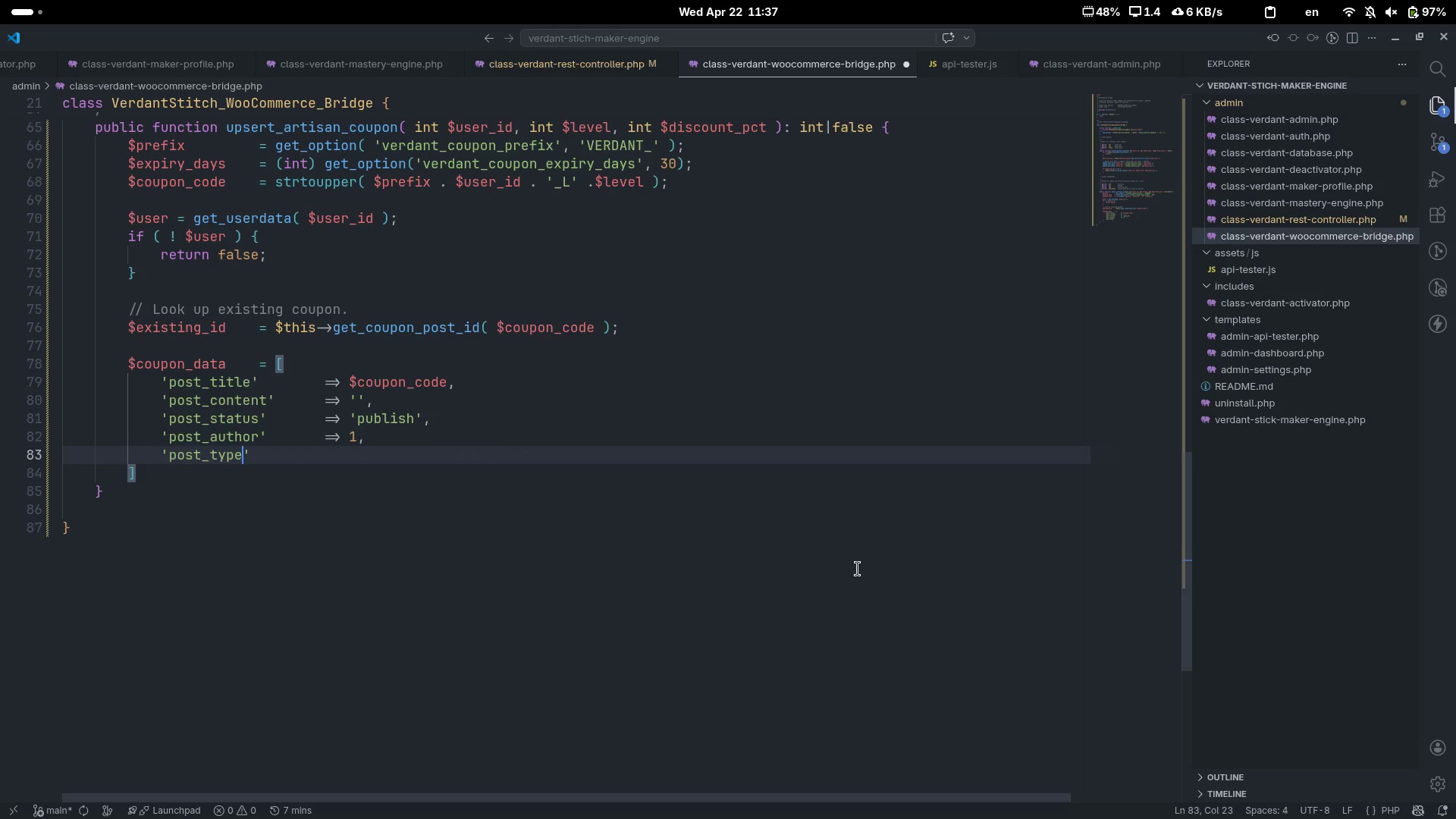 
key(ArrowRight)
 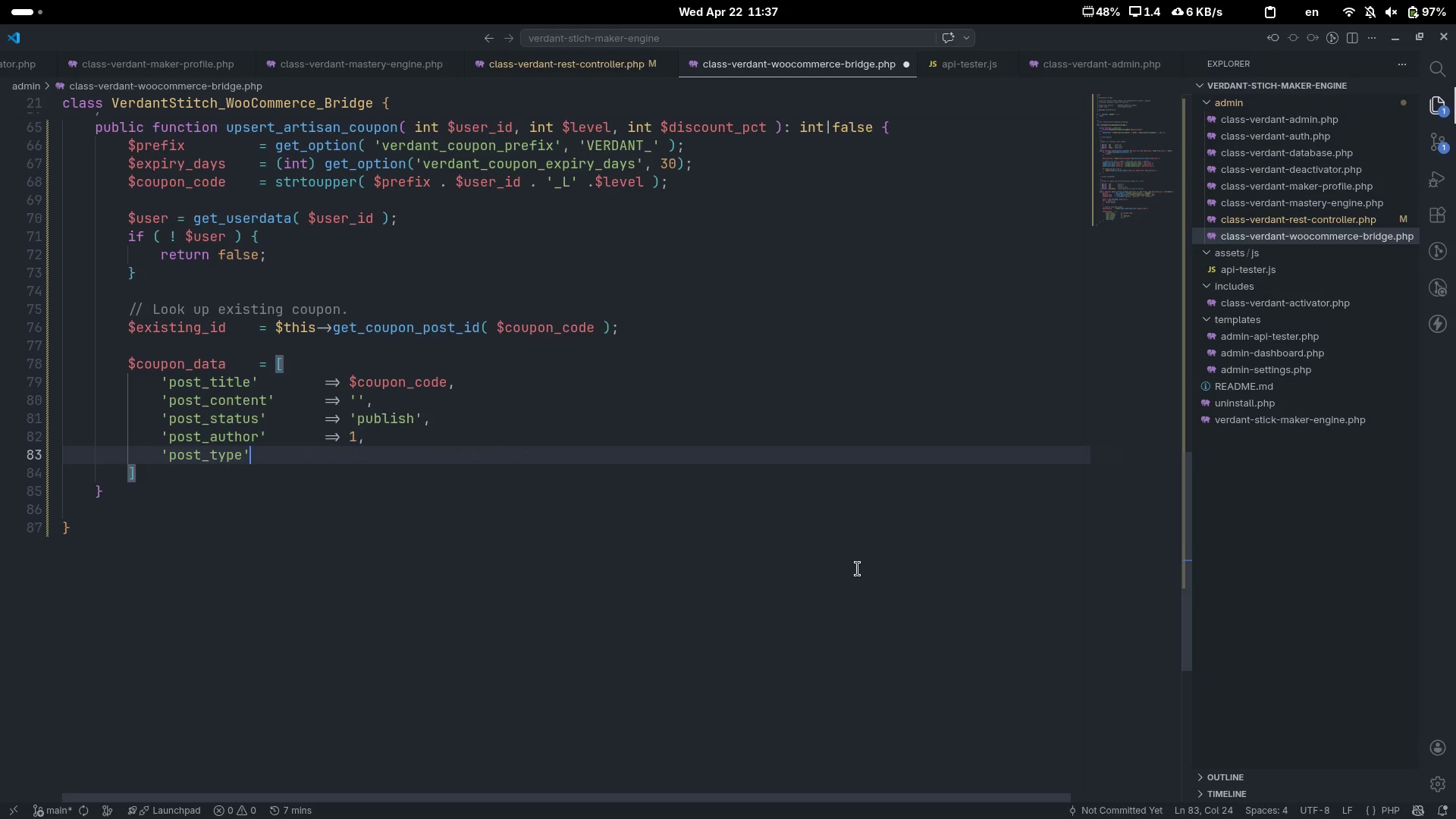 
key(Tab)
key(Tab)
key(Tab)
type(=> 'shop_coupon)
 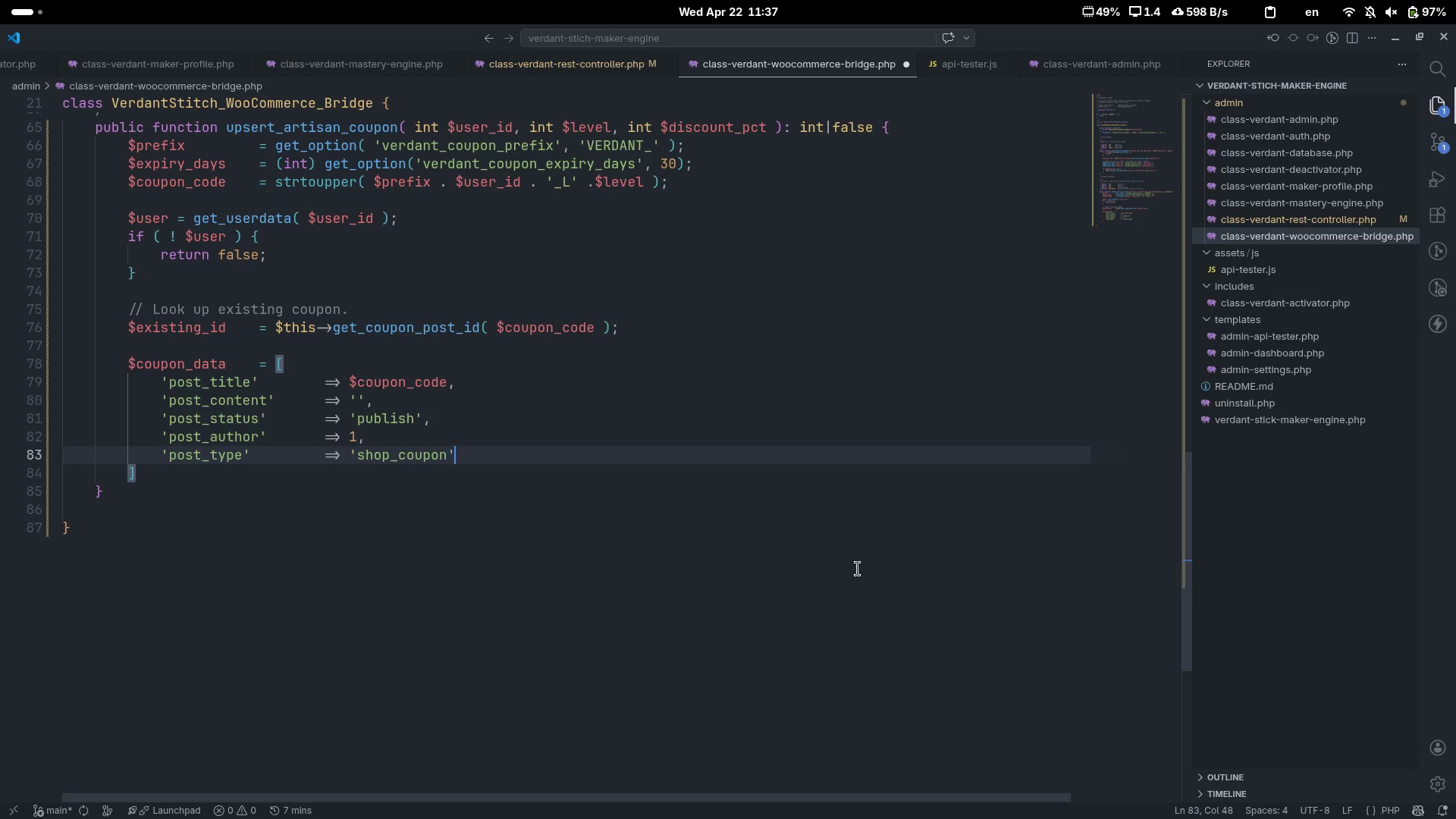 
 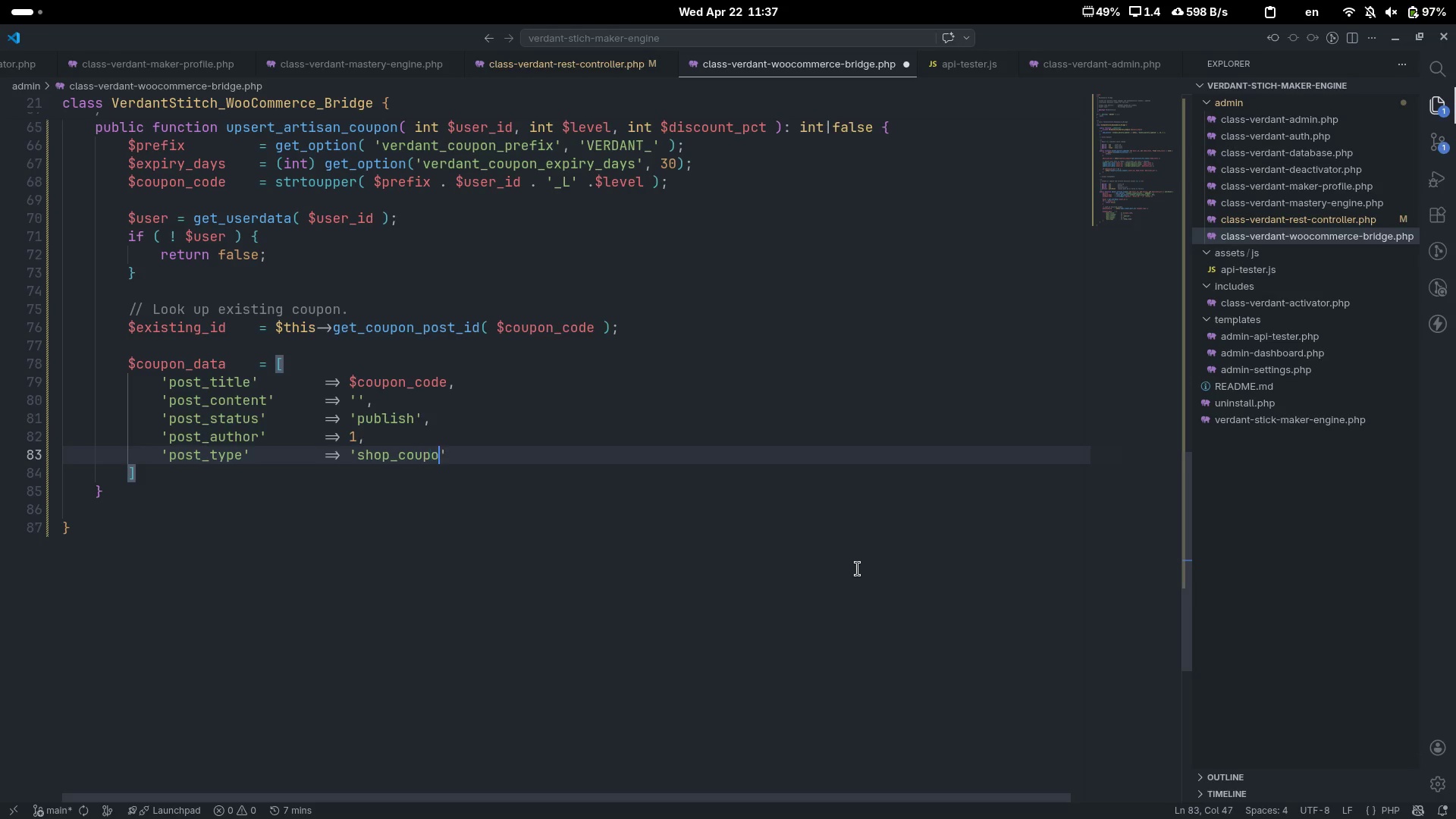 
key(ArrowRight)
 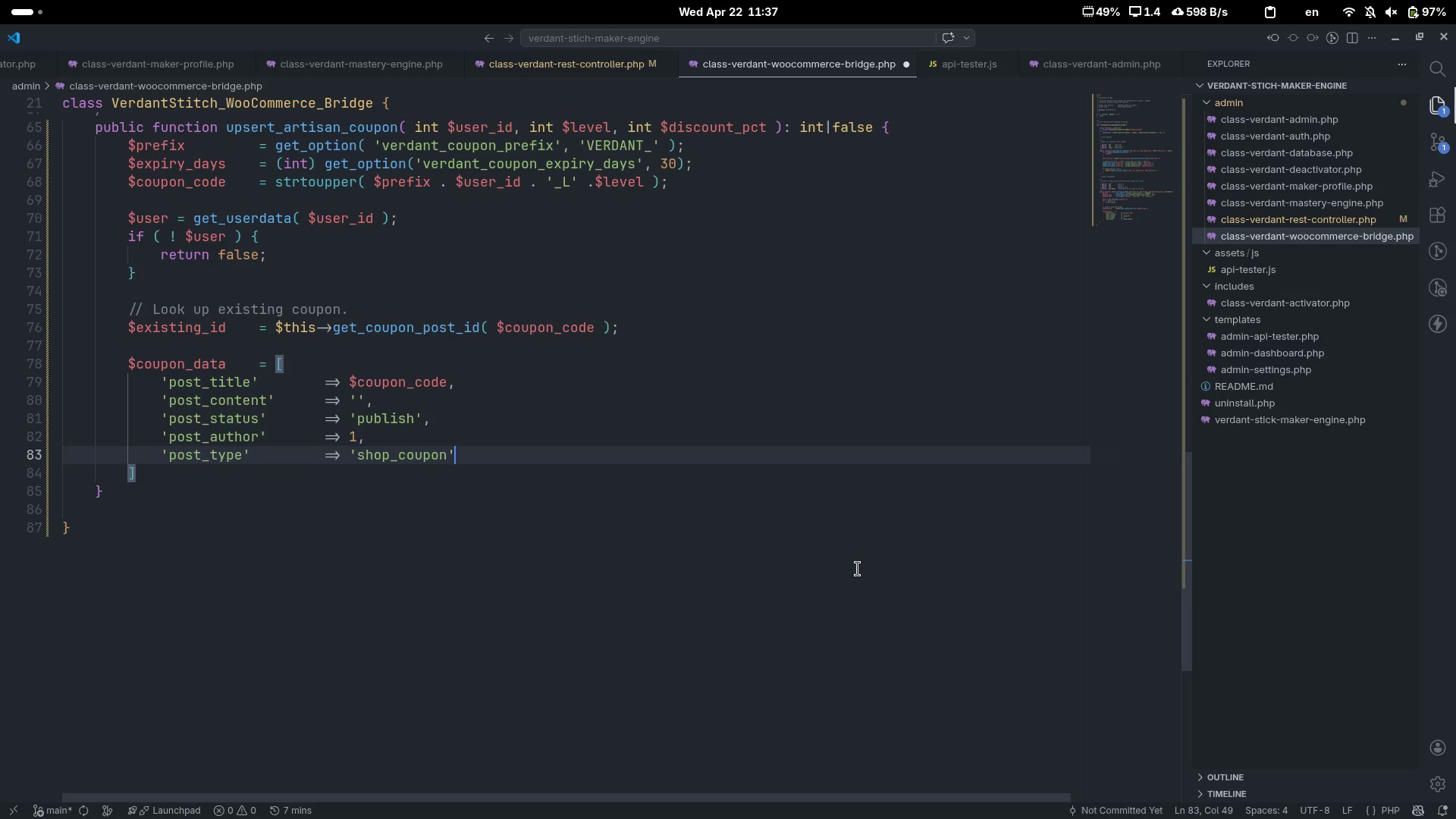 
key(Comma)
 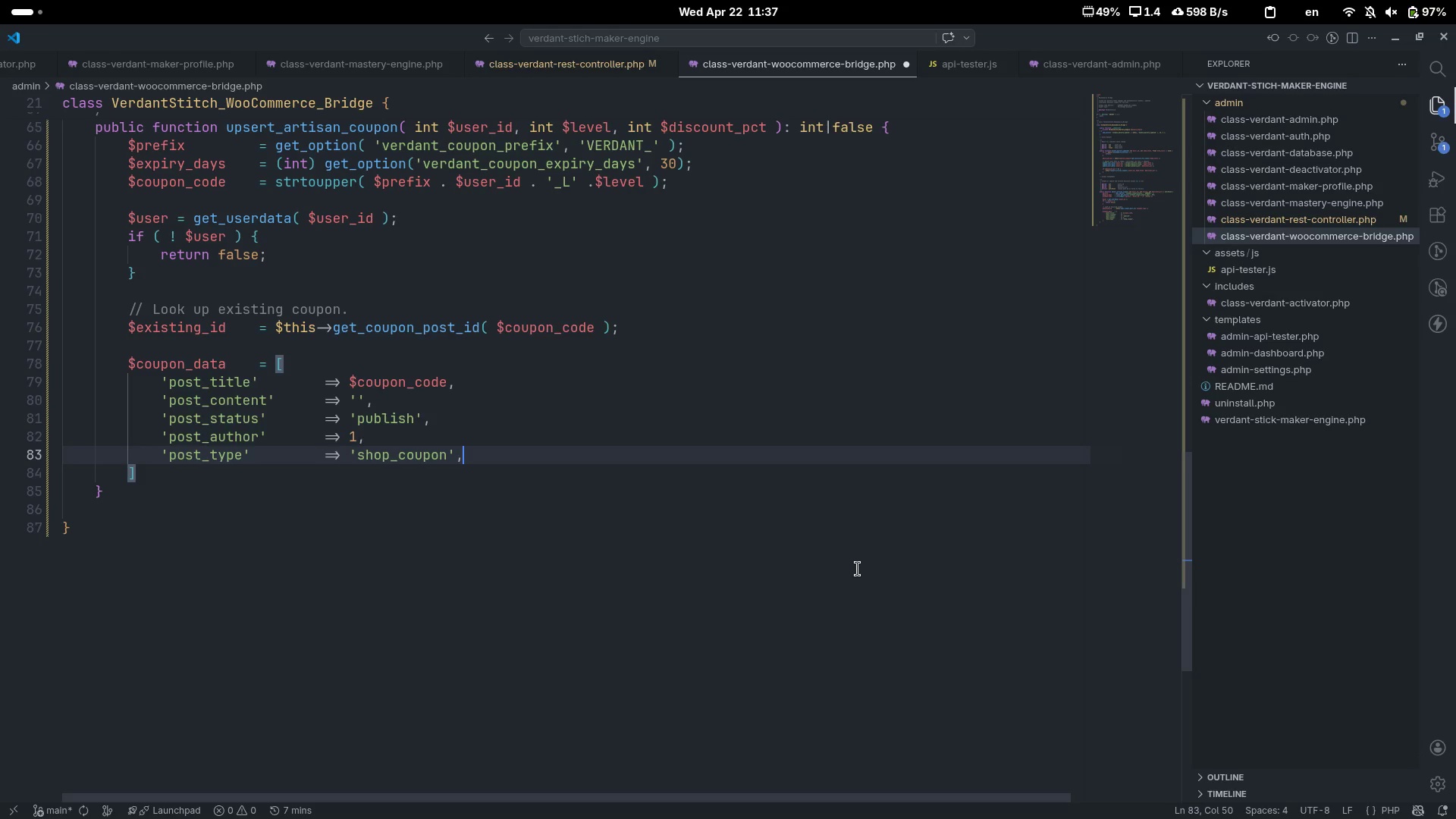 
key(ArrowDown)
 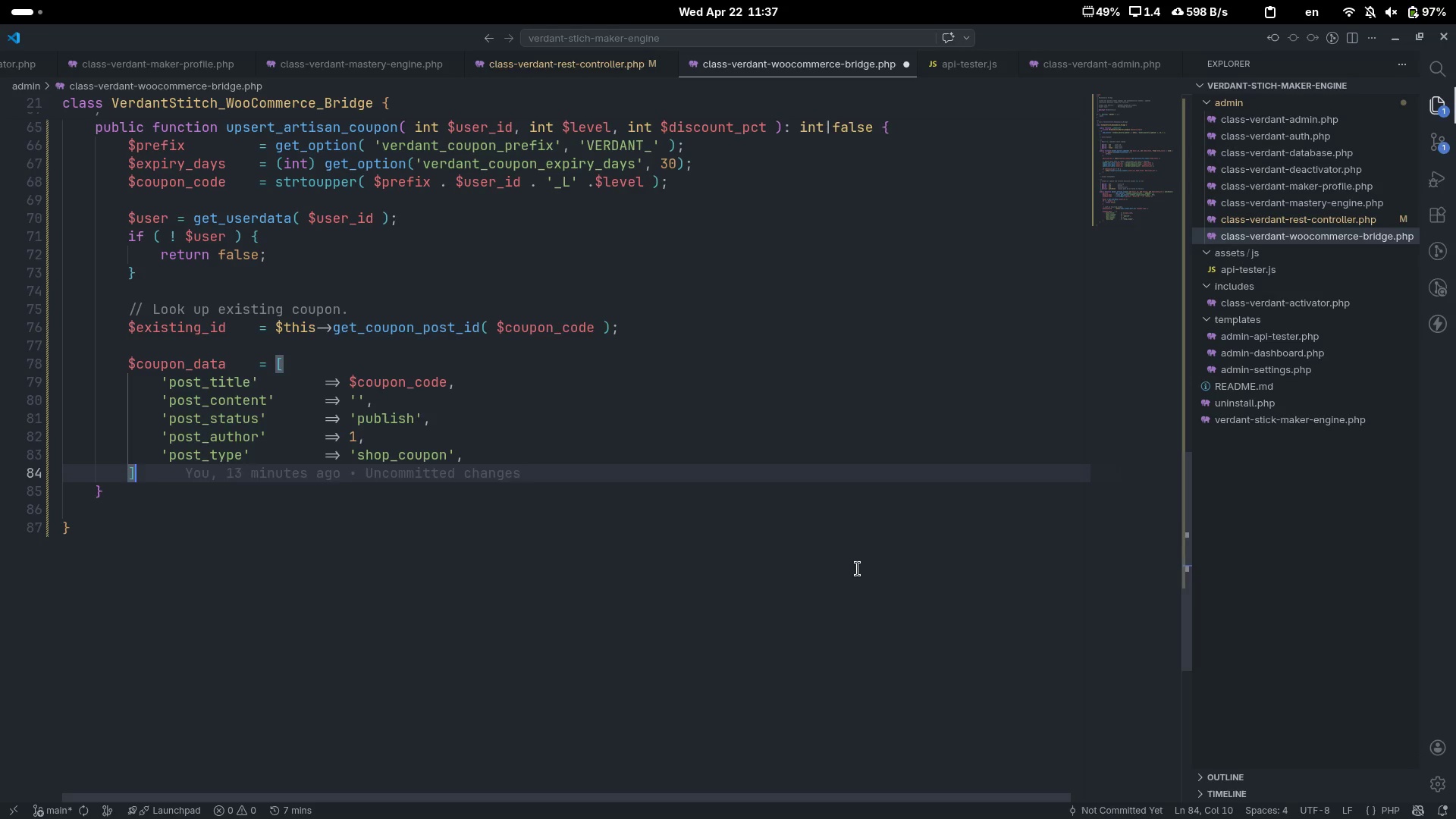 
key(Semicolon)
 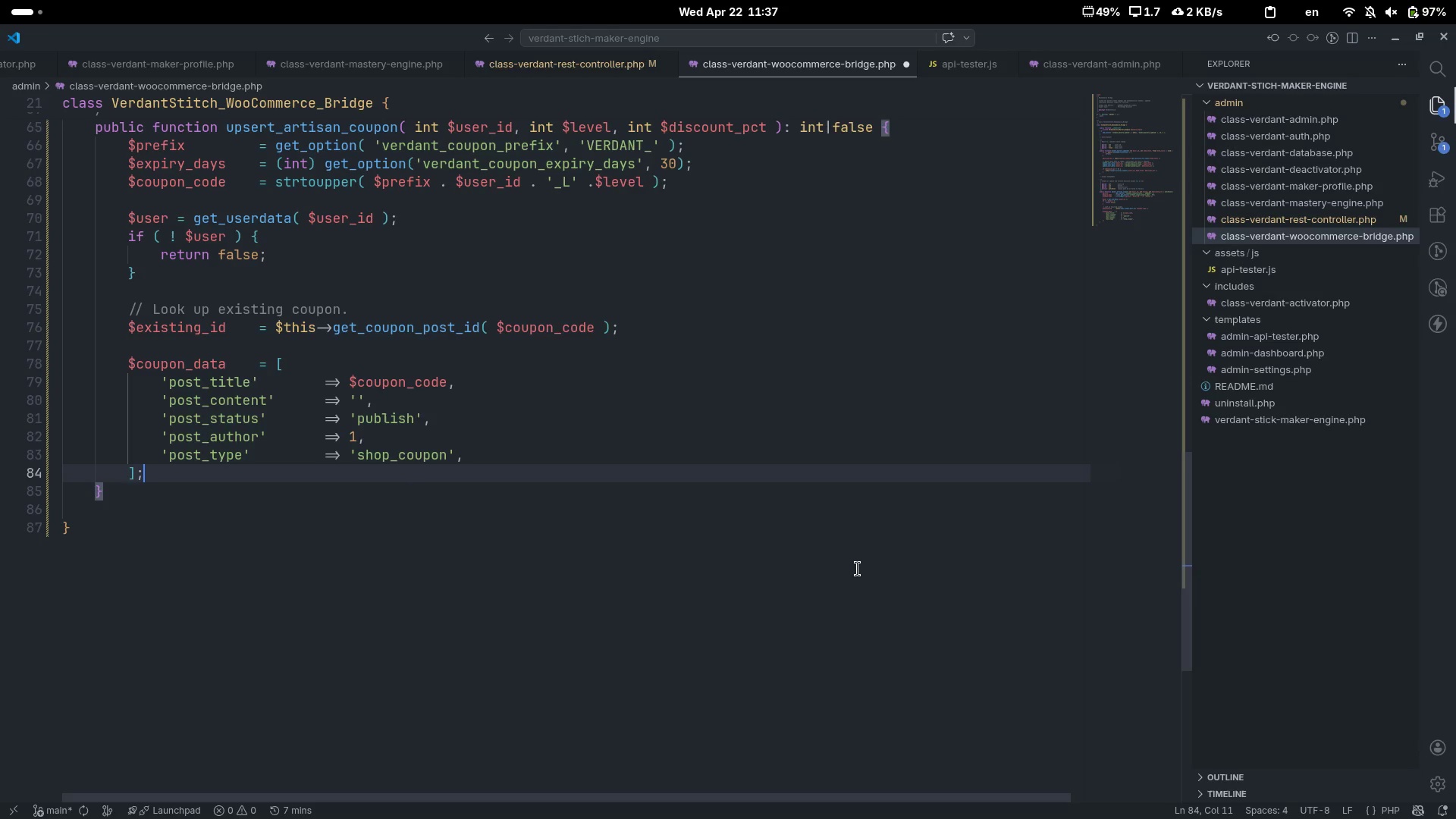 
key(ArrowUp)
 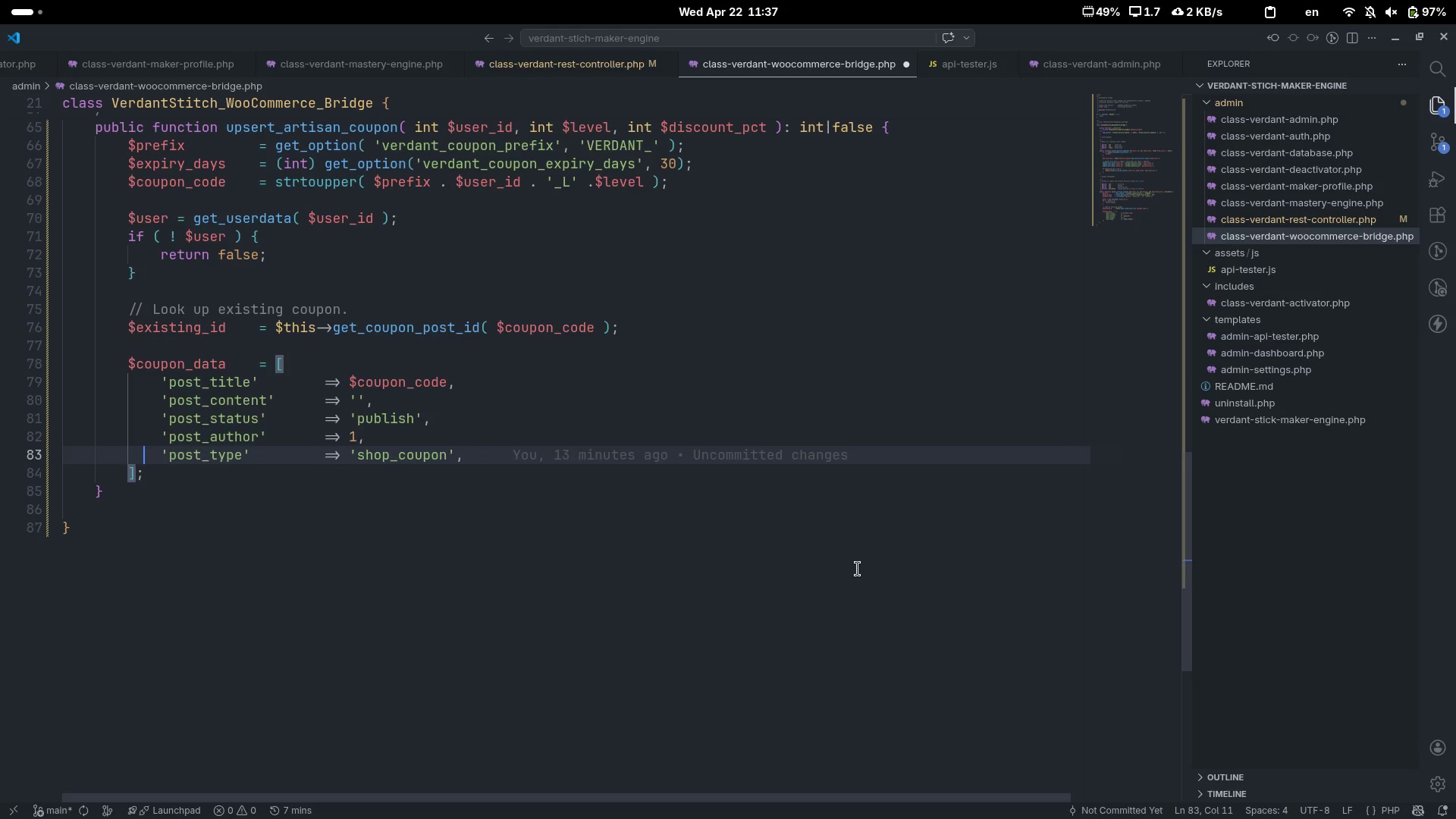 
key(Control+ArrowRight)
 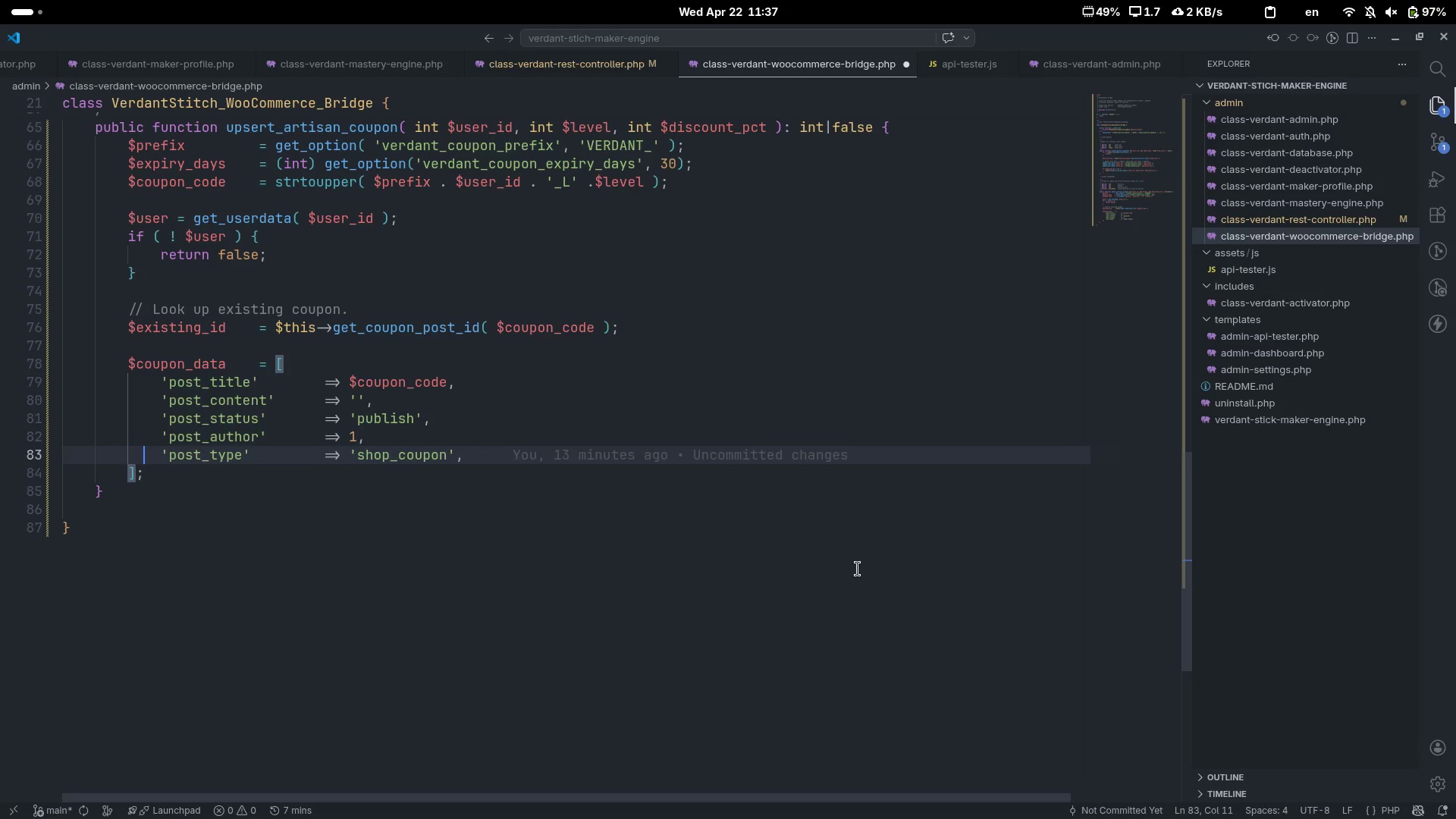 
key(Control+ArrowRight)
 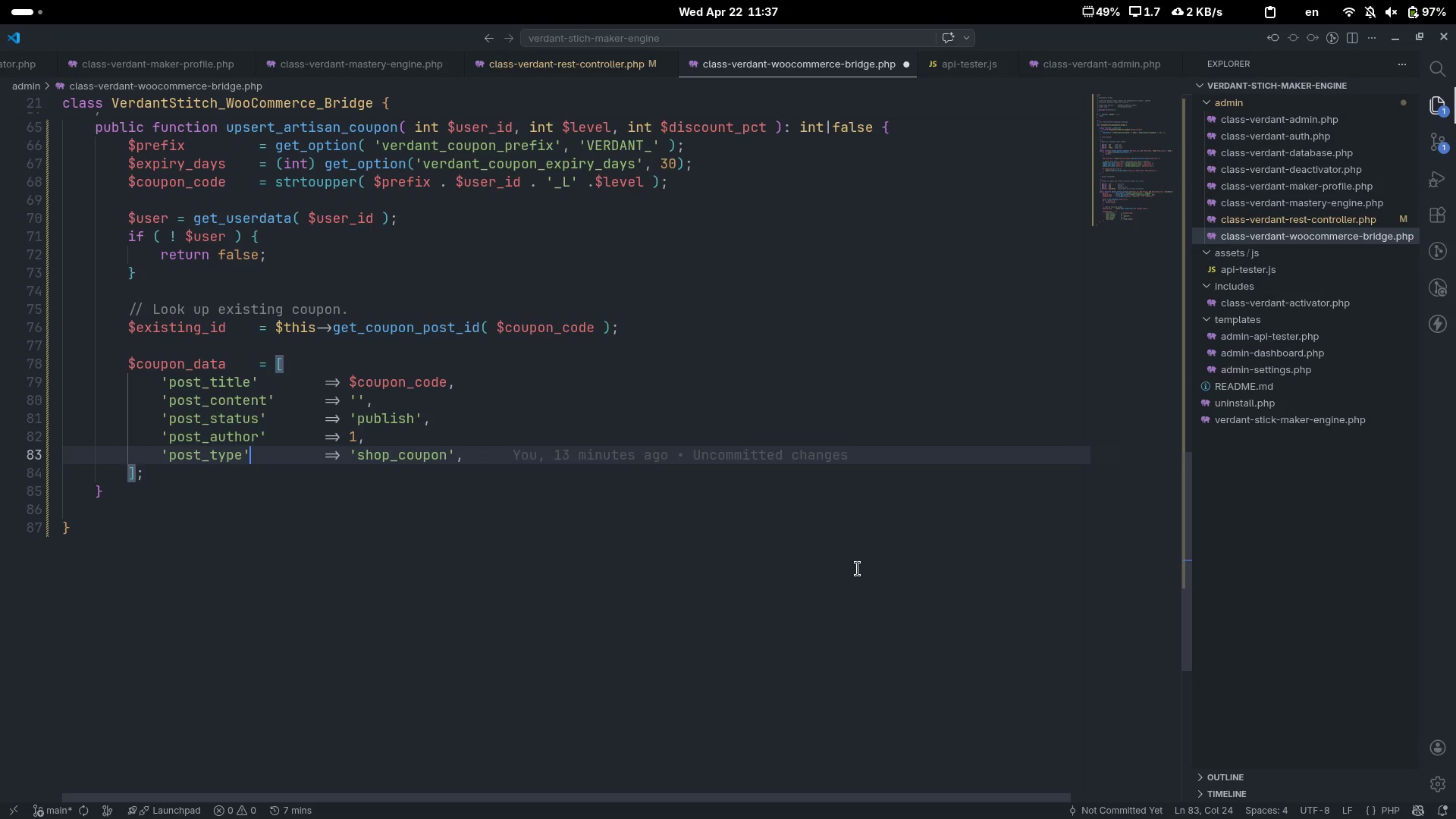 
key(Control+ArrowRight)
 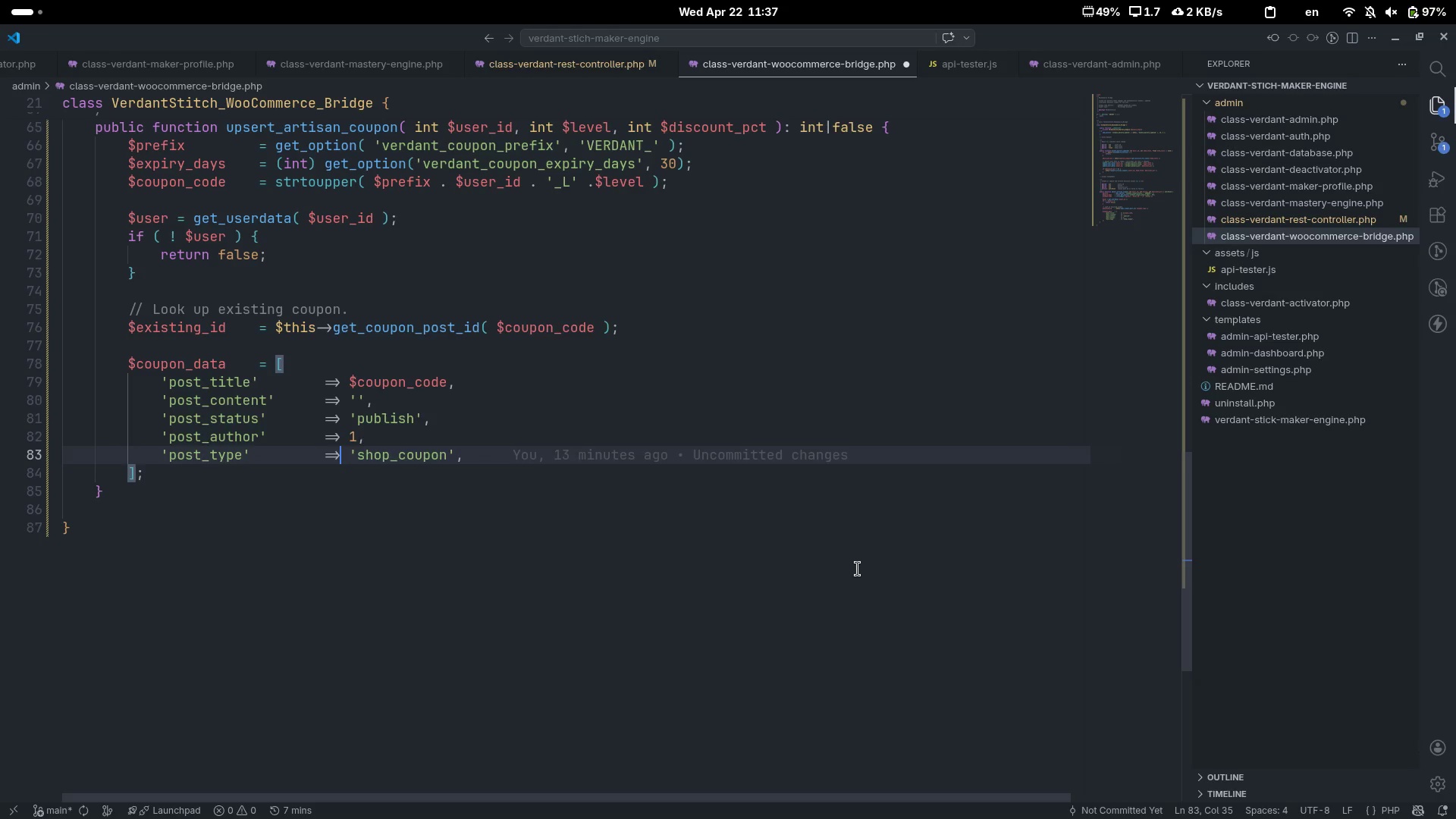 
key(ArrowLeft)
 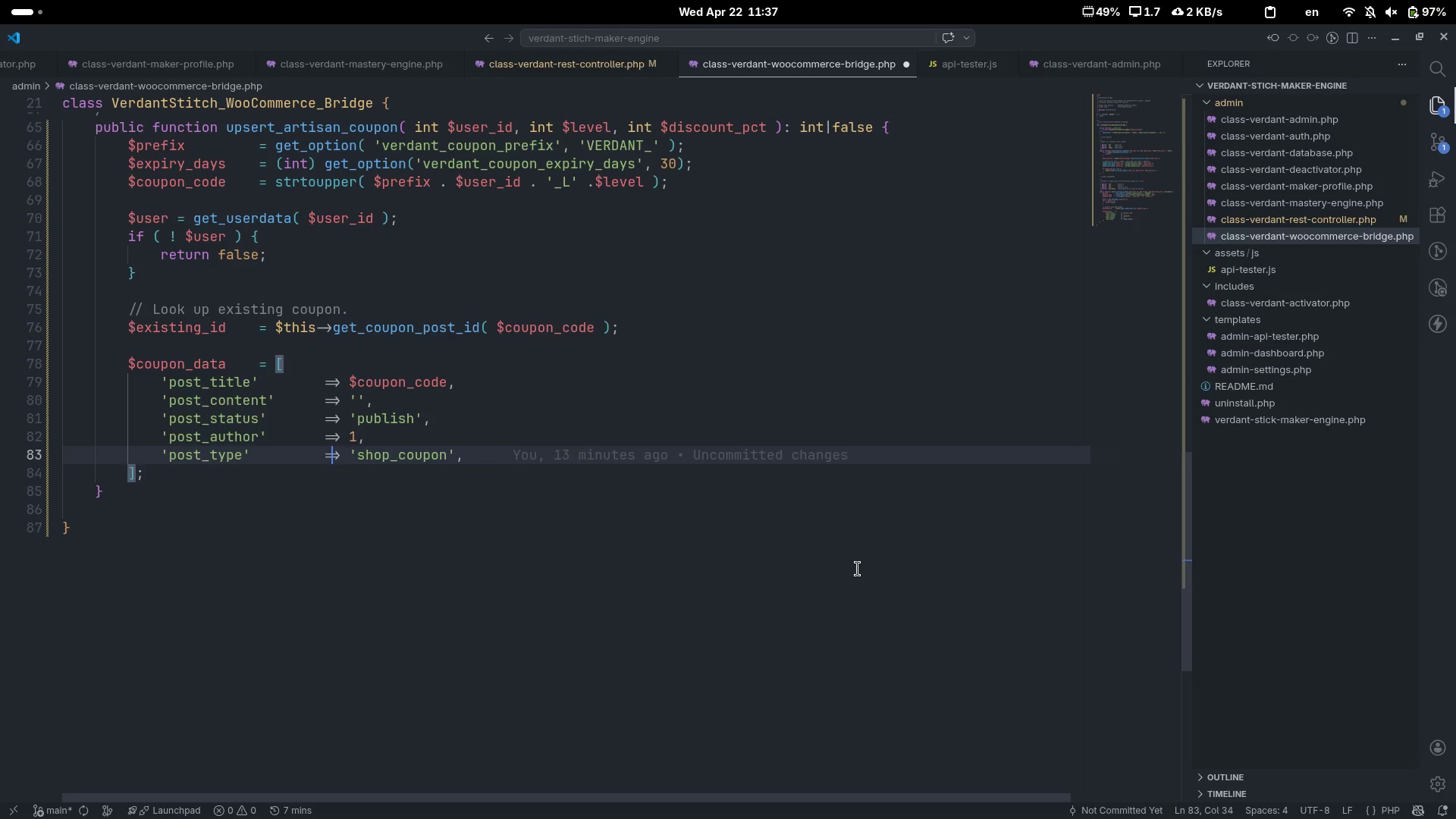 
key(Control+ControlLeft)
 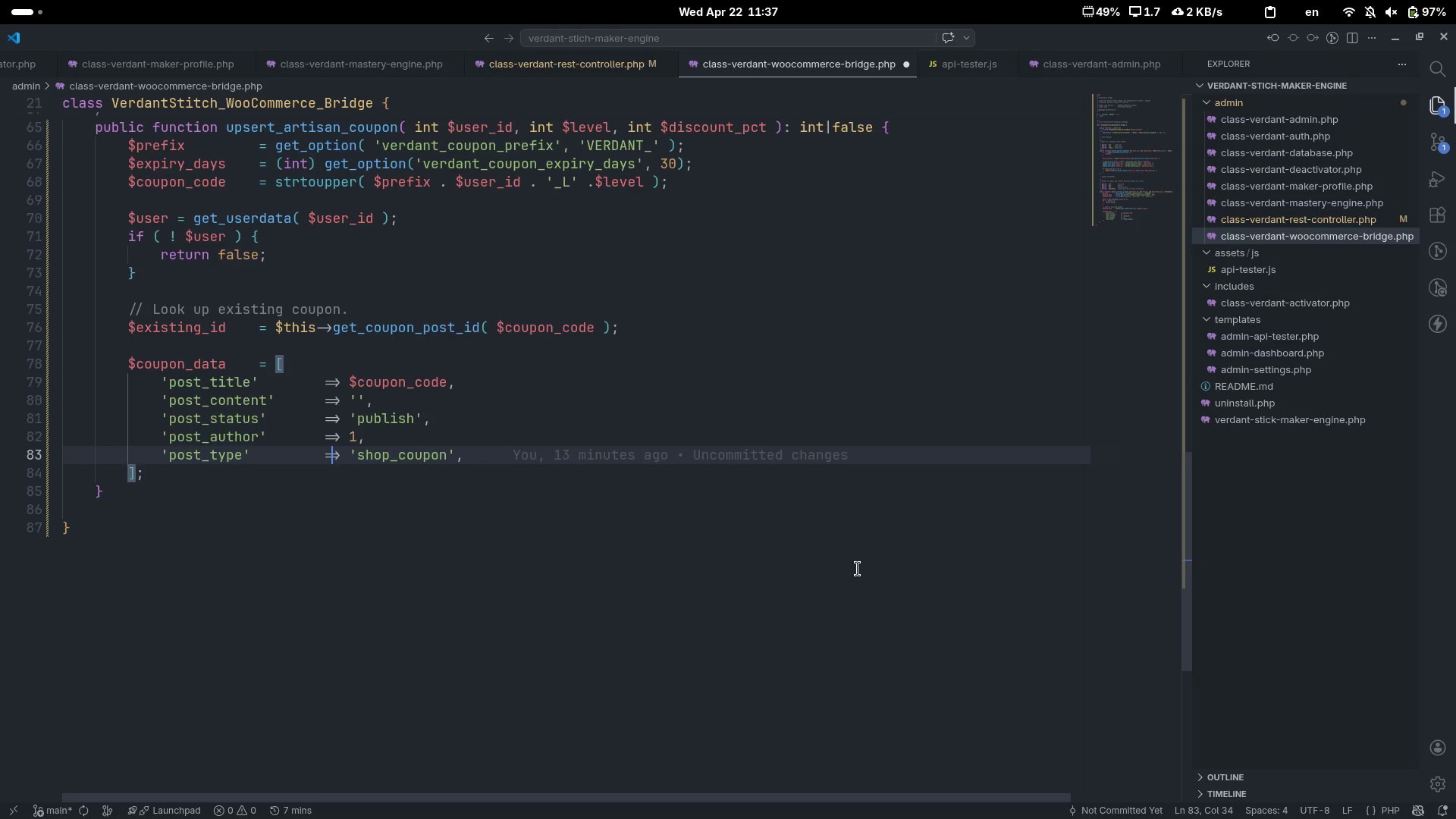 
key(ArrowLeft)
 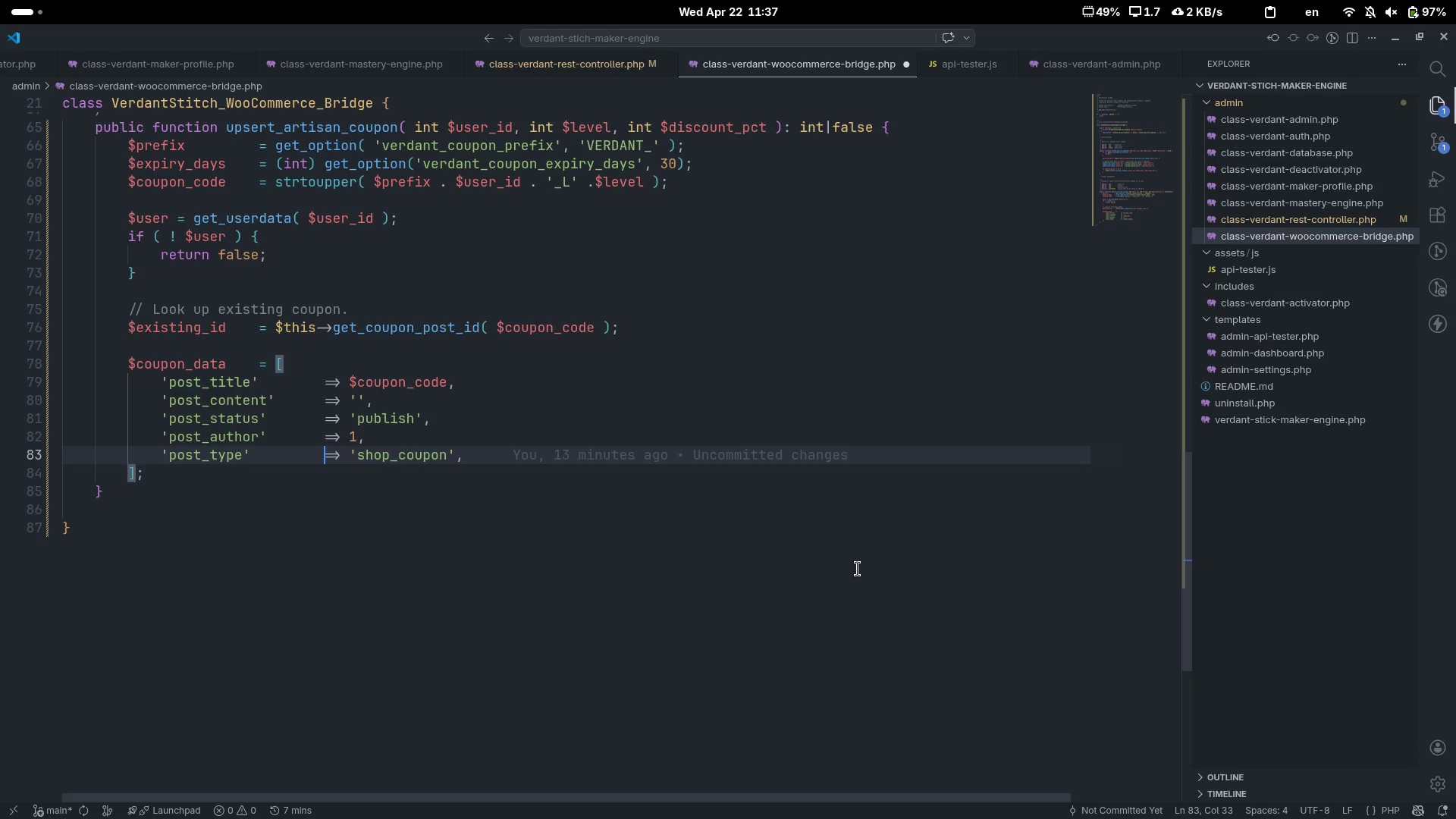 
key(Backspace)
 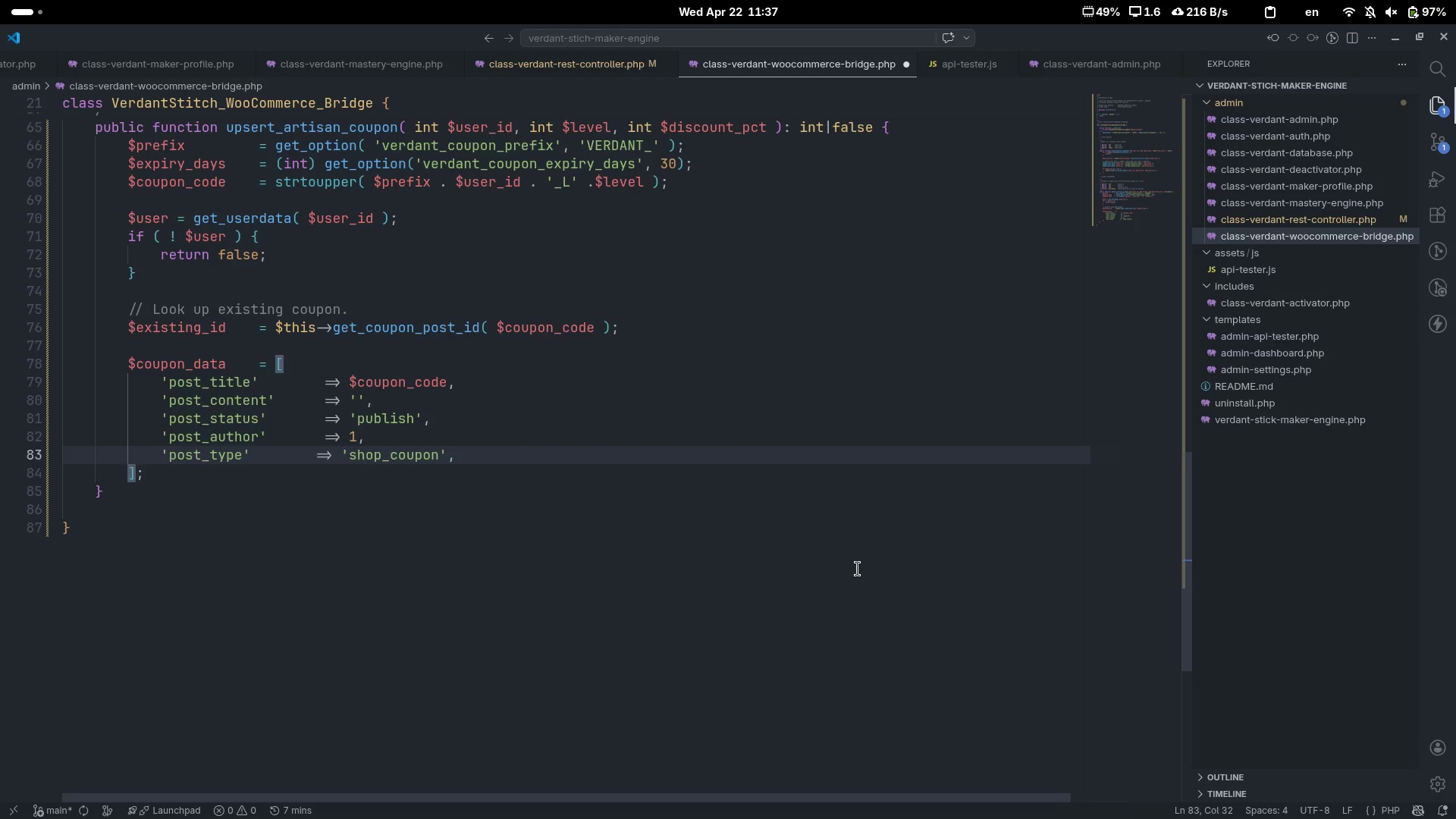 
key(Control+ControlLeft)
 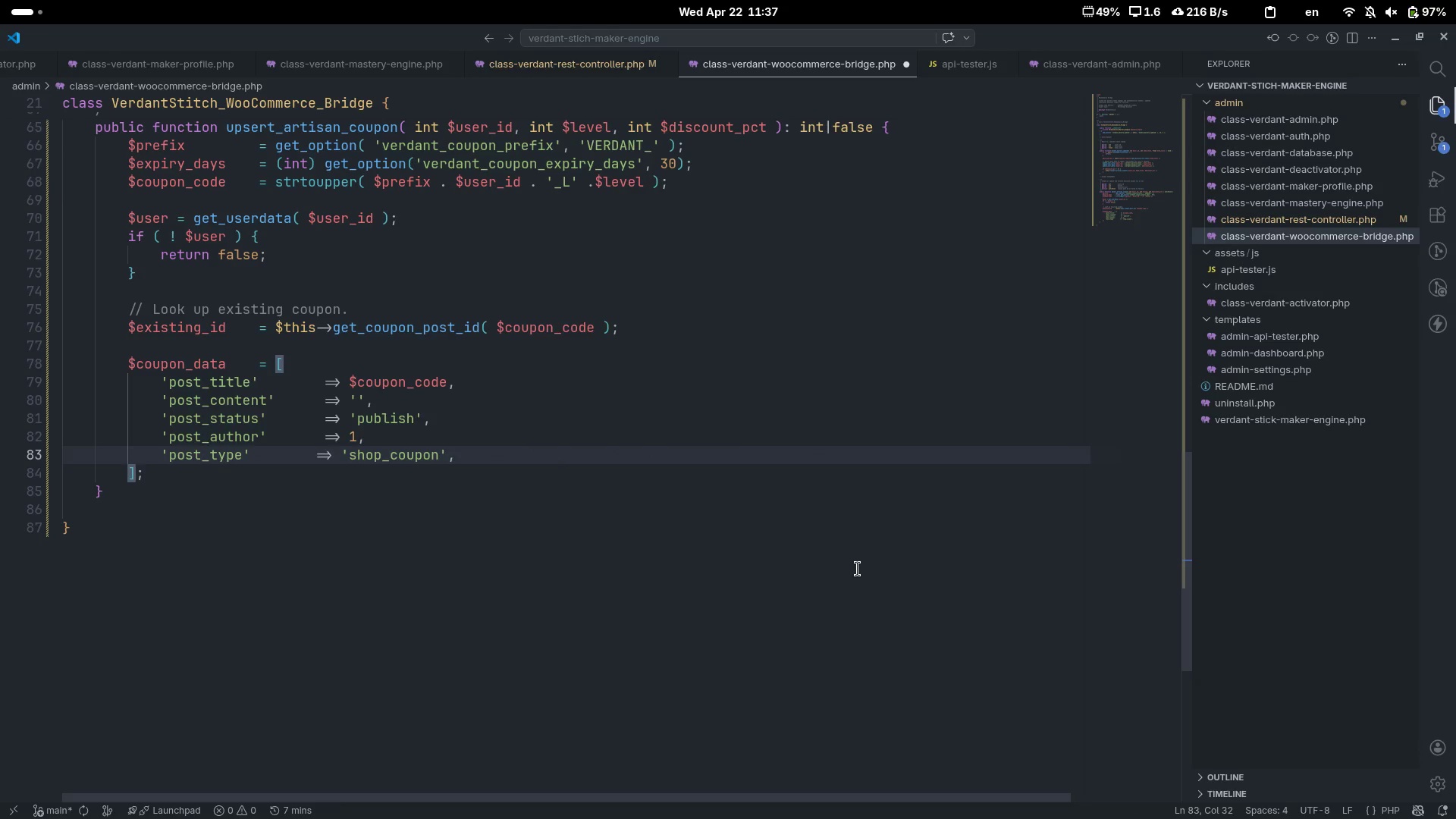 
key(Control+Backspace)
 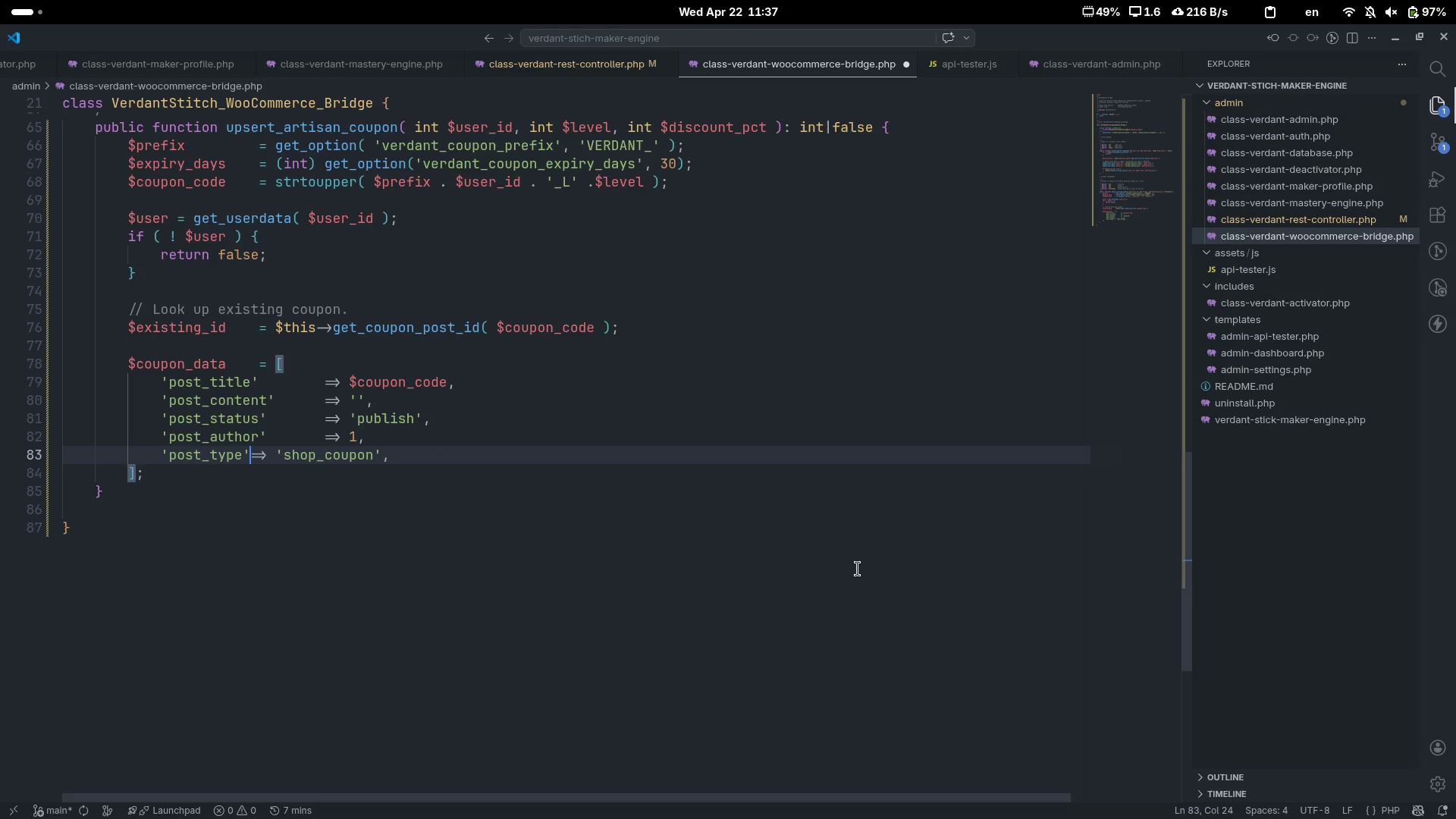 
key(Tab)
 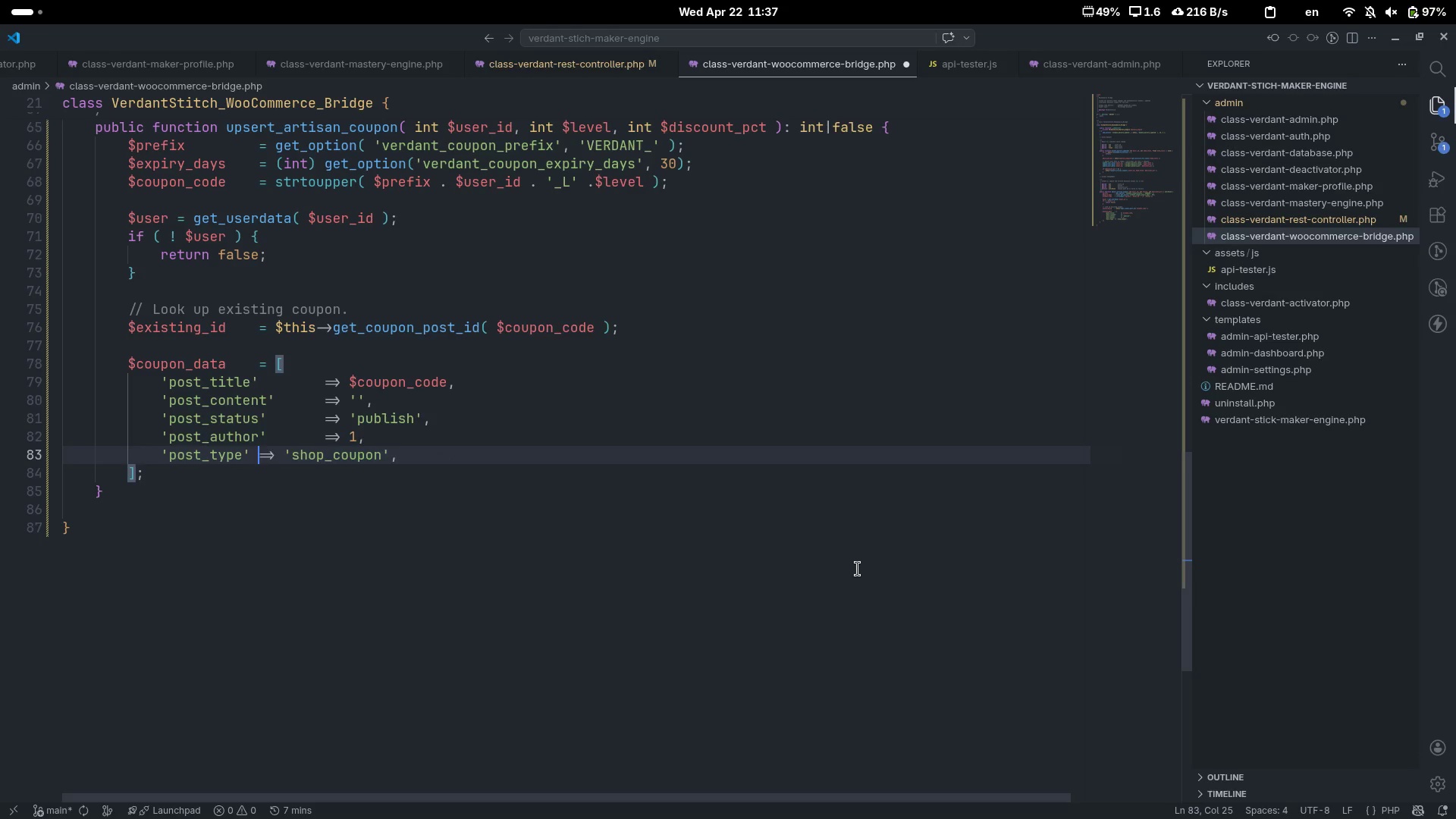 
key(Tab)
 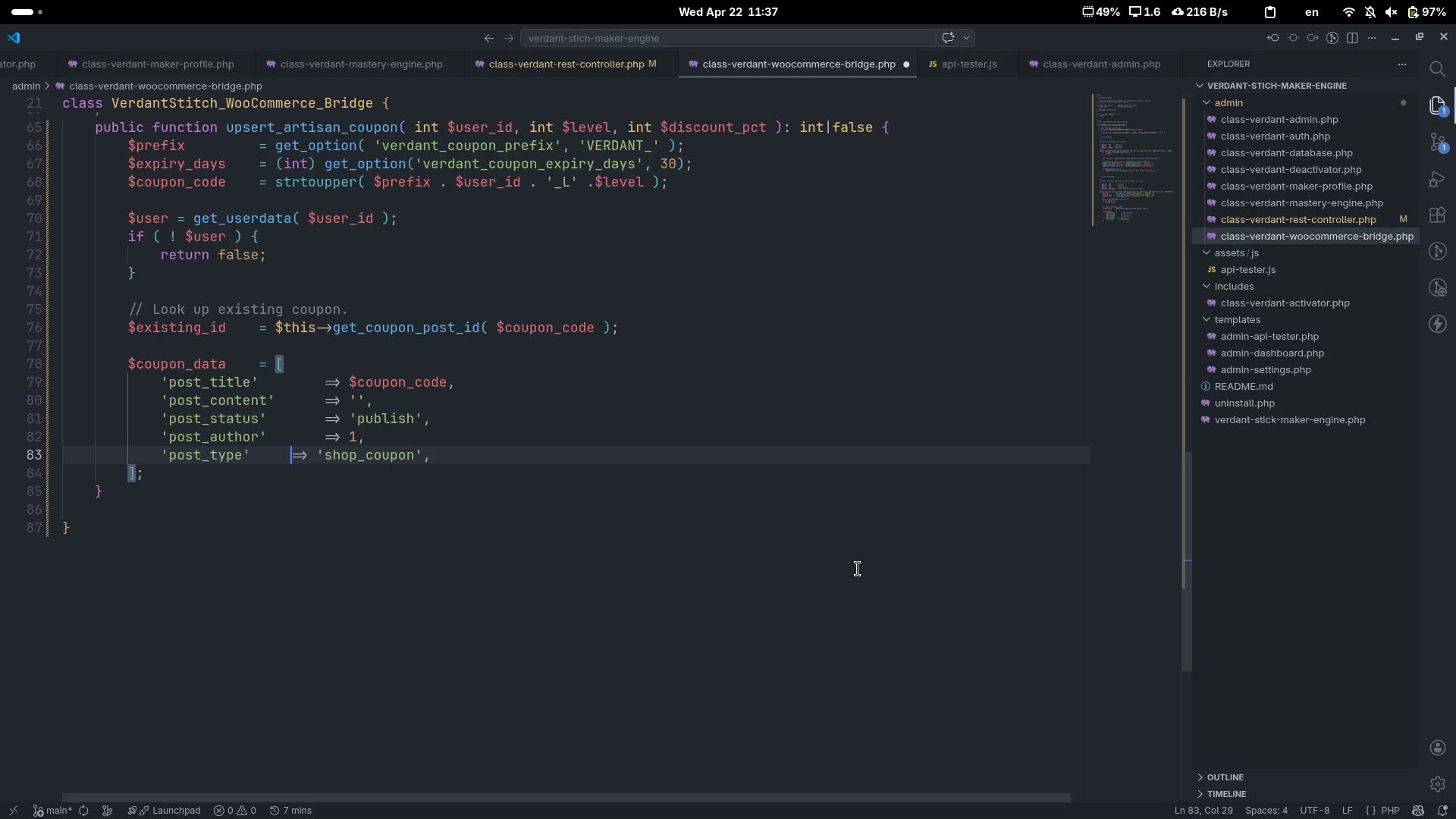 
key(ArrowUp)
 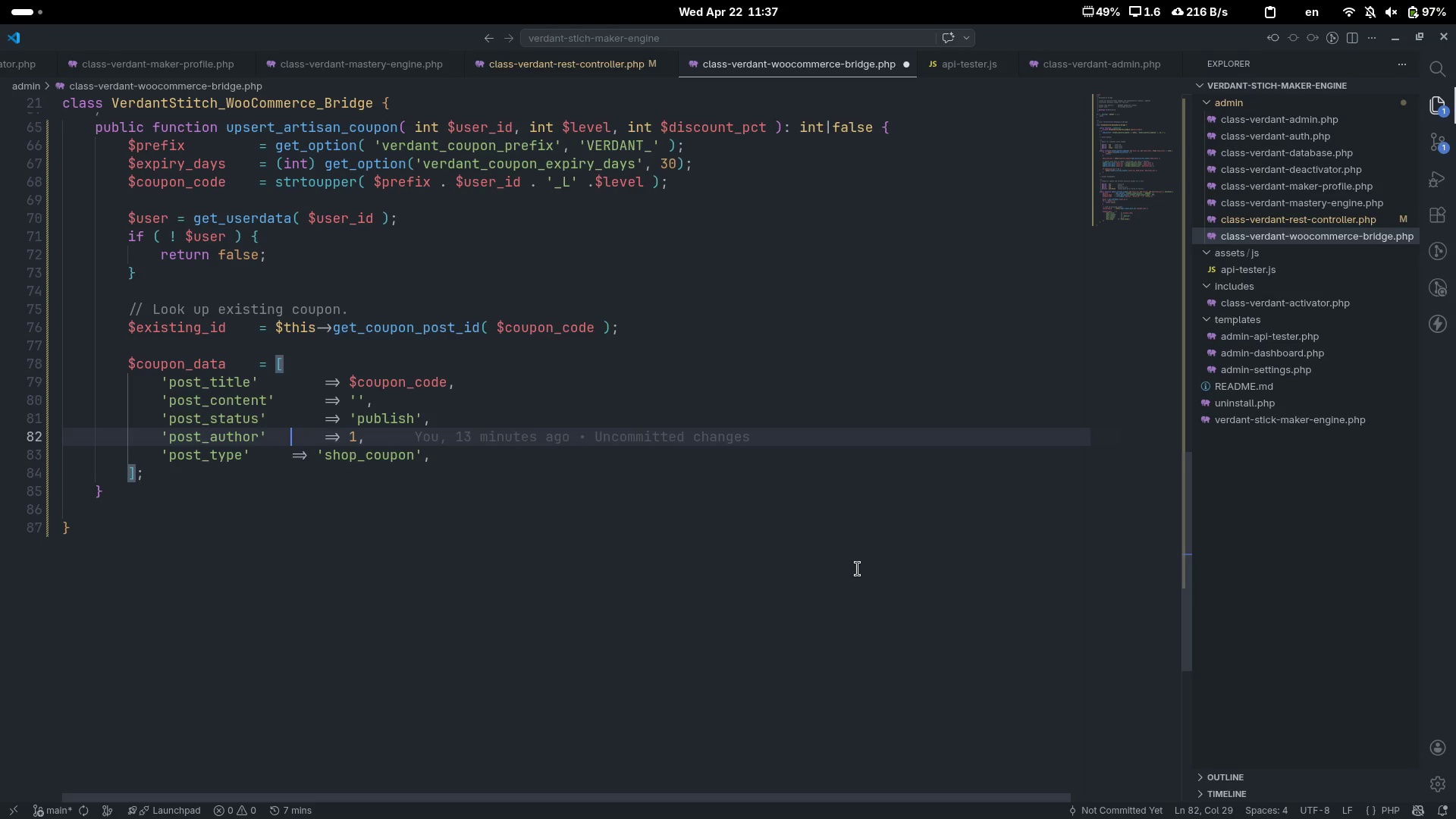 
key(Control+Delete)
 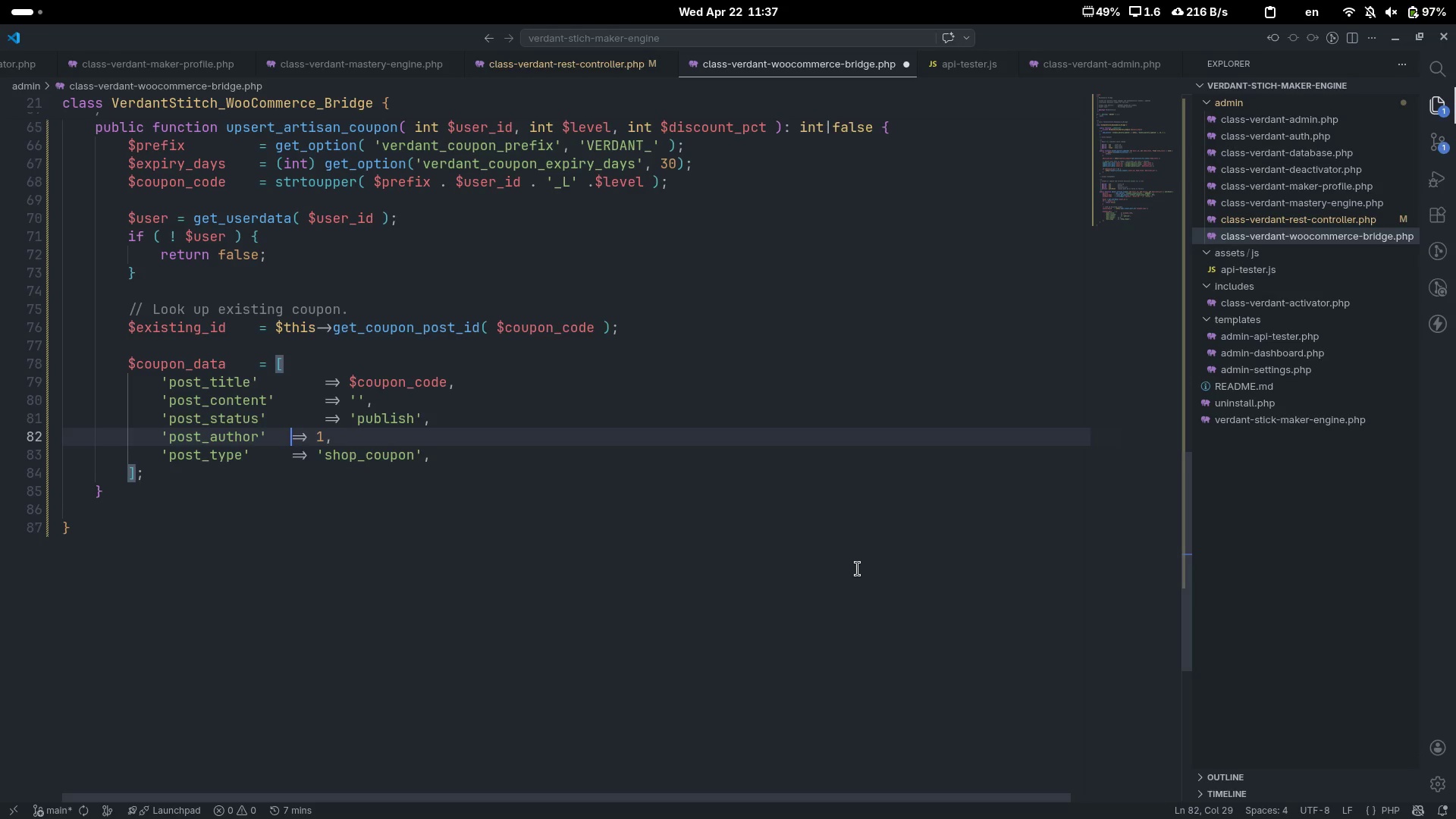 
key(ArrowUp)
 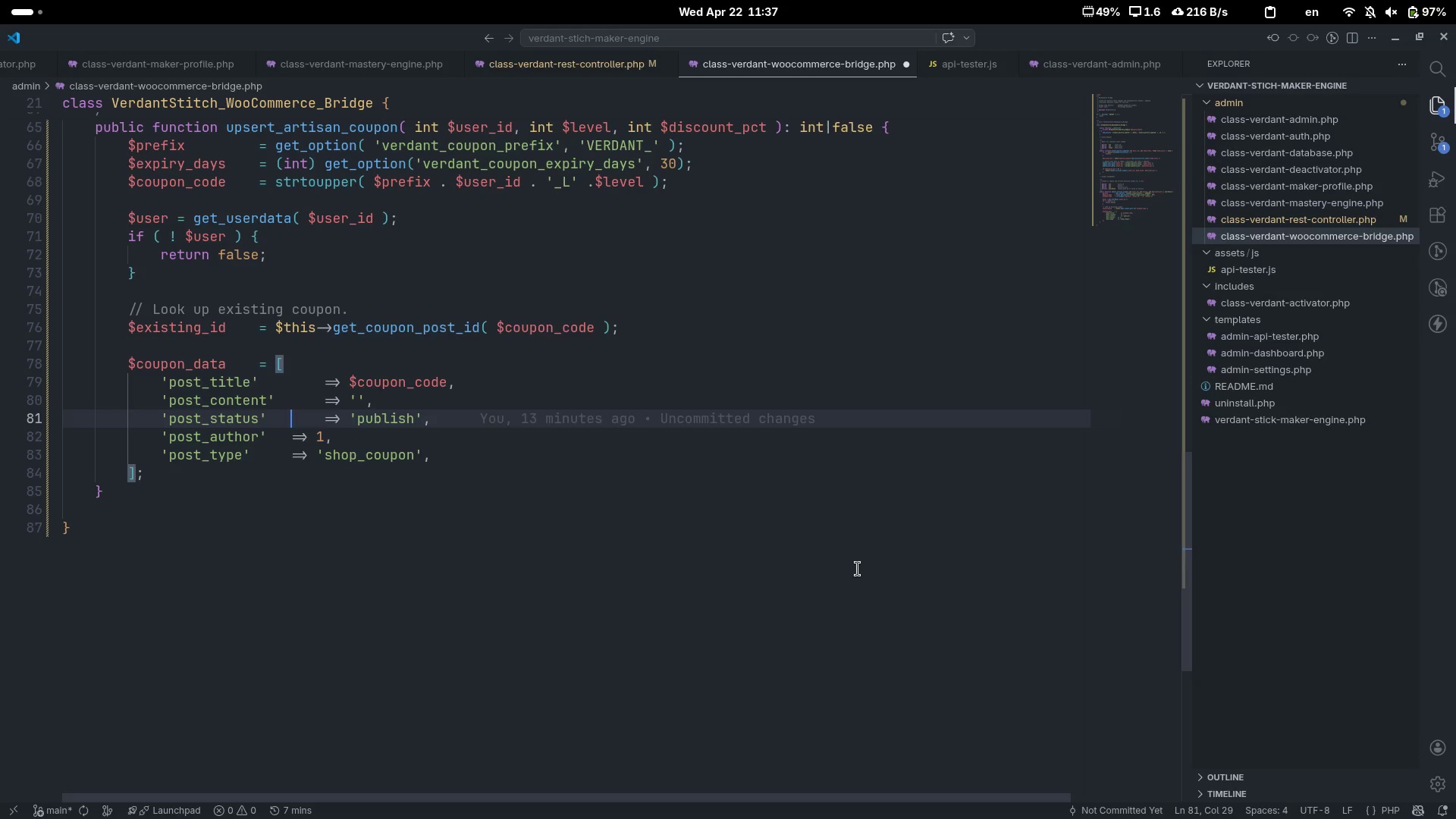 
key(Delete)
 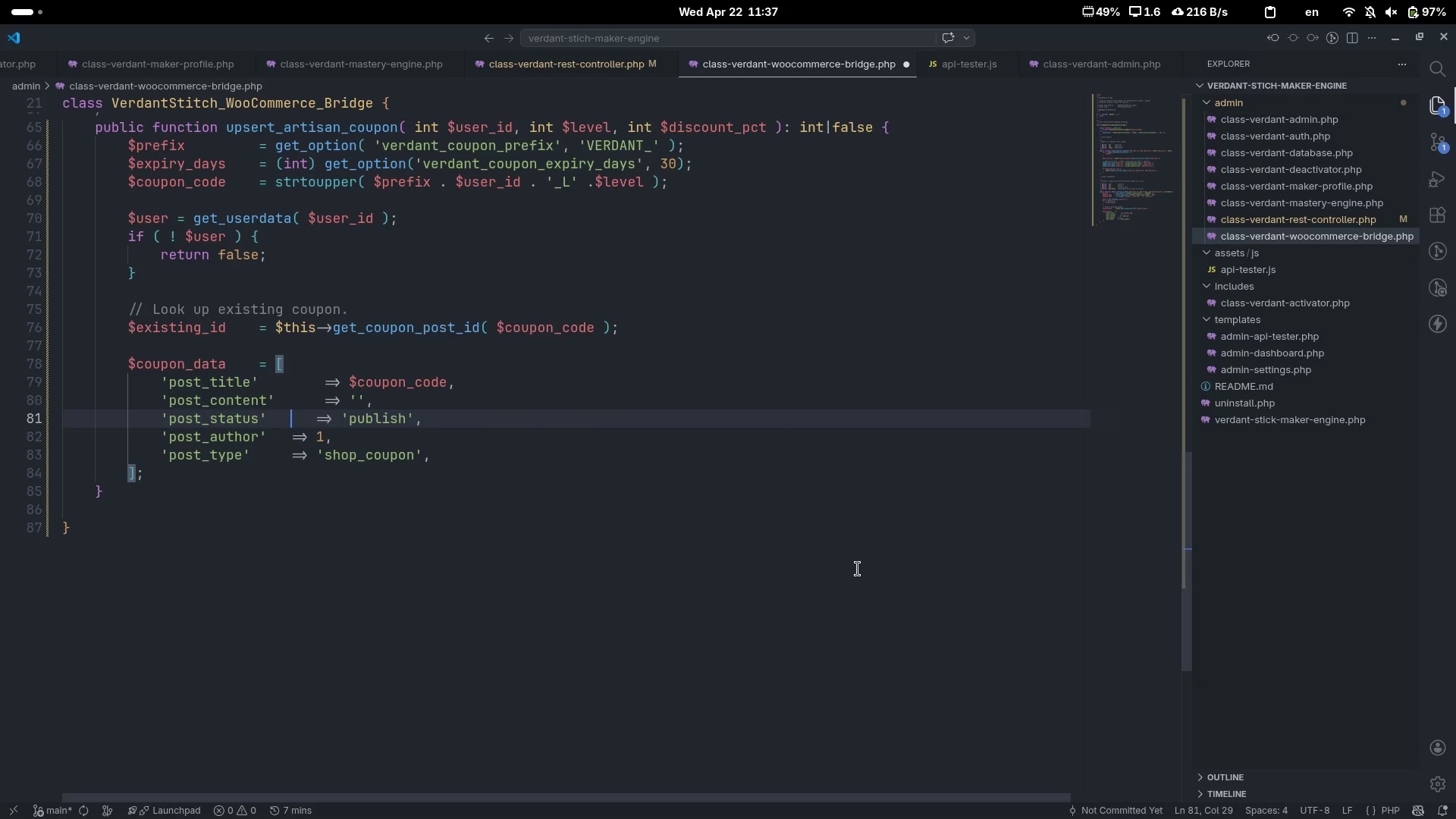 
key(ArrowUp)
 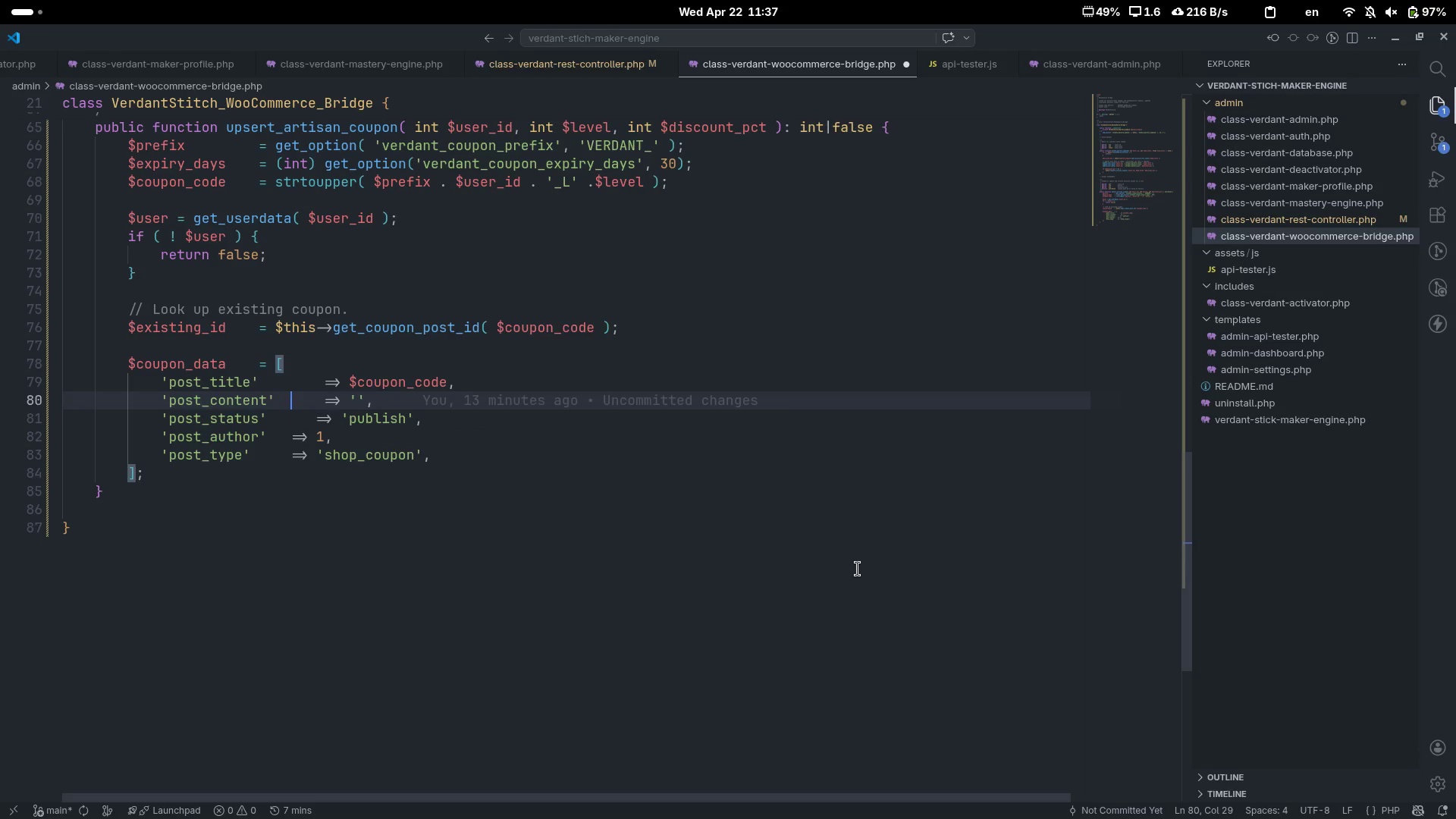 
key(Control+ControlLeft)
 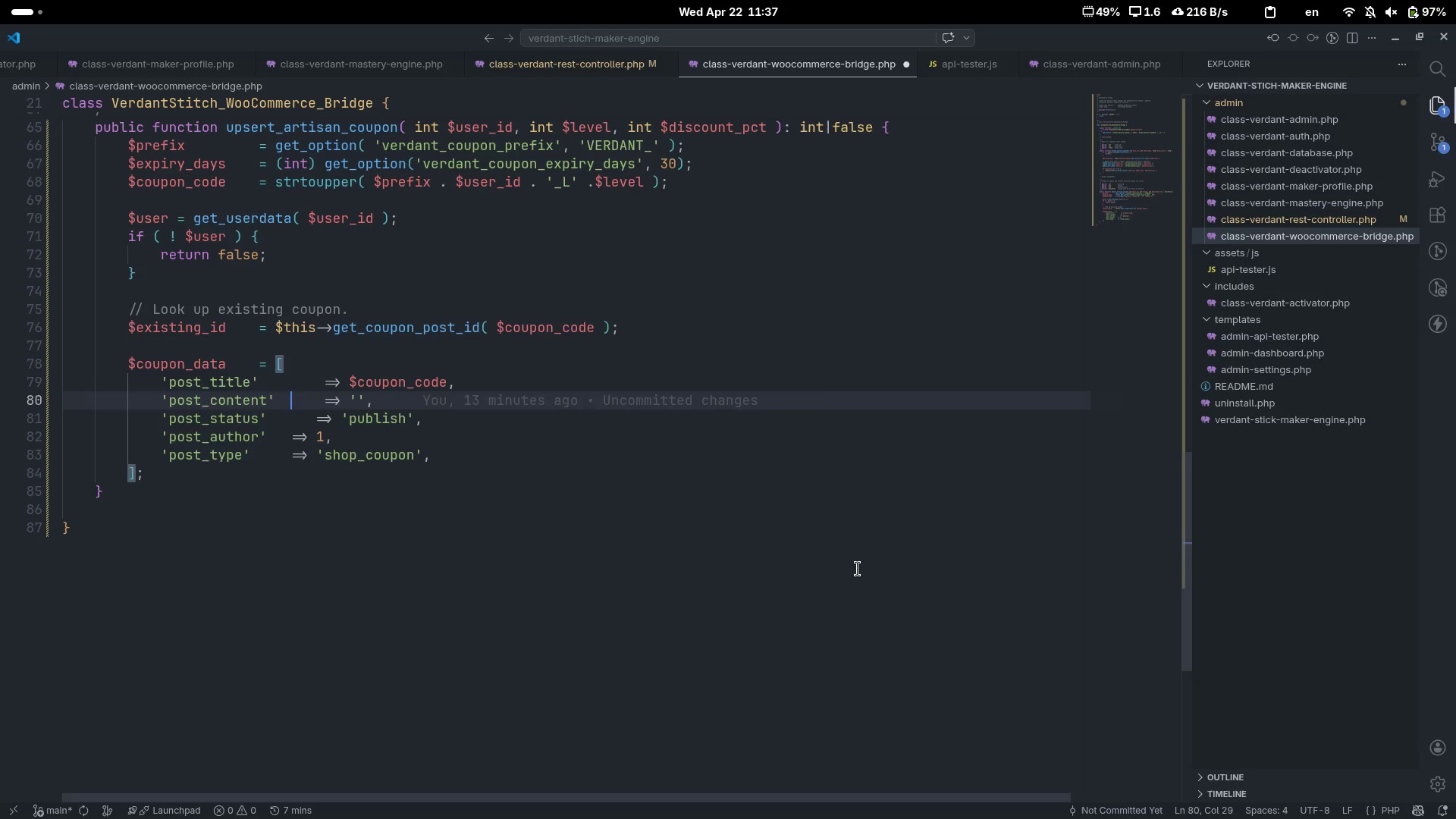 
key(ArrowDown)
 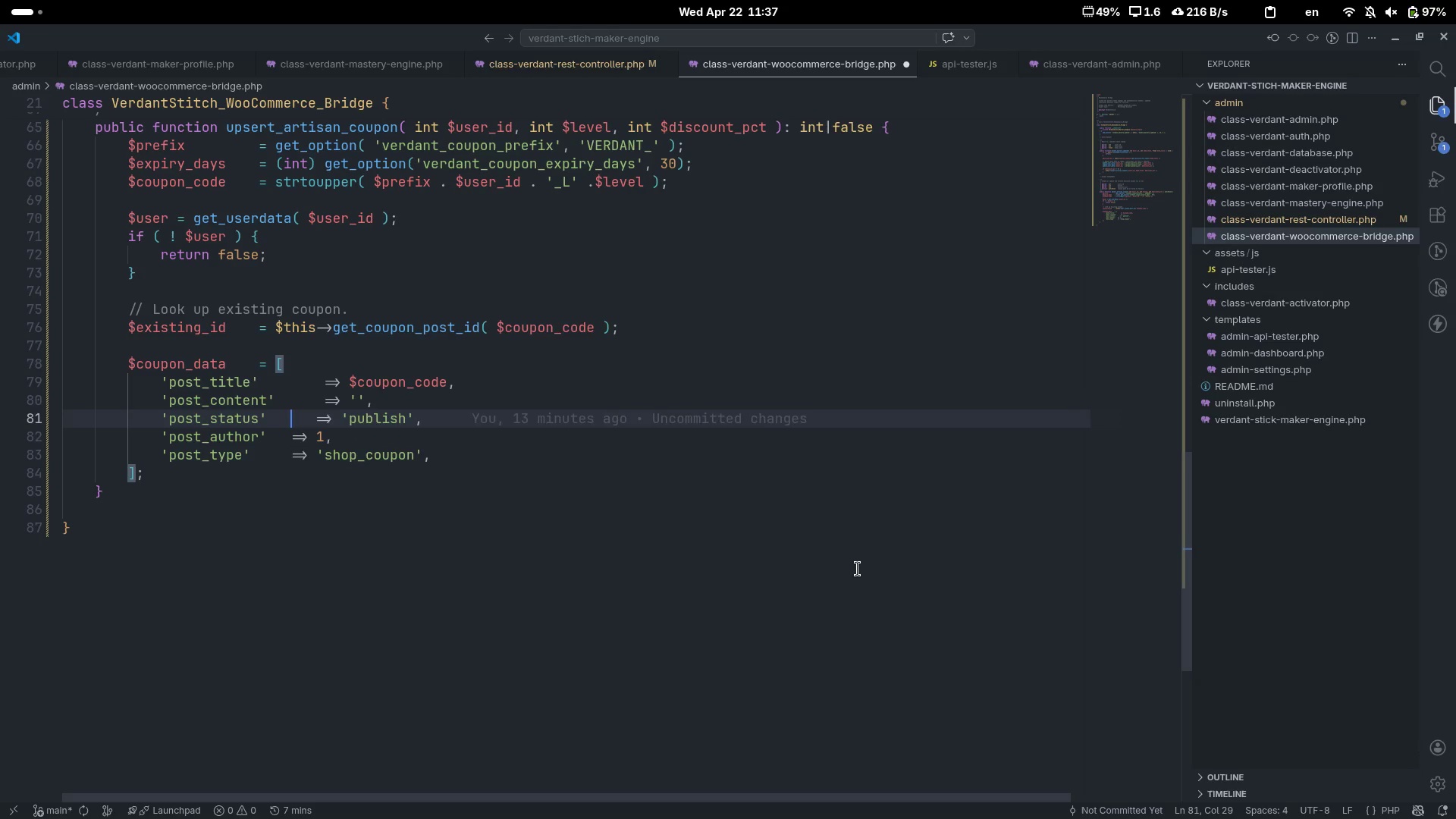 
key(Control+ControlLeft)
 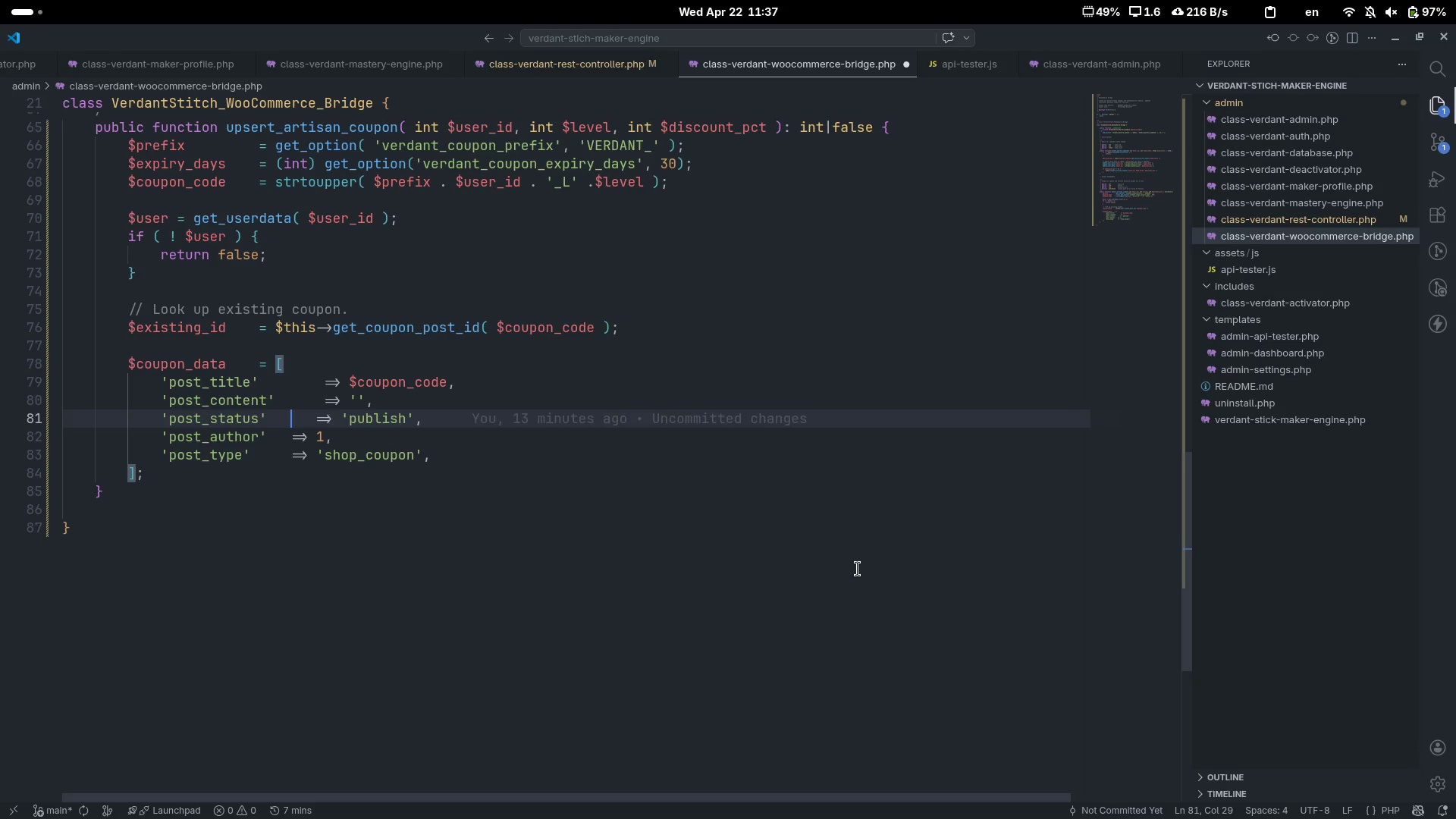 
key(Control+Delete)
 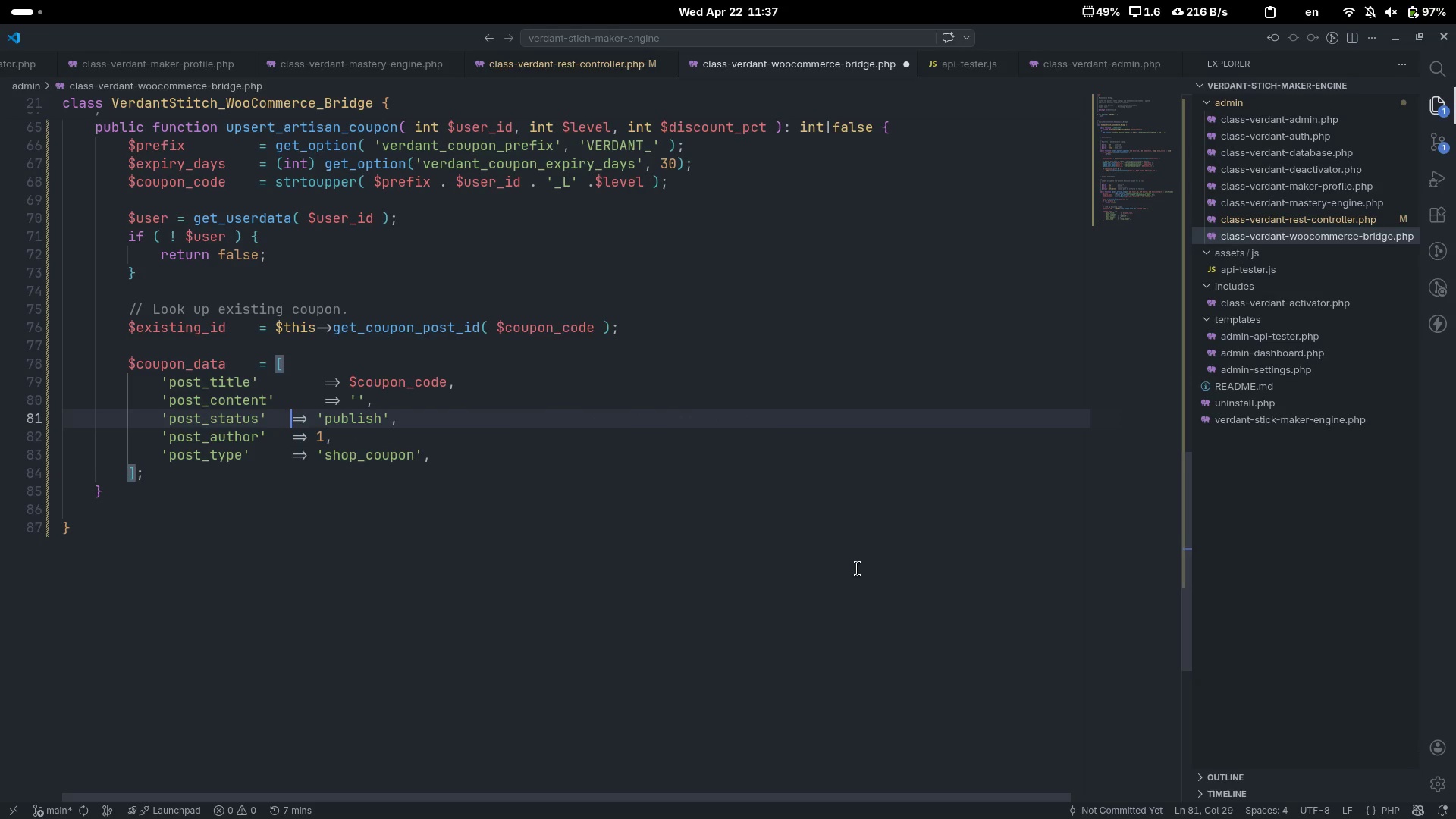 
key(ArrowUp)
 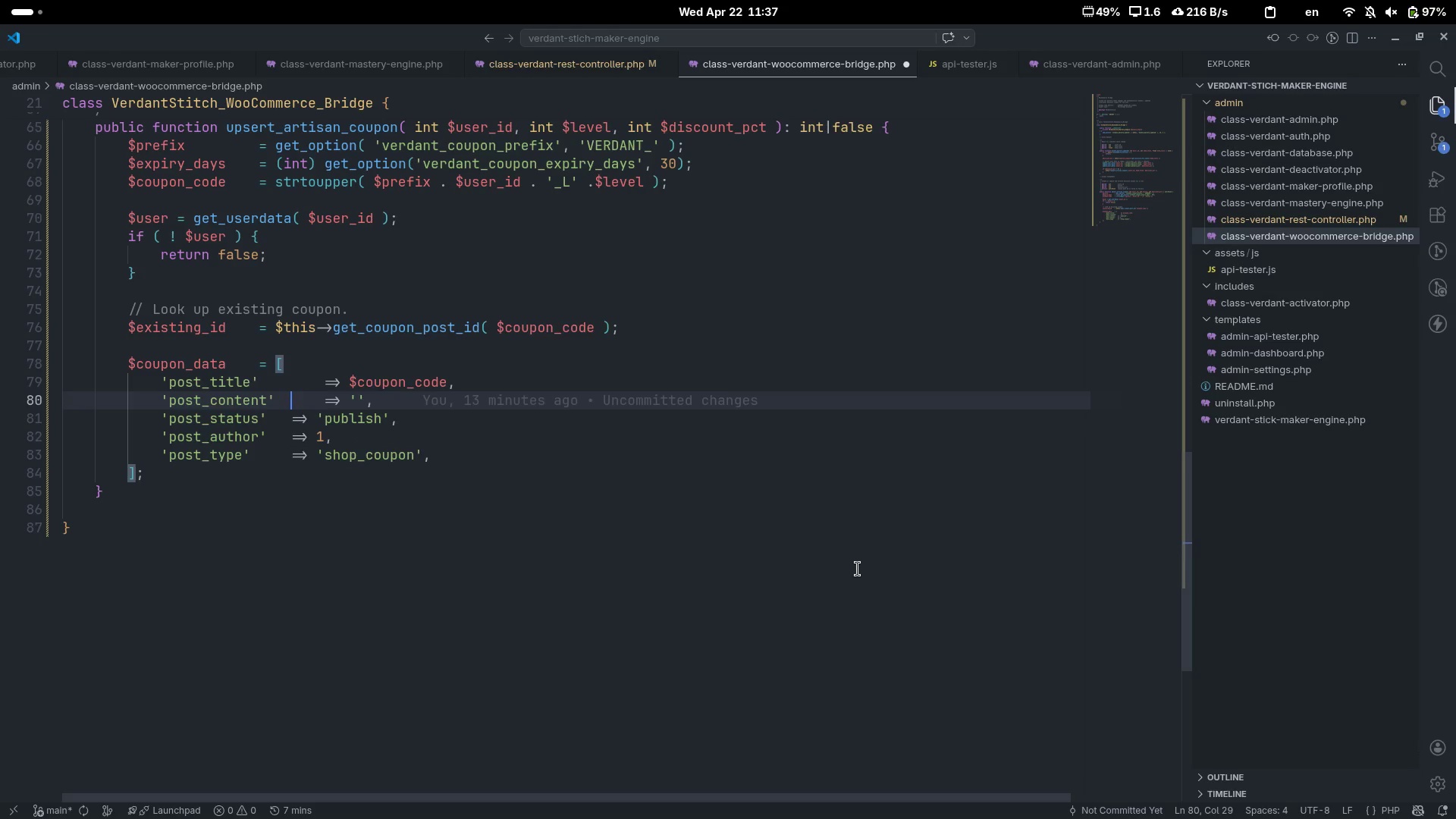 
key(Control+Delete)
 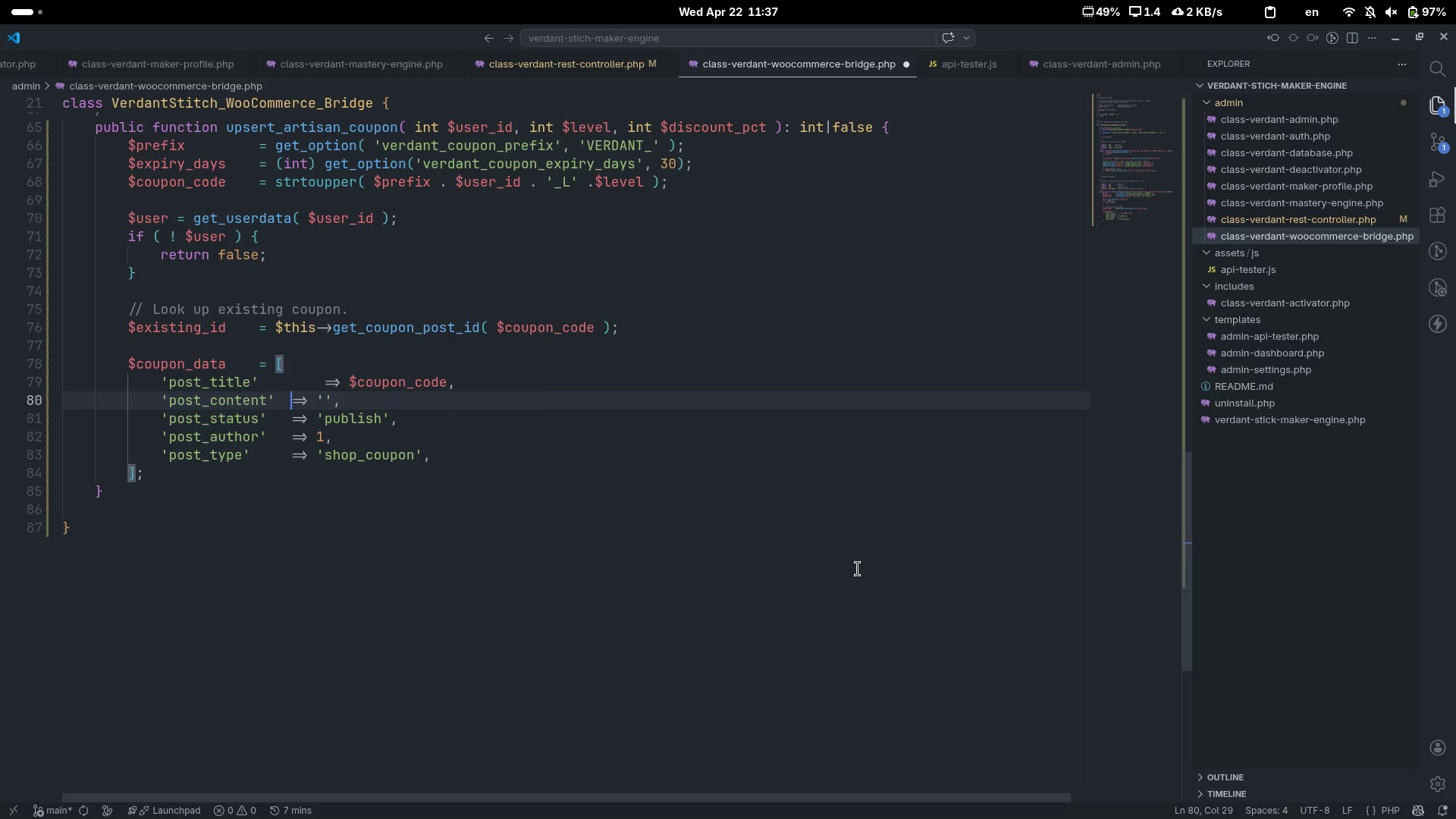 
key(ArrowUp)
 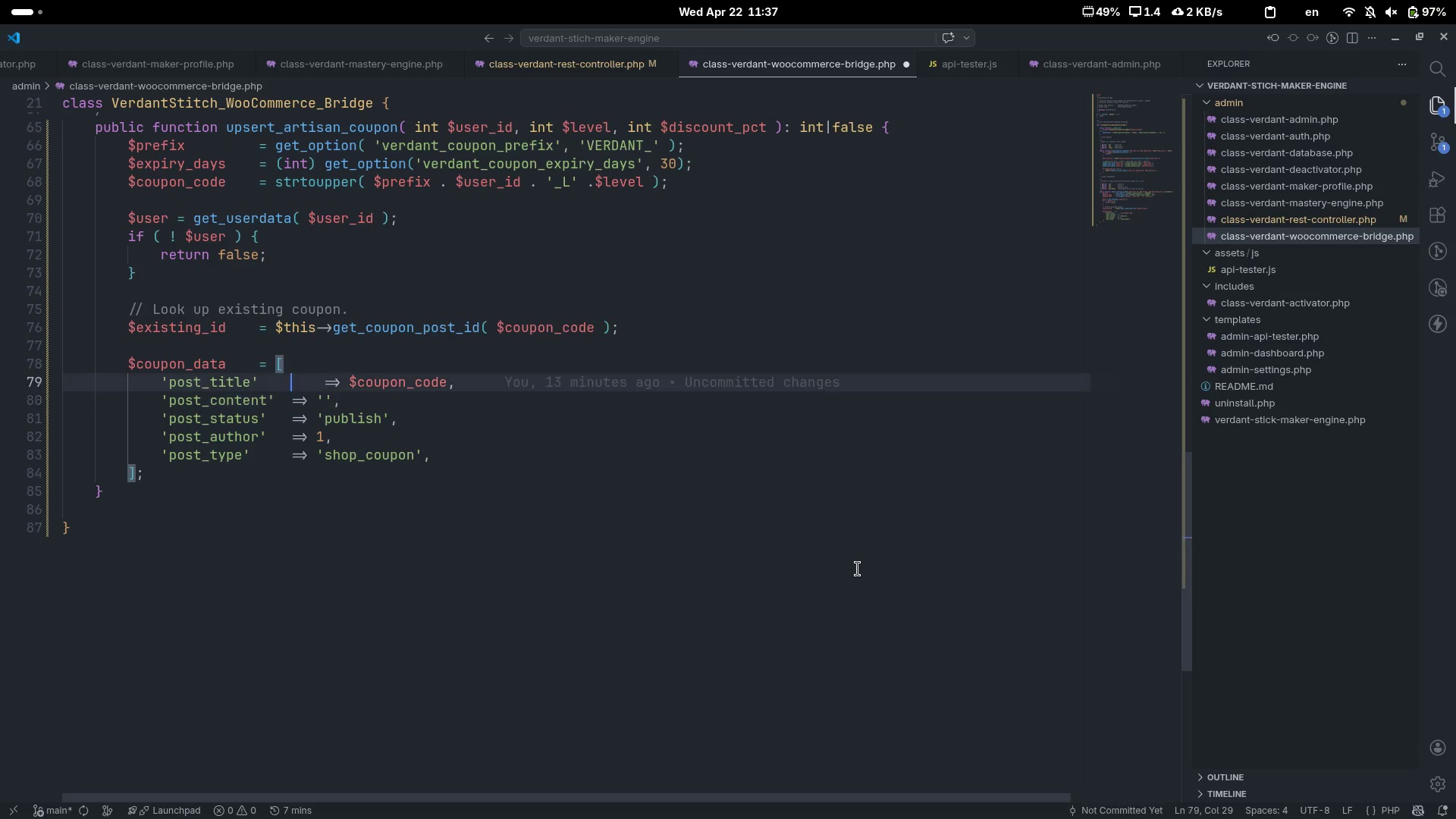 
key(Control+Delete)
 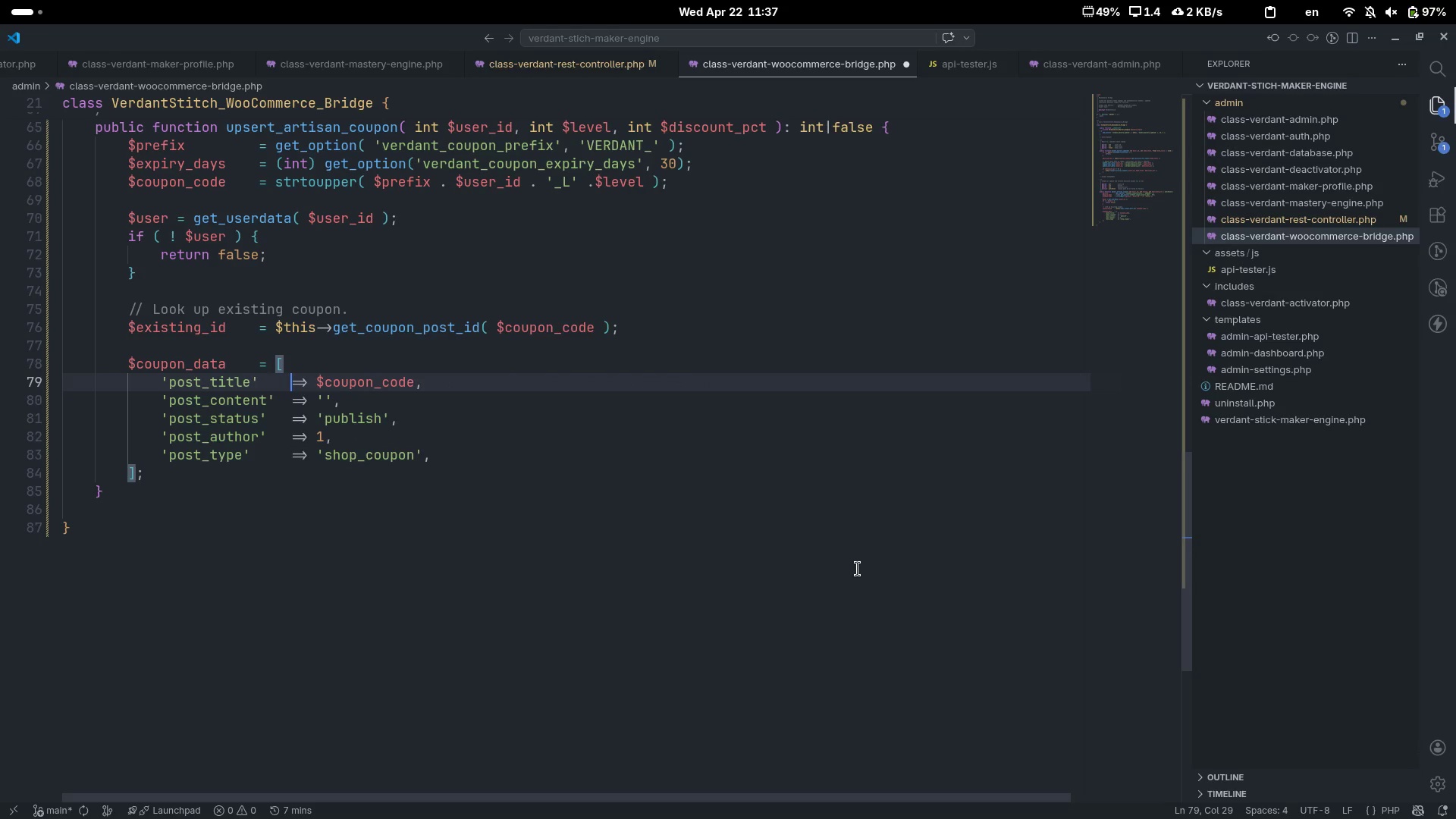 
key(ArrowDown)
 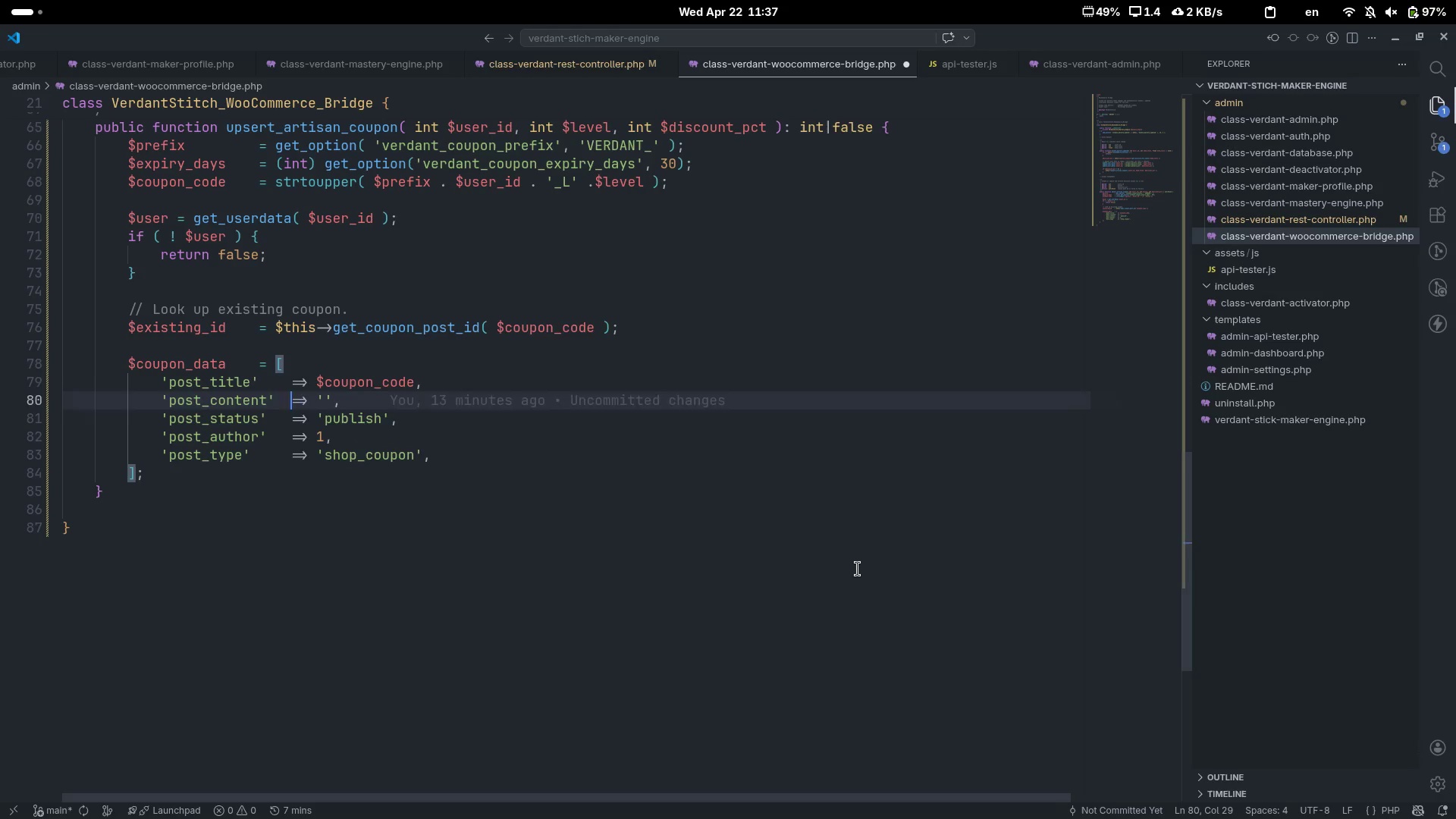 
key(ArrowDown)
 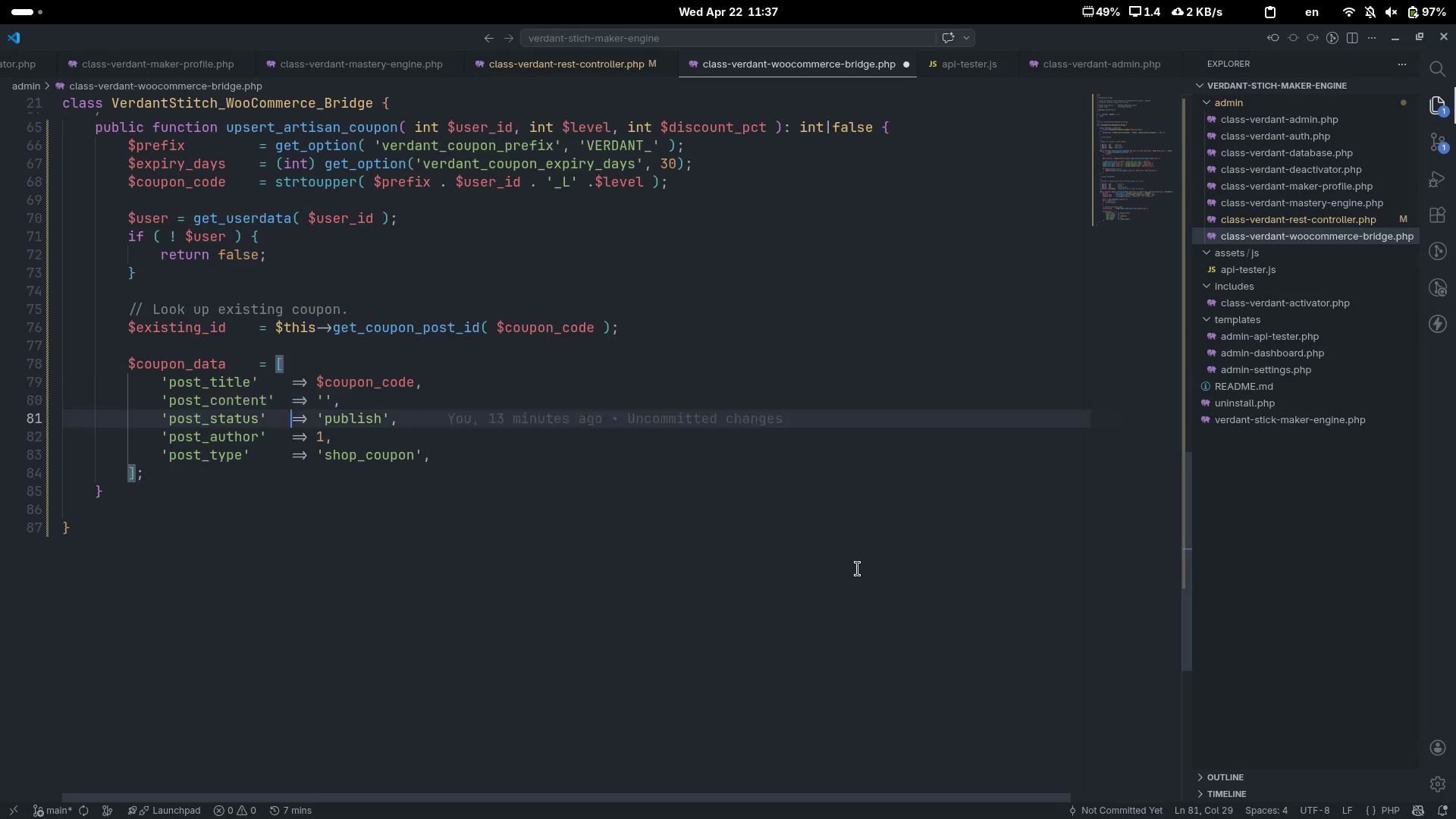 
key(ArrowDown)
 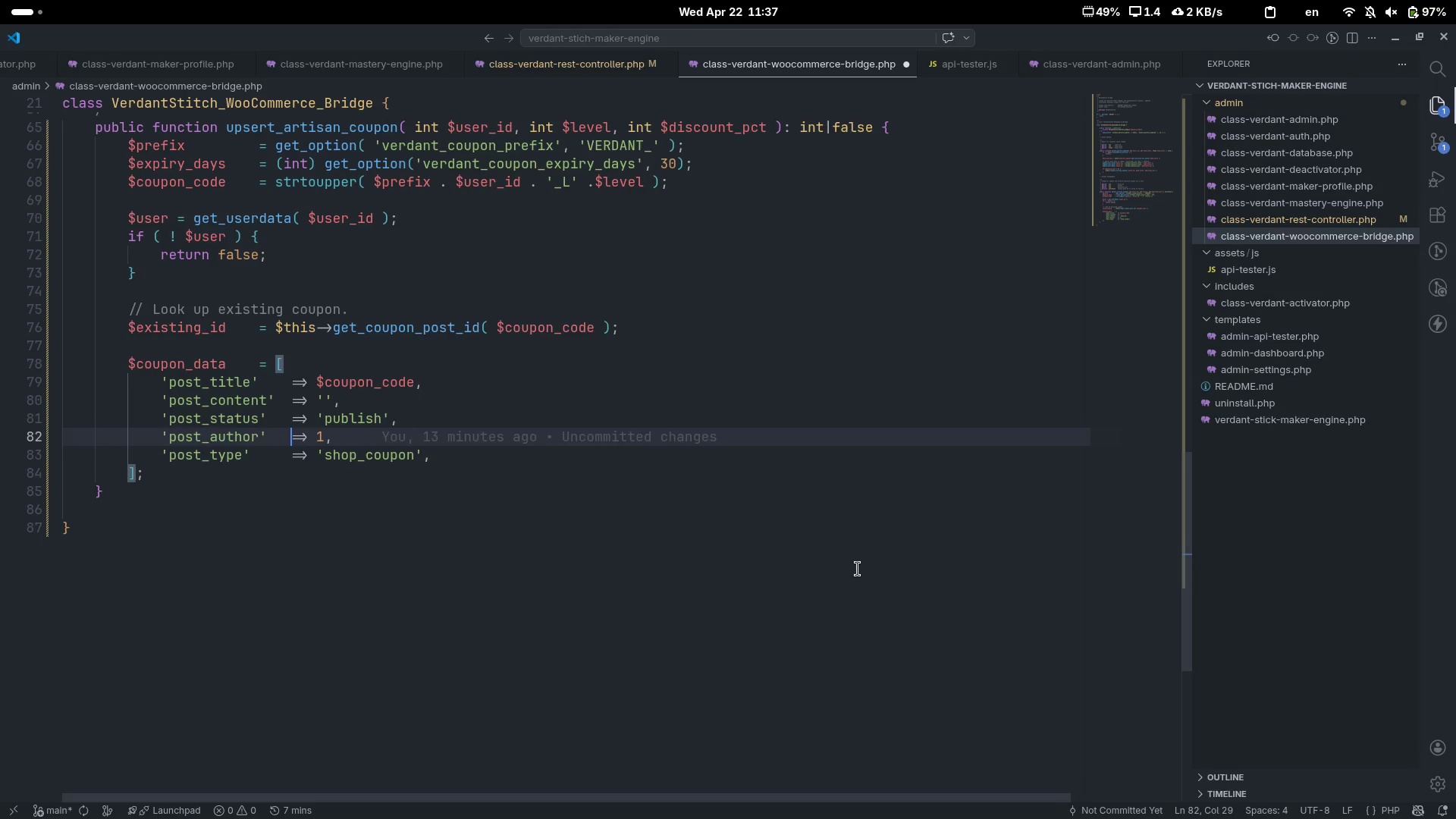 
key(ArrowDown)
 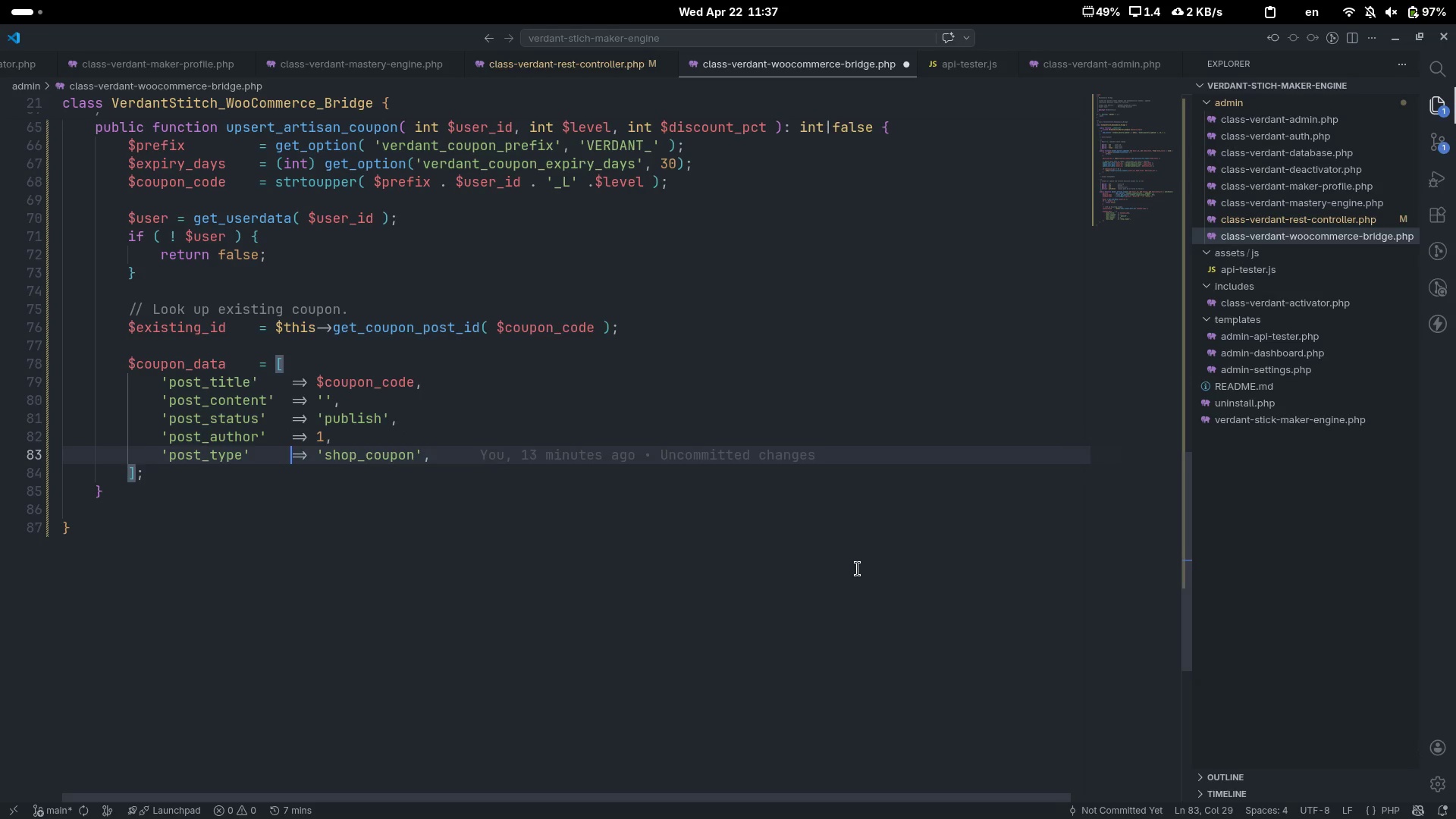 
key(ArrowDown)
 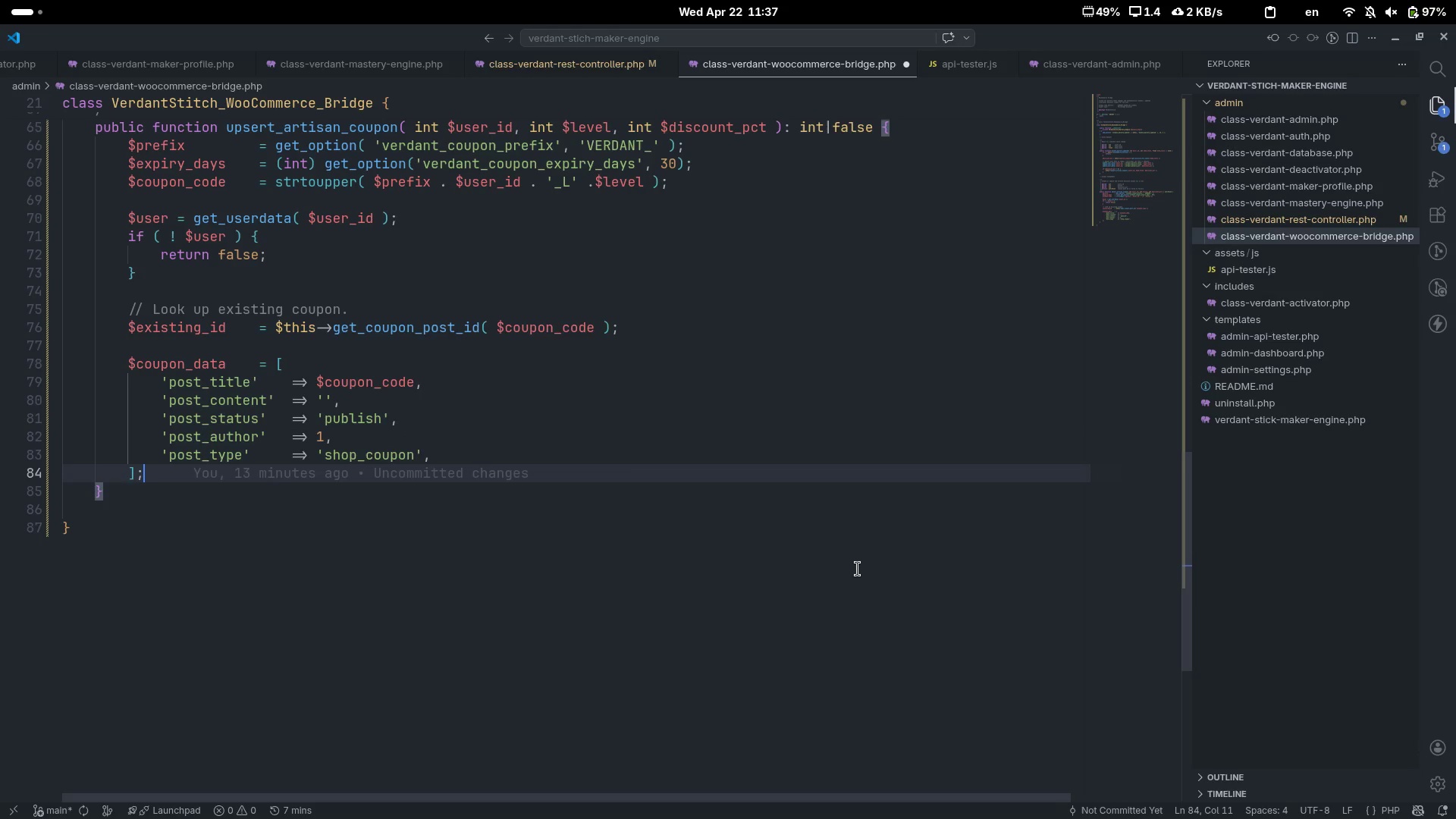 
key(Enter)
 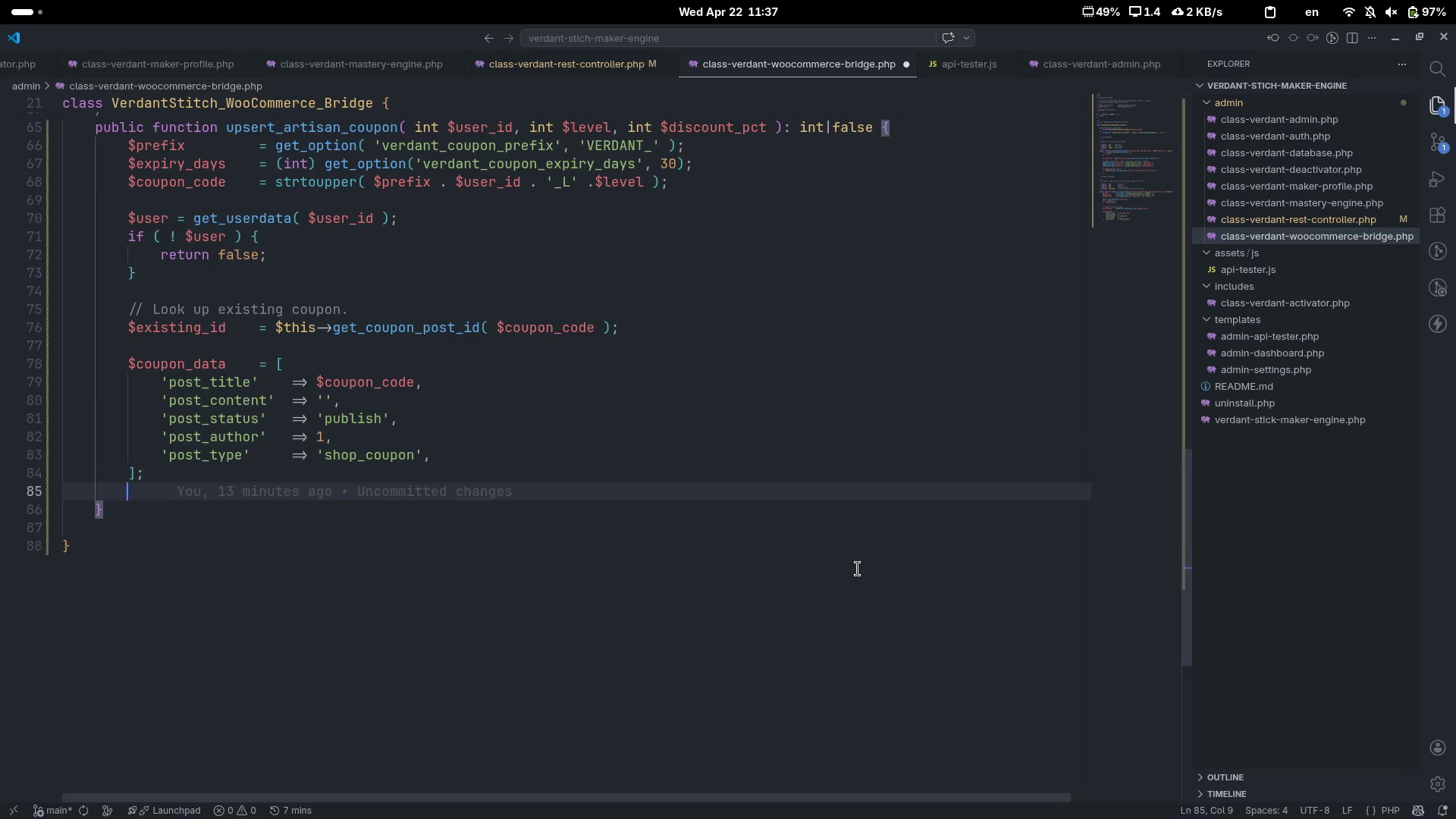 
key(Enter)
 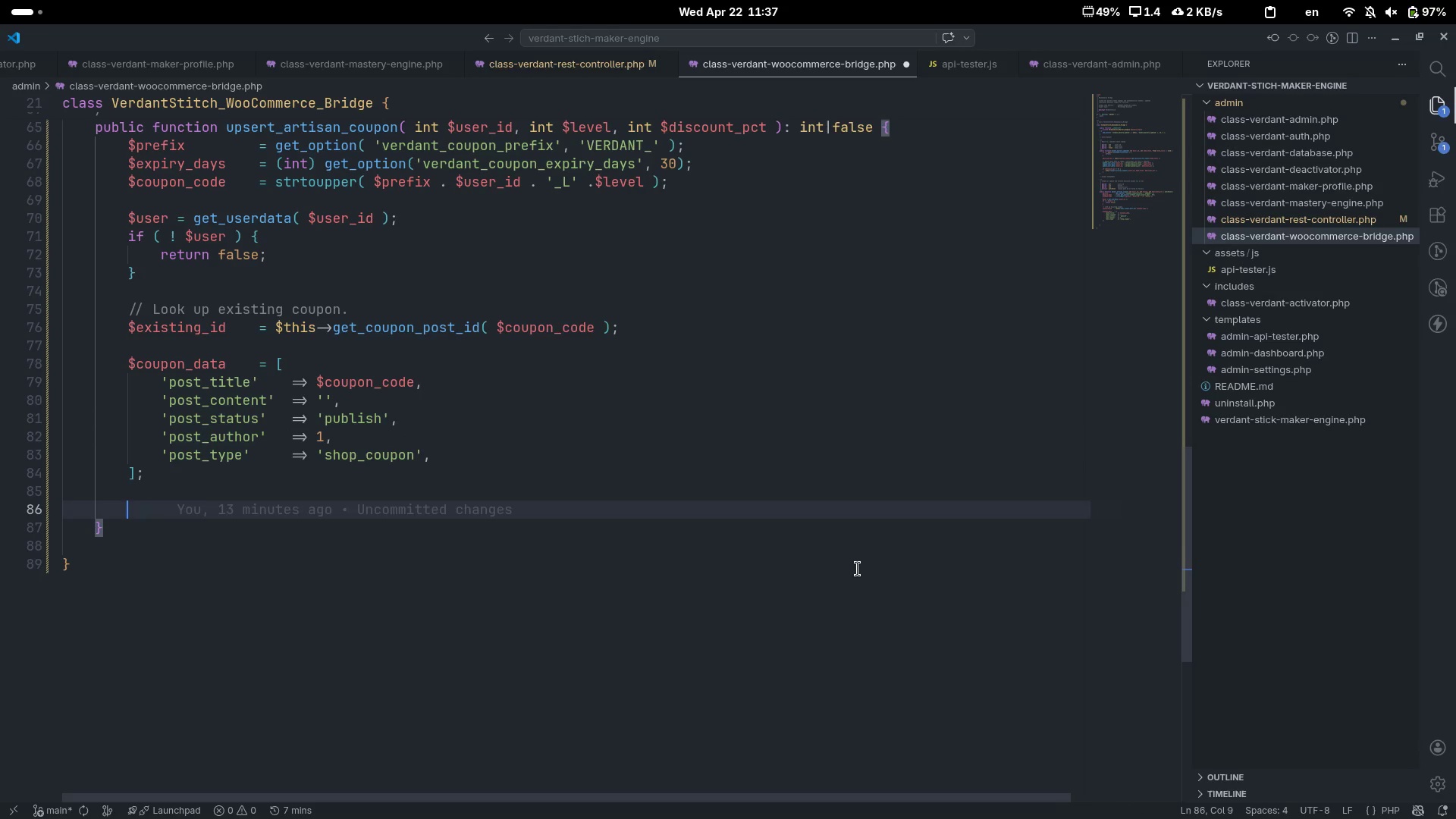 
type(if ( )
 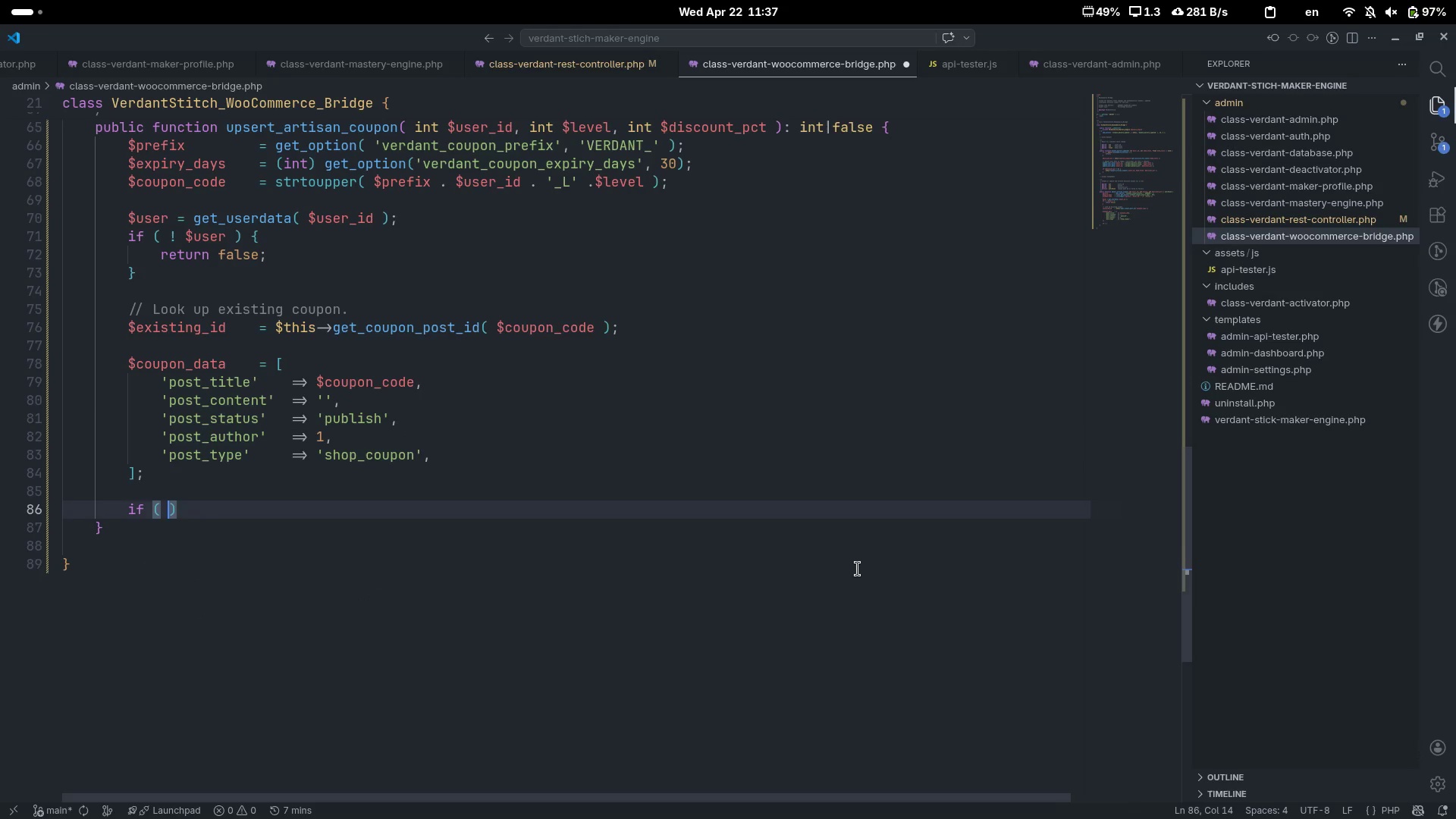 
key(ArrowLeft)
 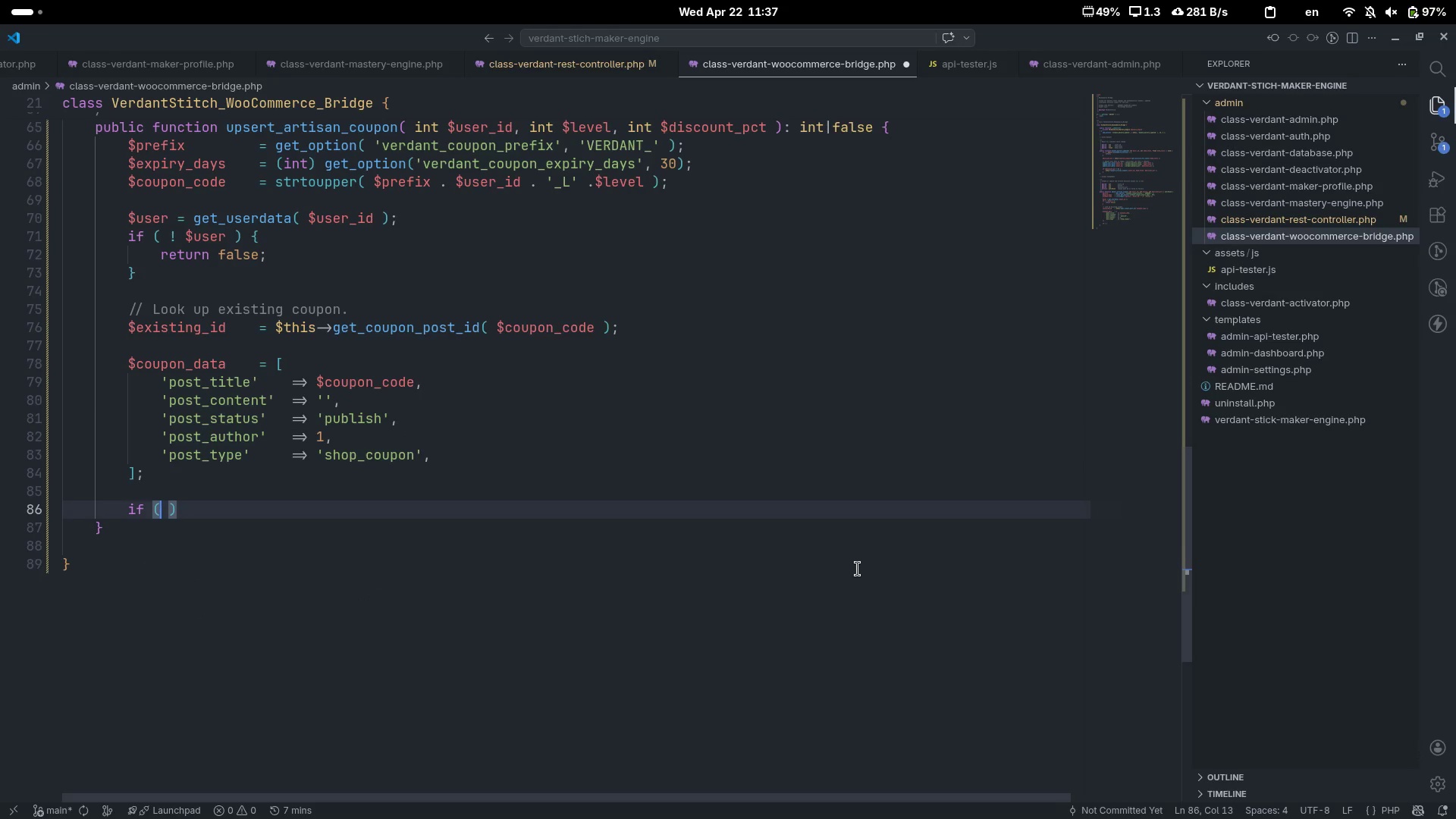 
type( #)
key(Backspace)
type($exis)
key(Tab)
 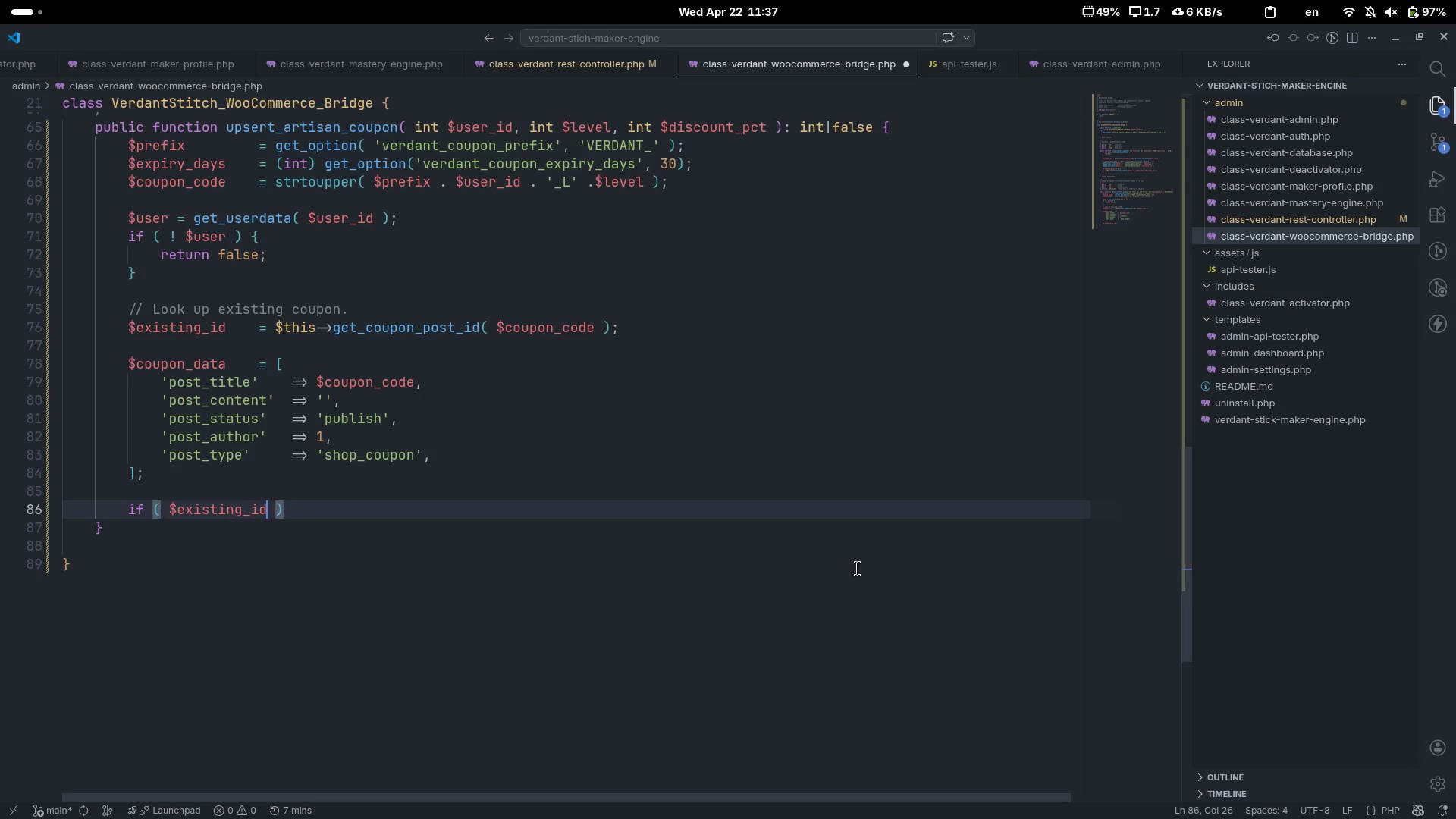 
key(ArrowRight)
 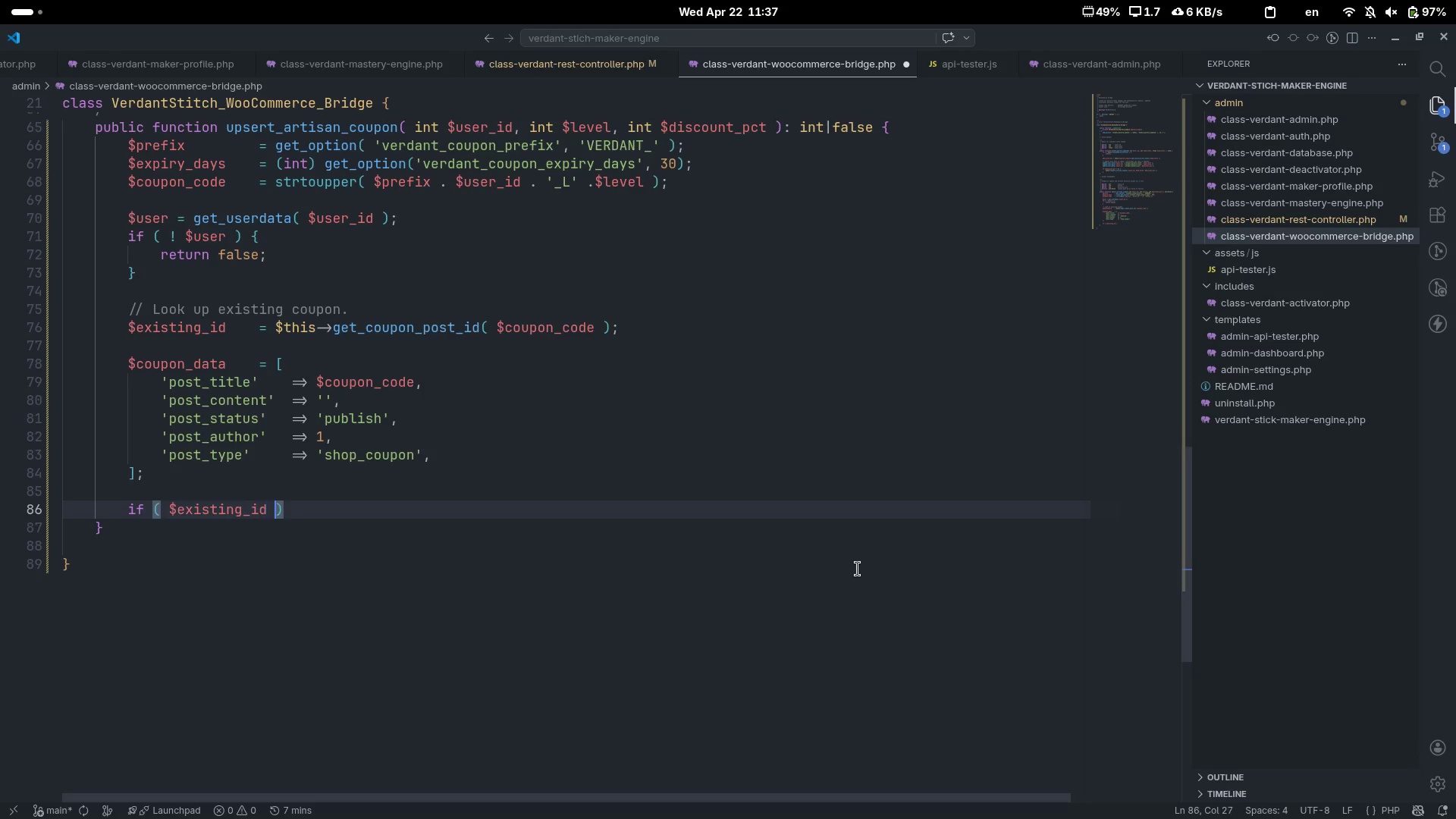 
key(ArrowRight)
 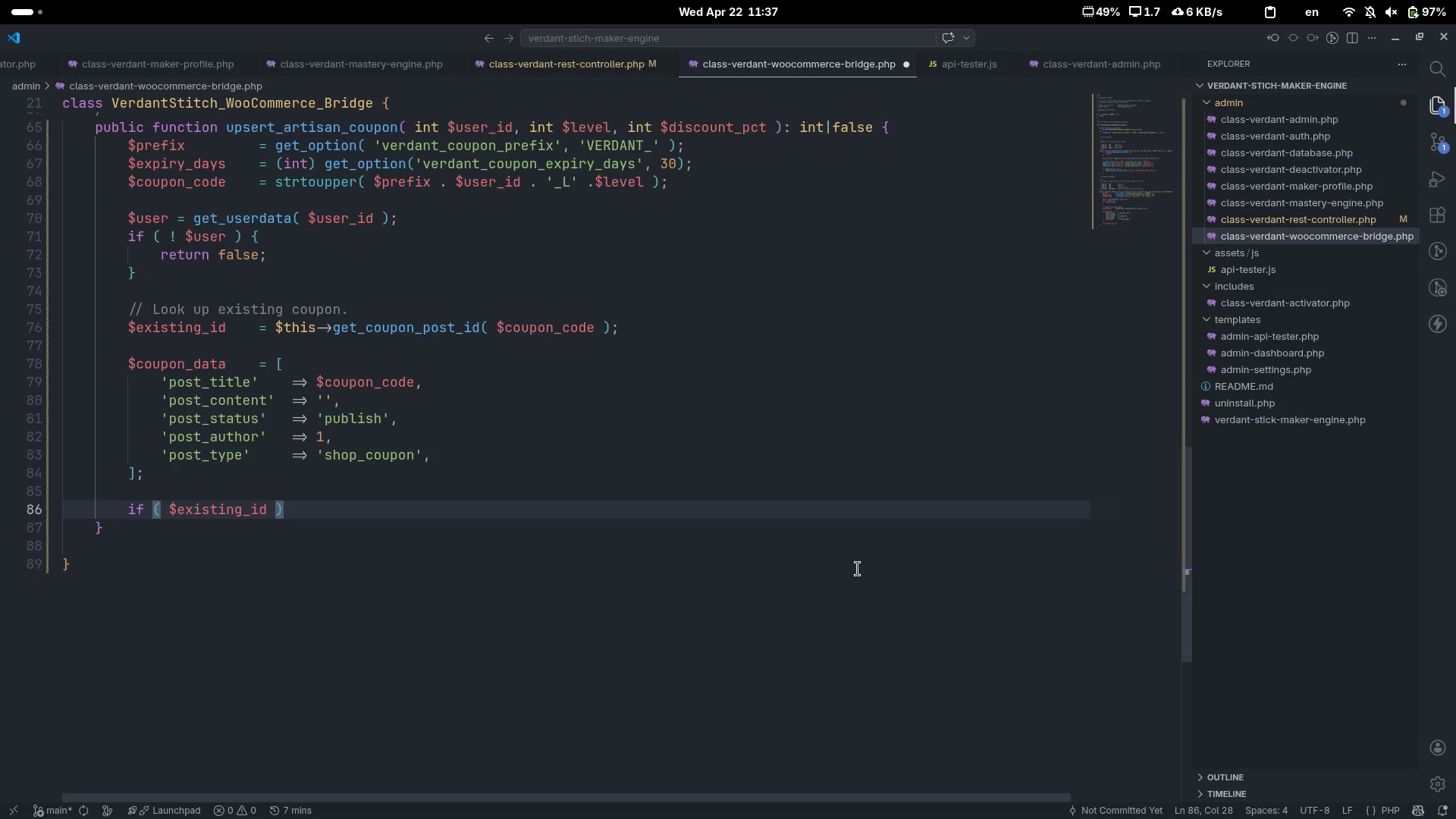 
key(Space)
 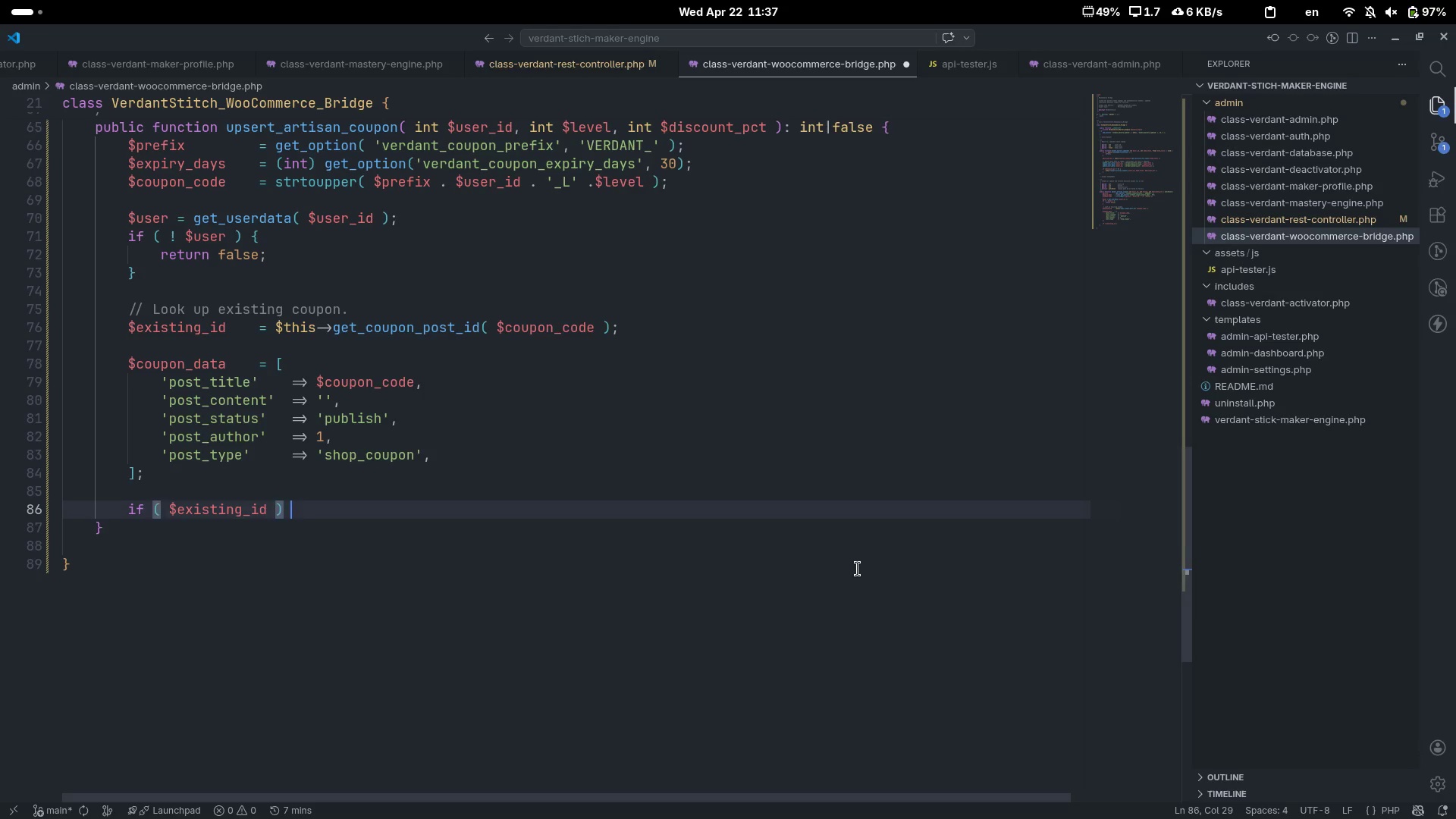 
key(Shift+ShiftLeft)
 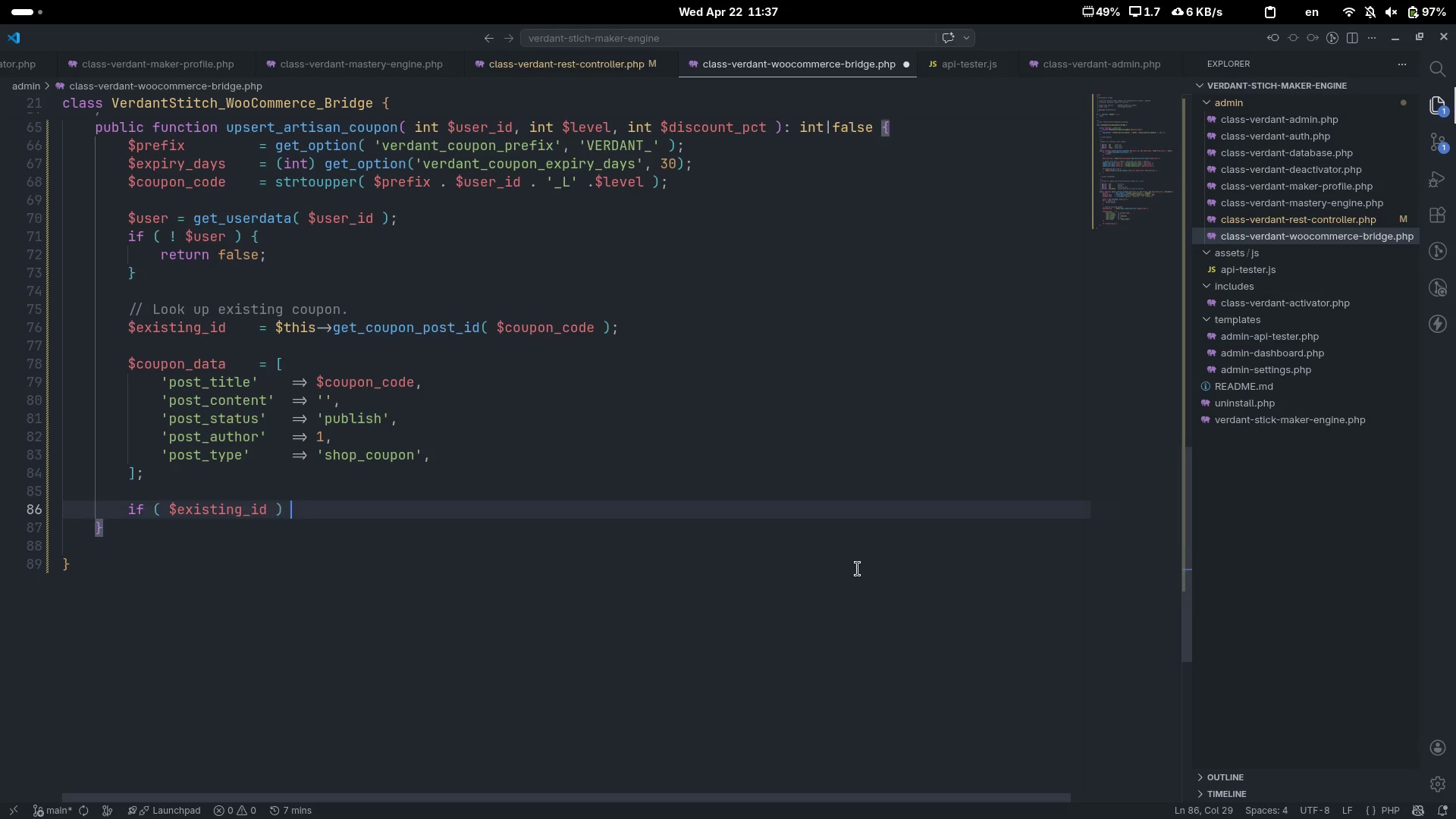 
key(Shift+BracketLeft)
 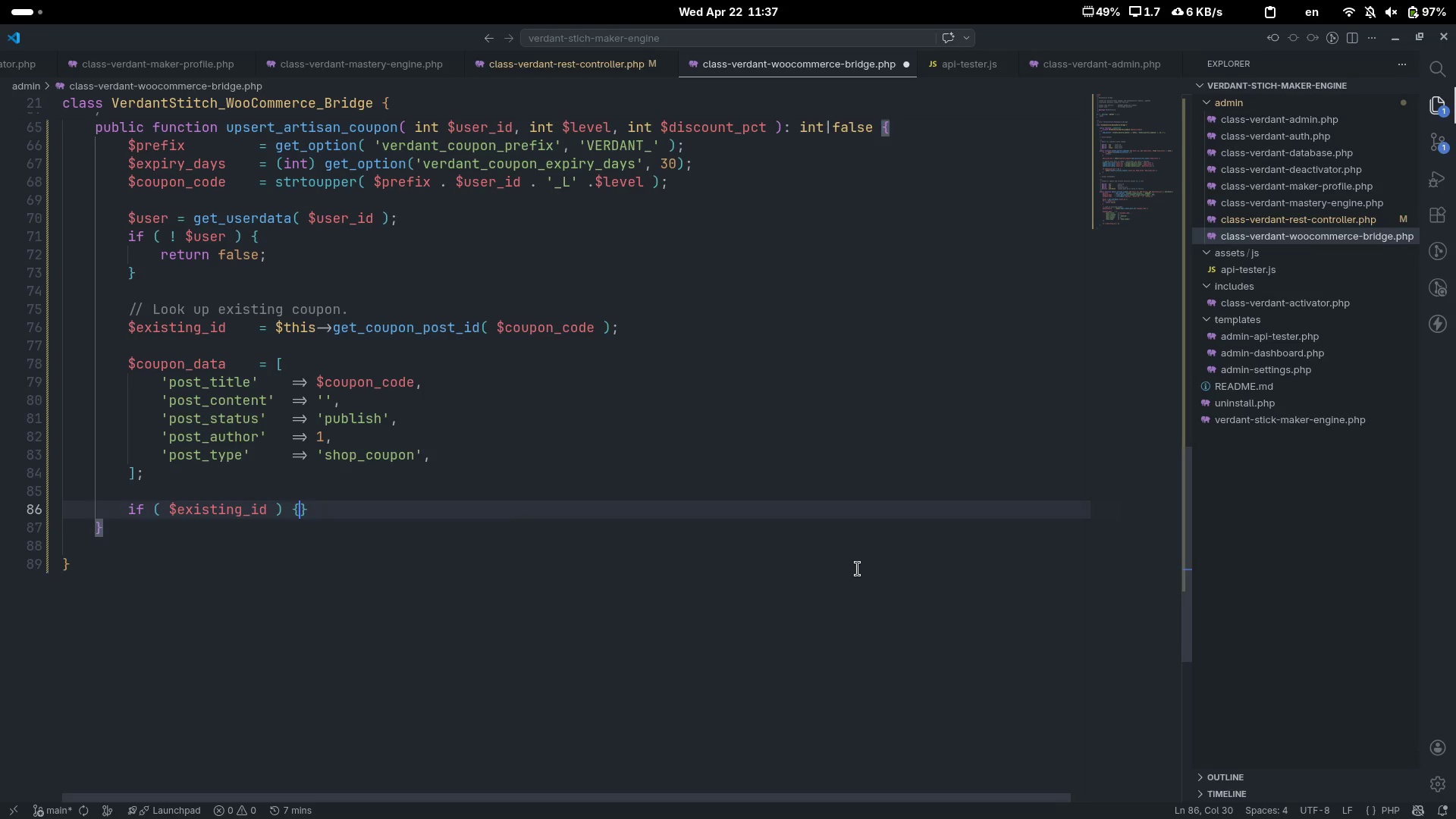 
key(Enter)
 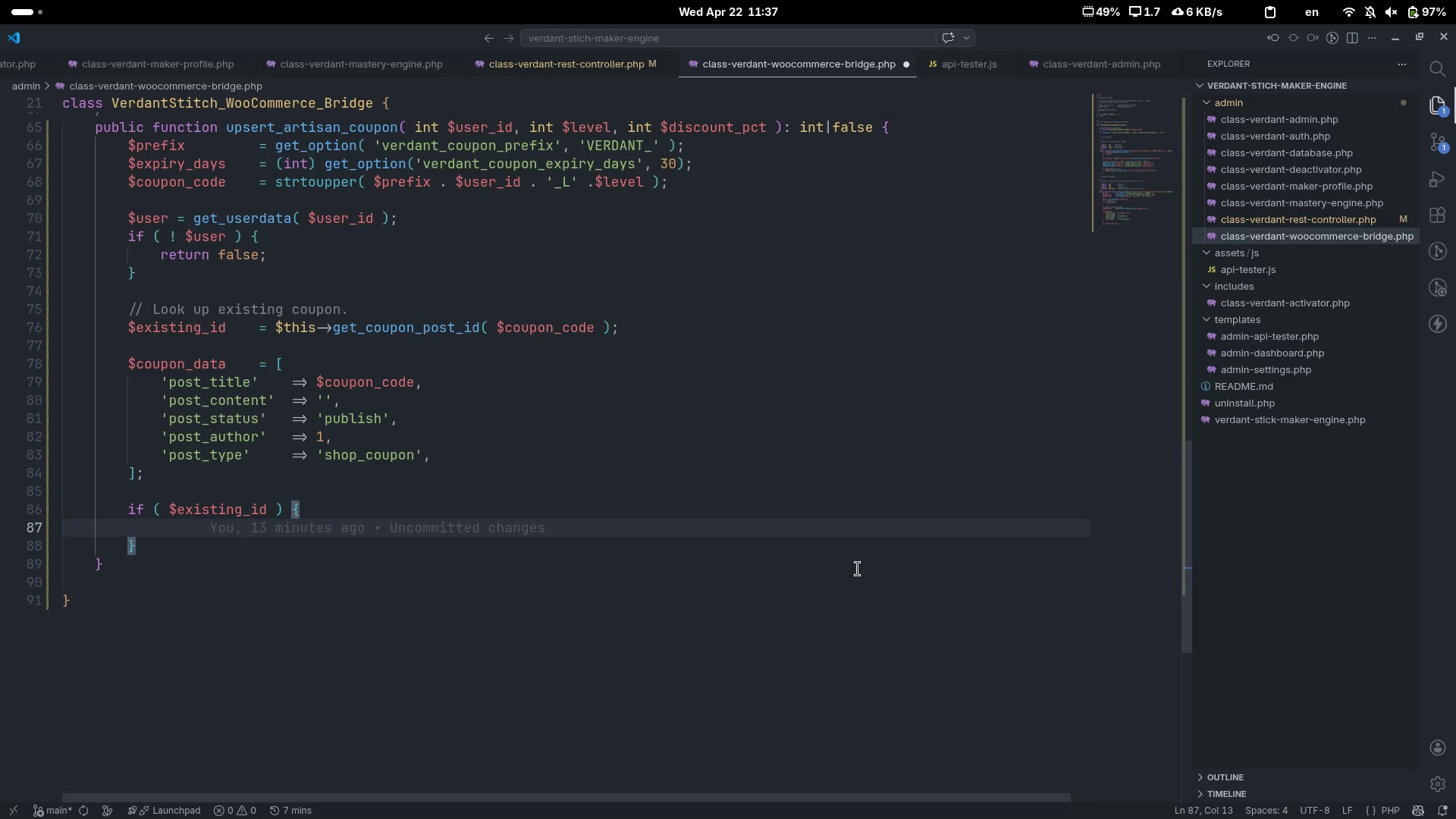 
type($coupon)
 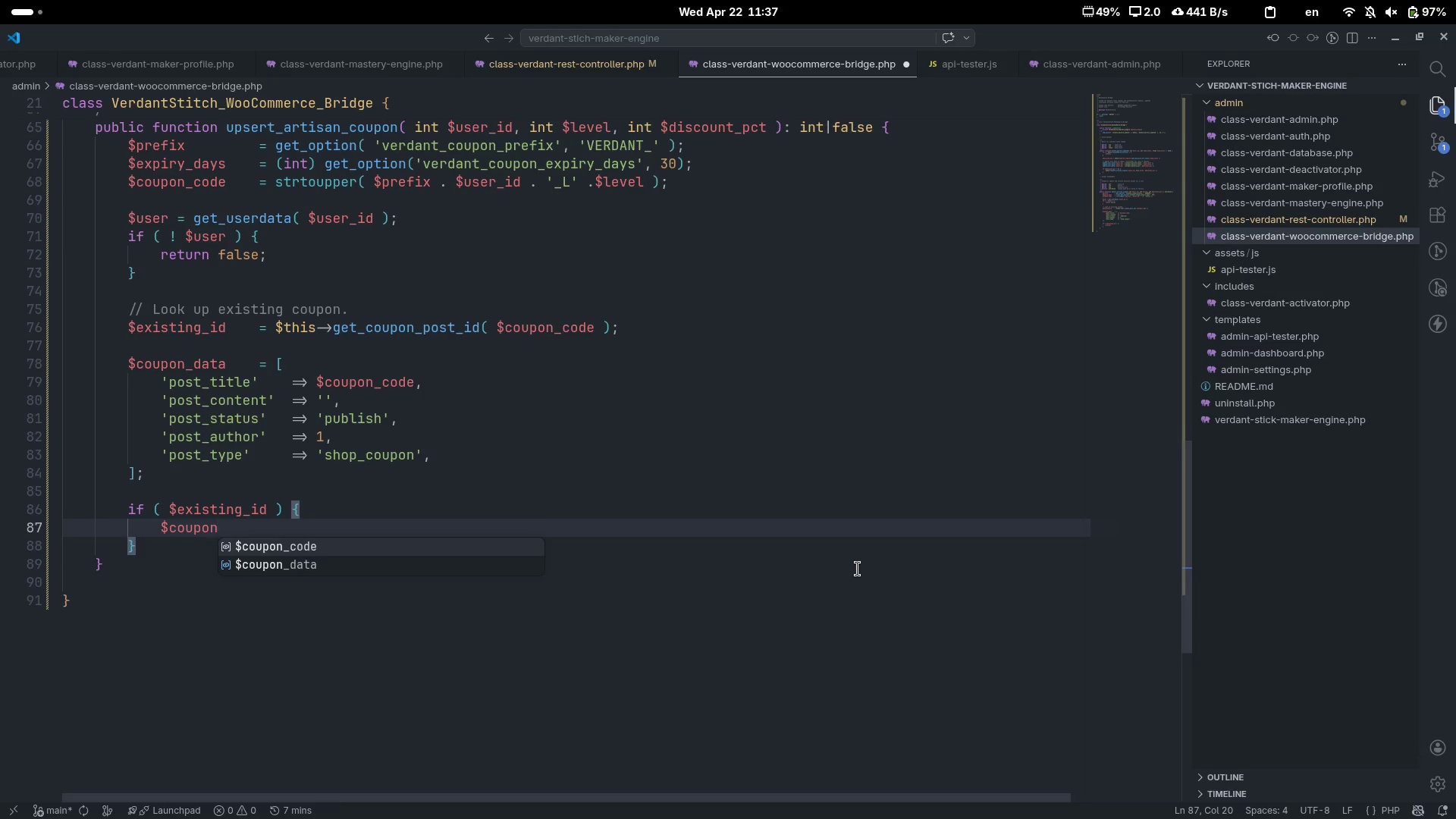 
key(ArrowDown)
 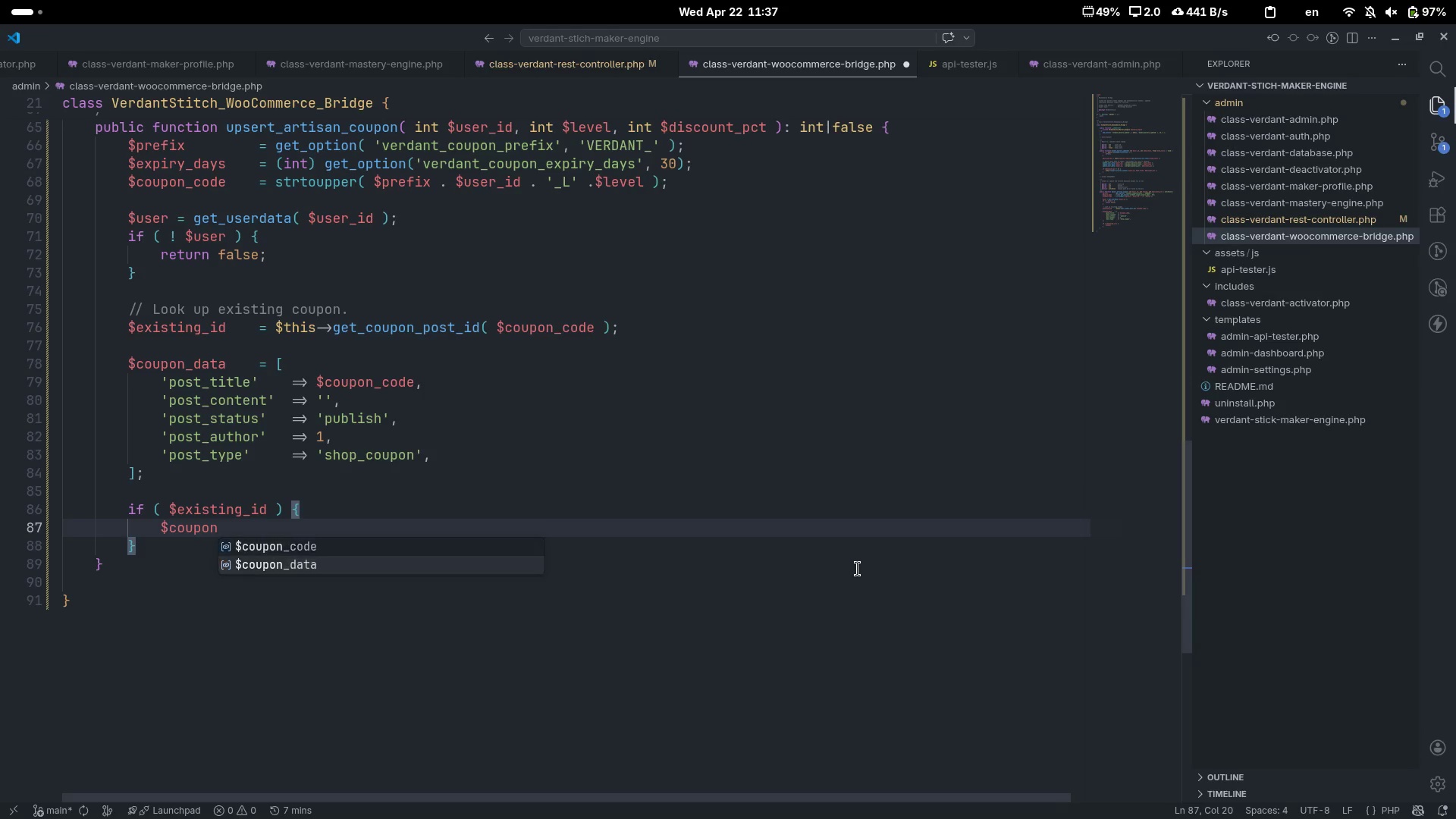 
key(Enter)
 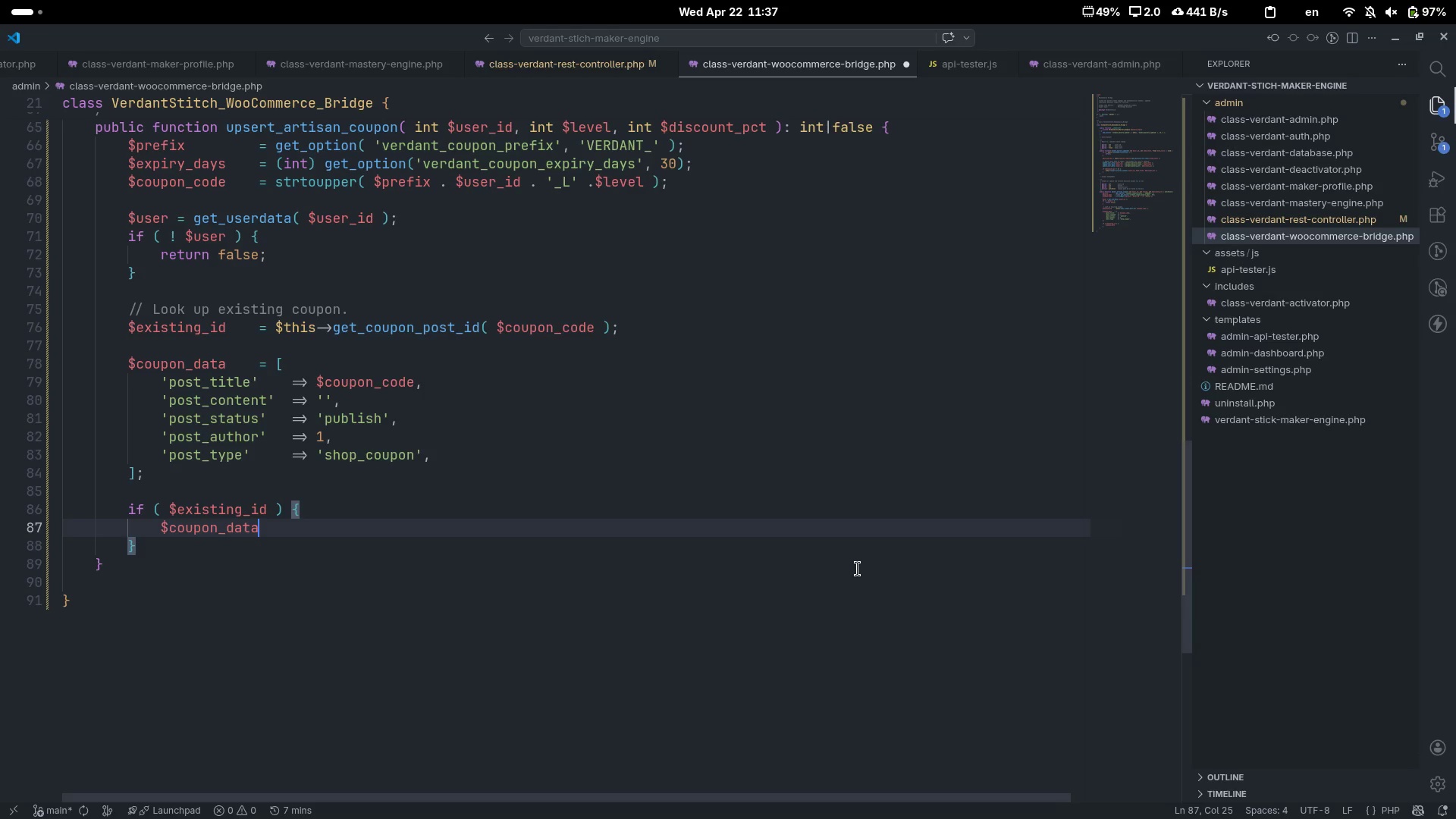 
type(['ID)
 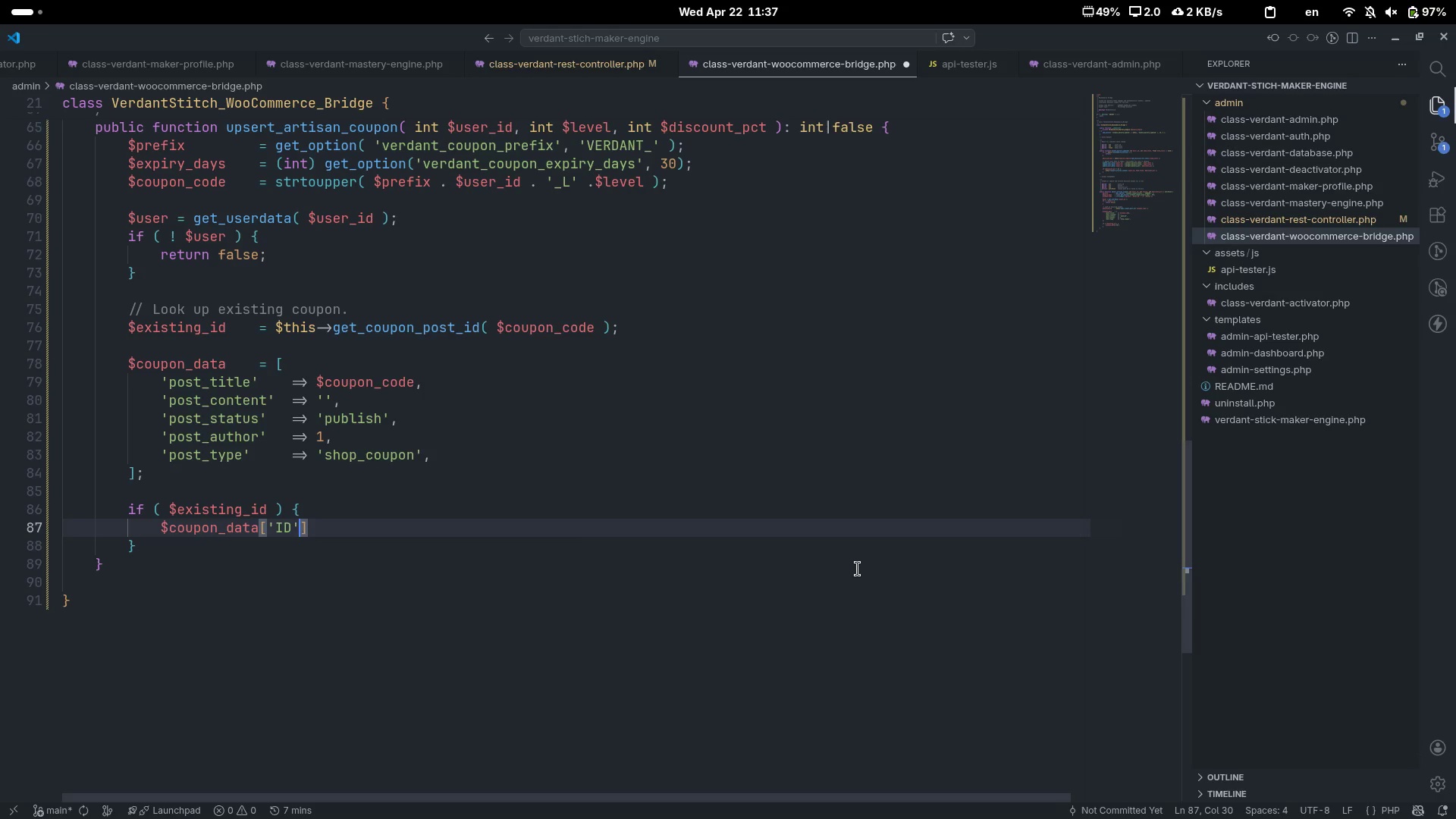 
 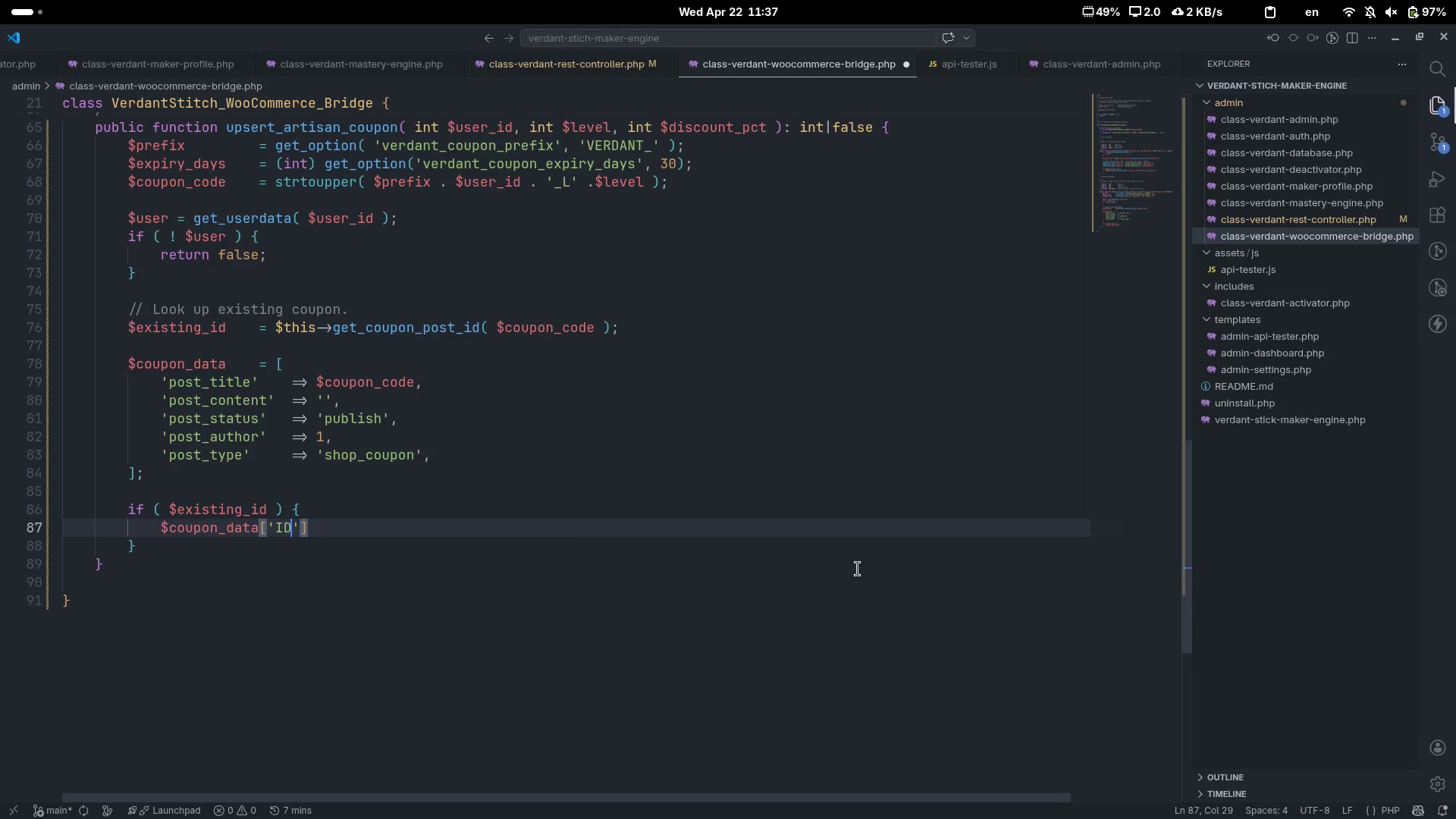 
key(ArrowRight)
 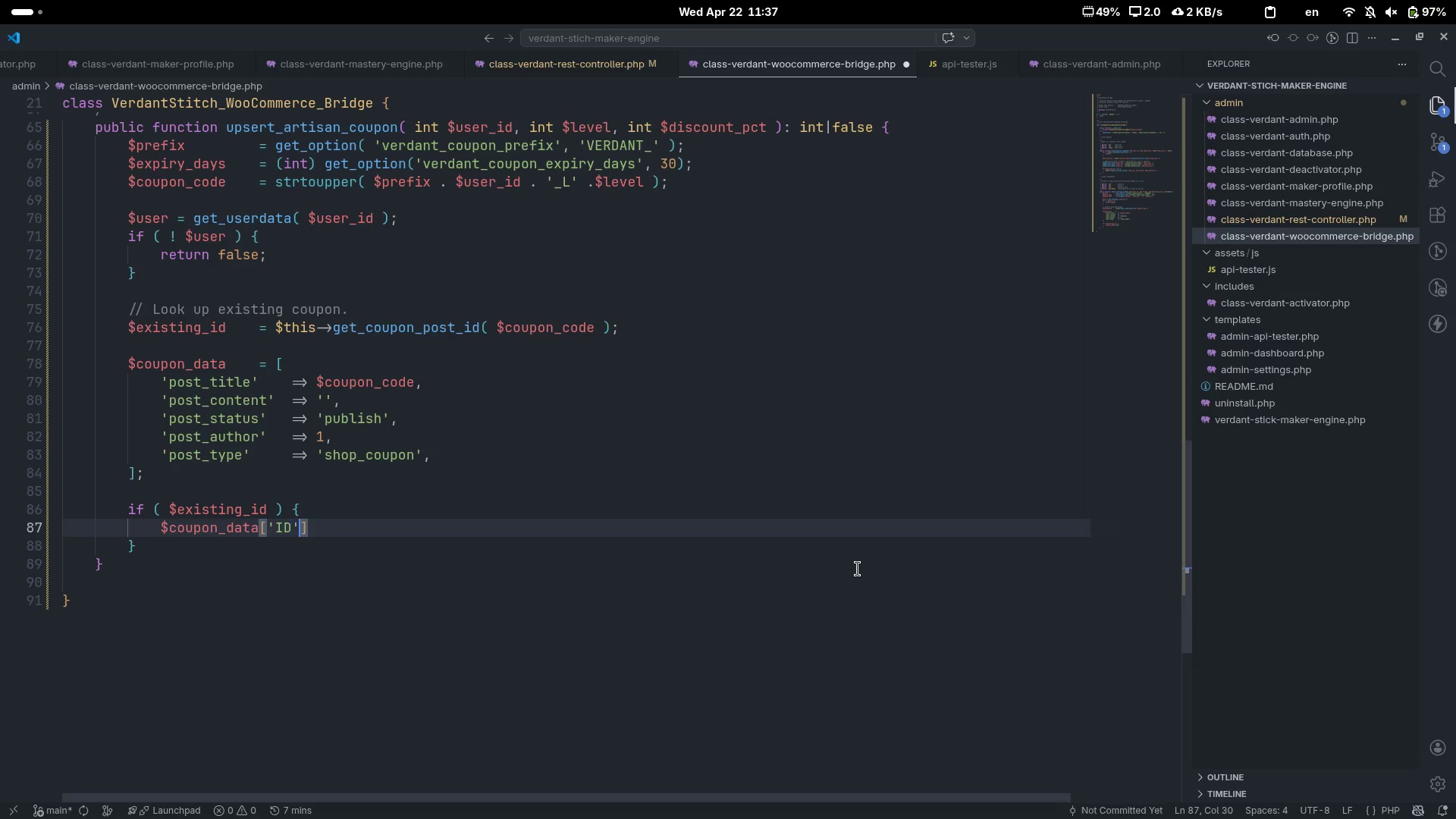 
key(ArrowRight)
 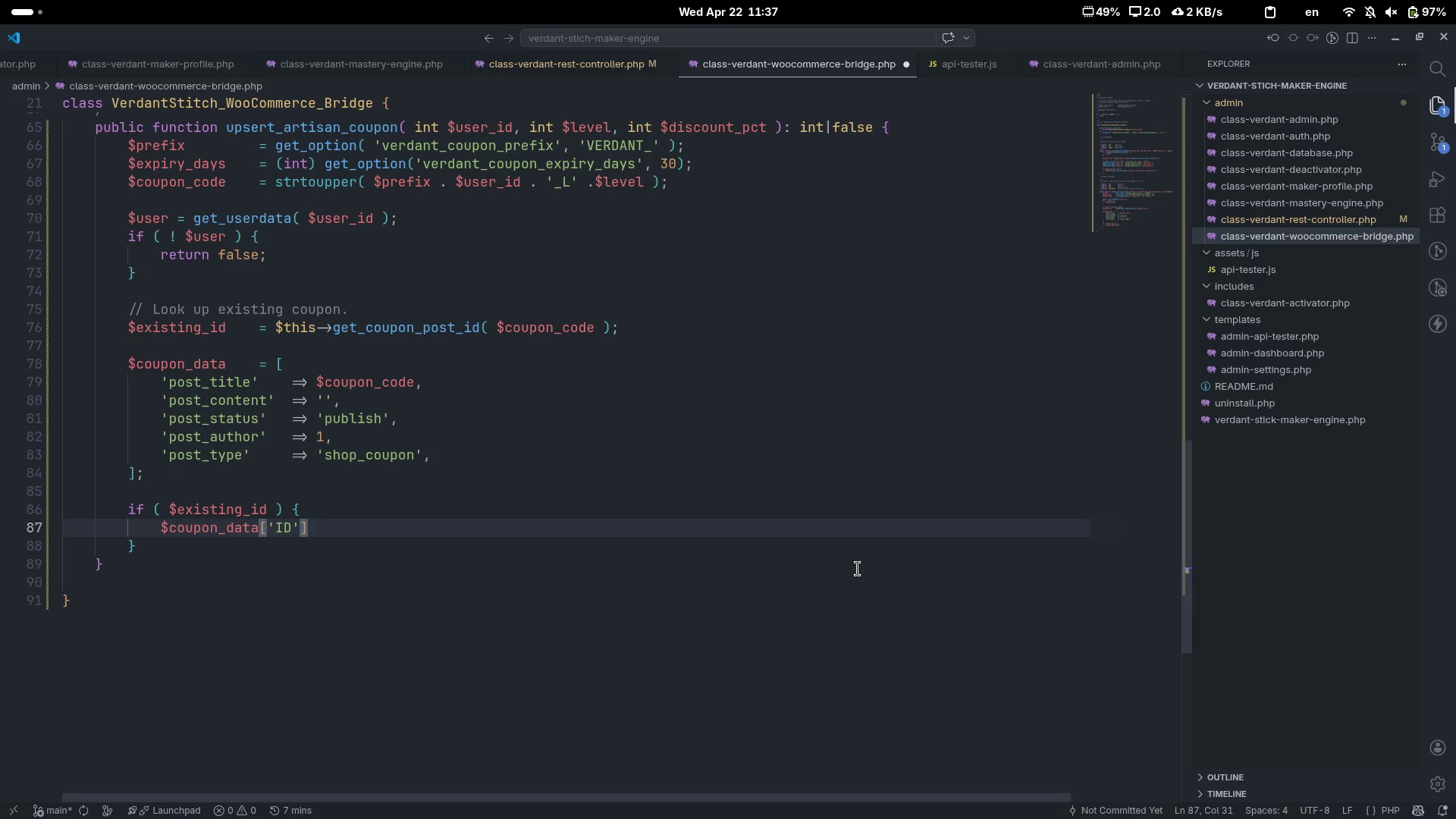 
type( = $exis)
 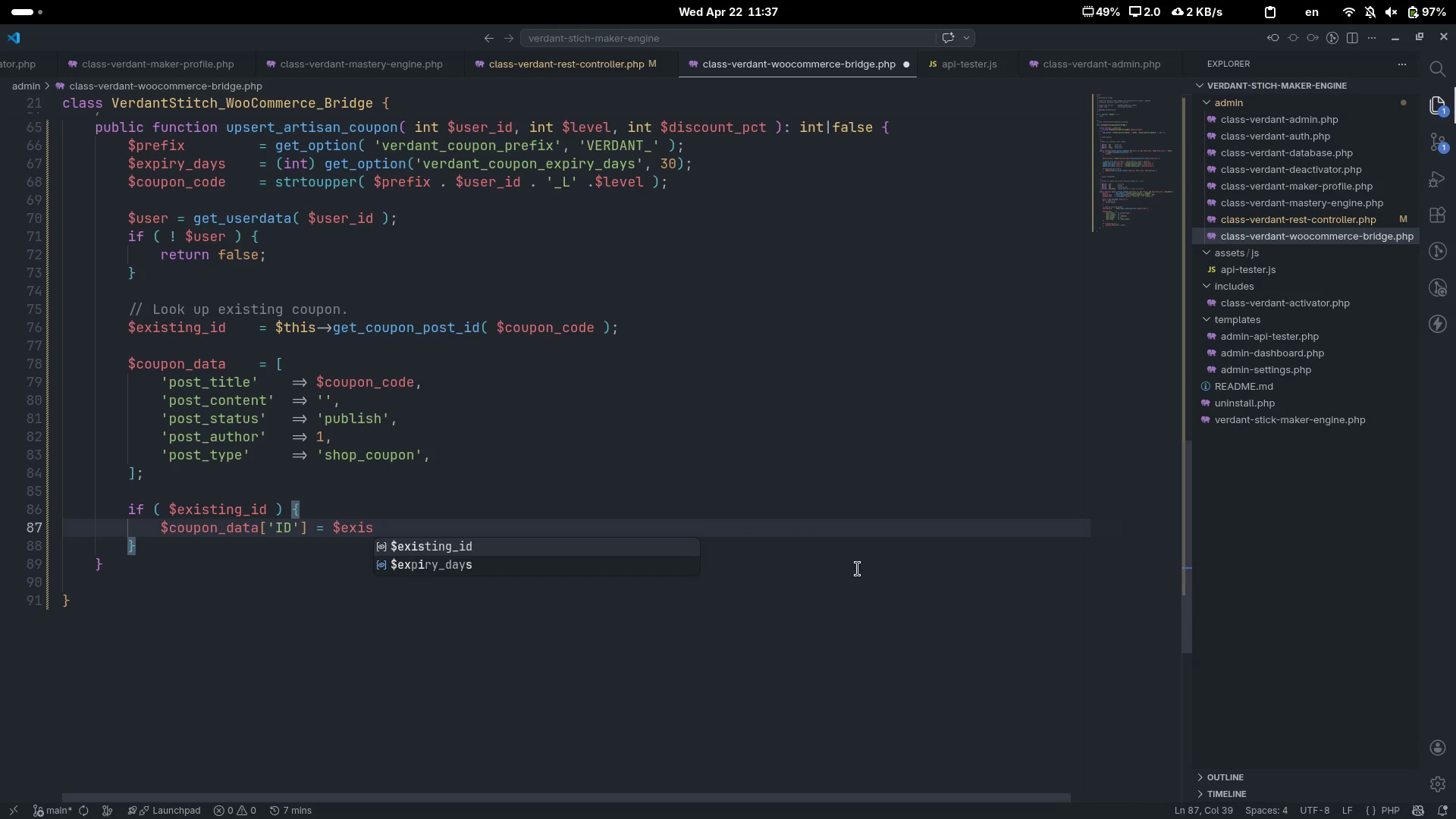 
key(Enter)
 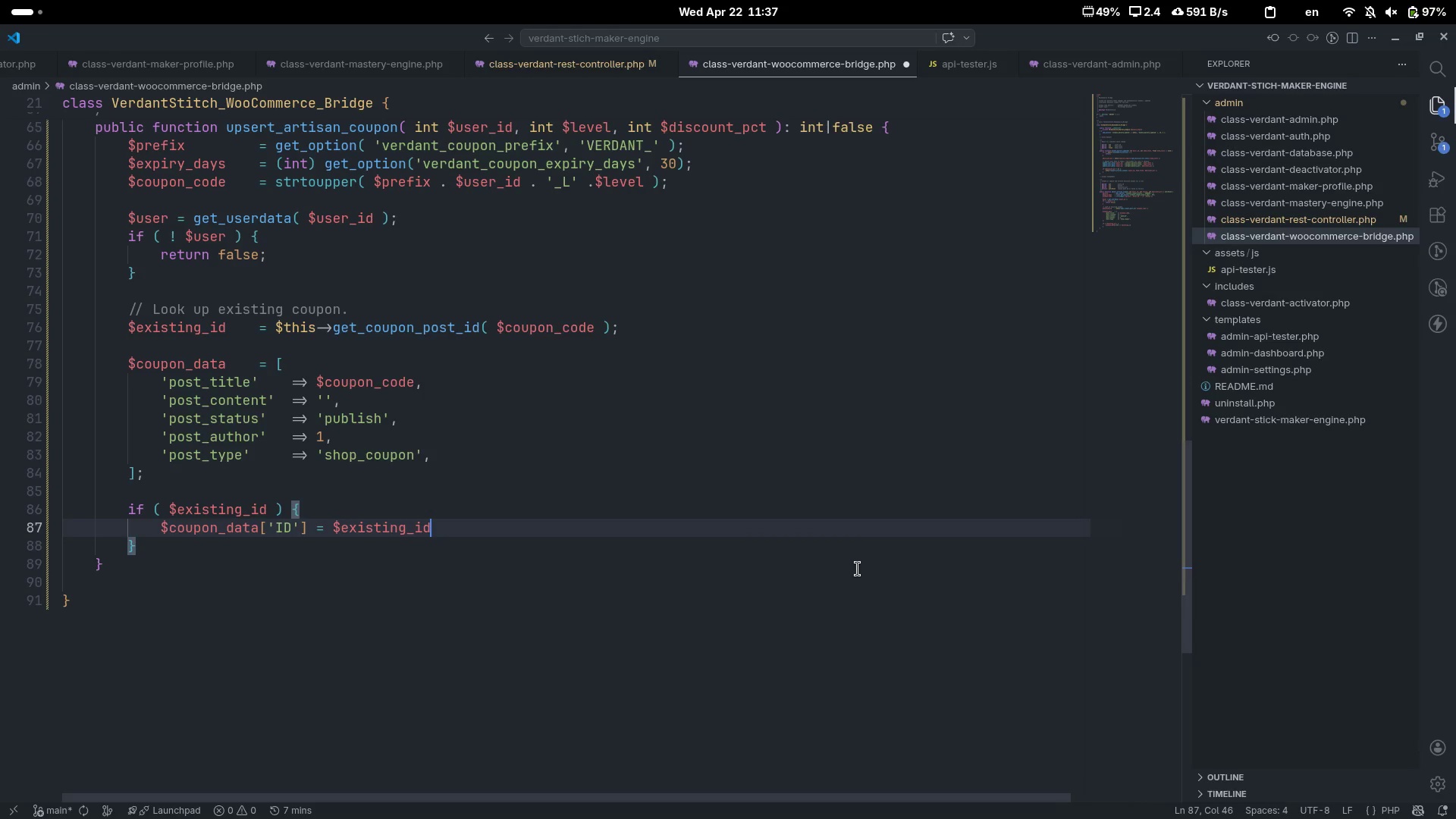 
key(Semicolon)
 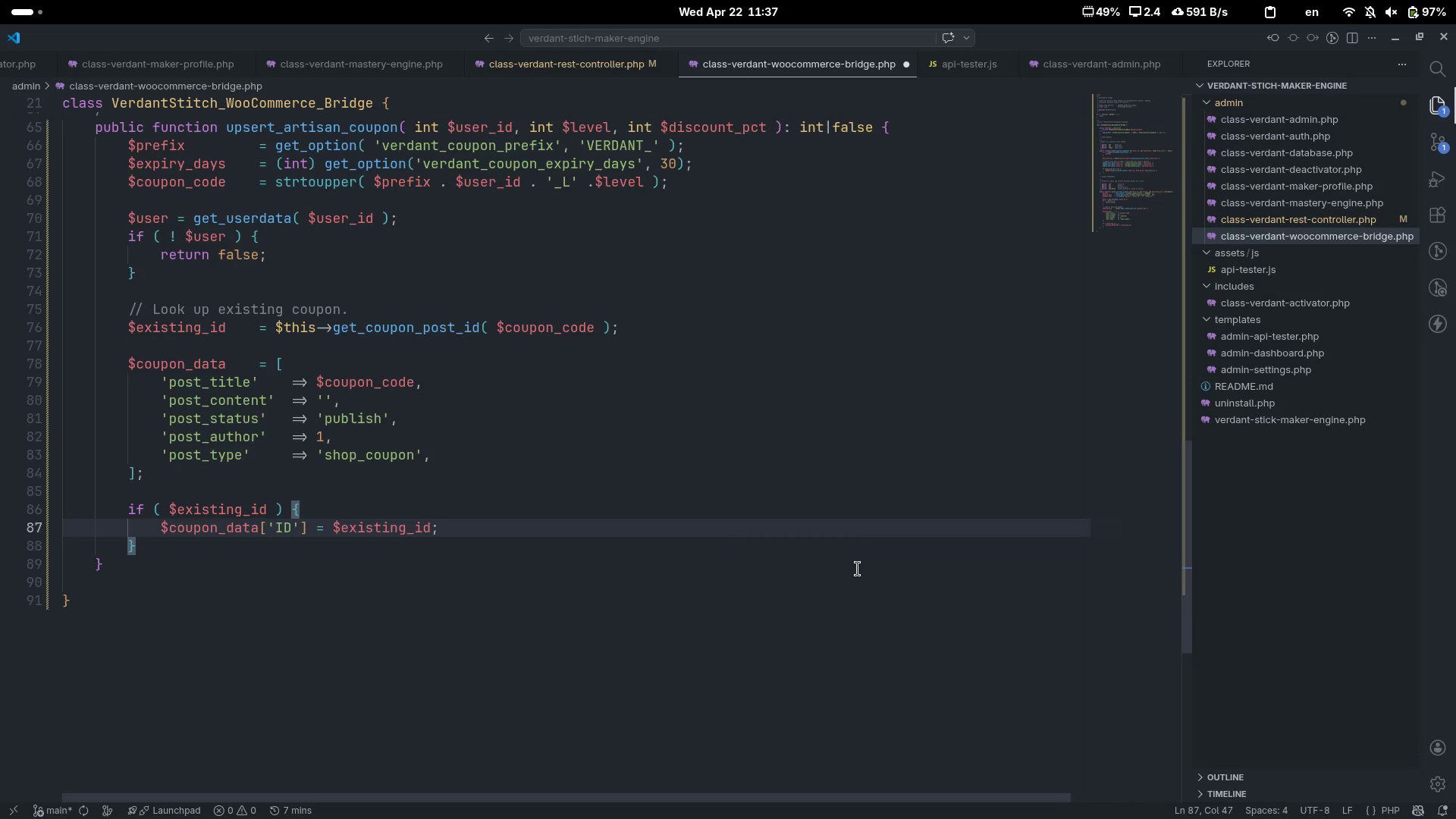 
key(Enter)
 